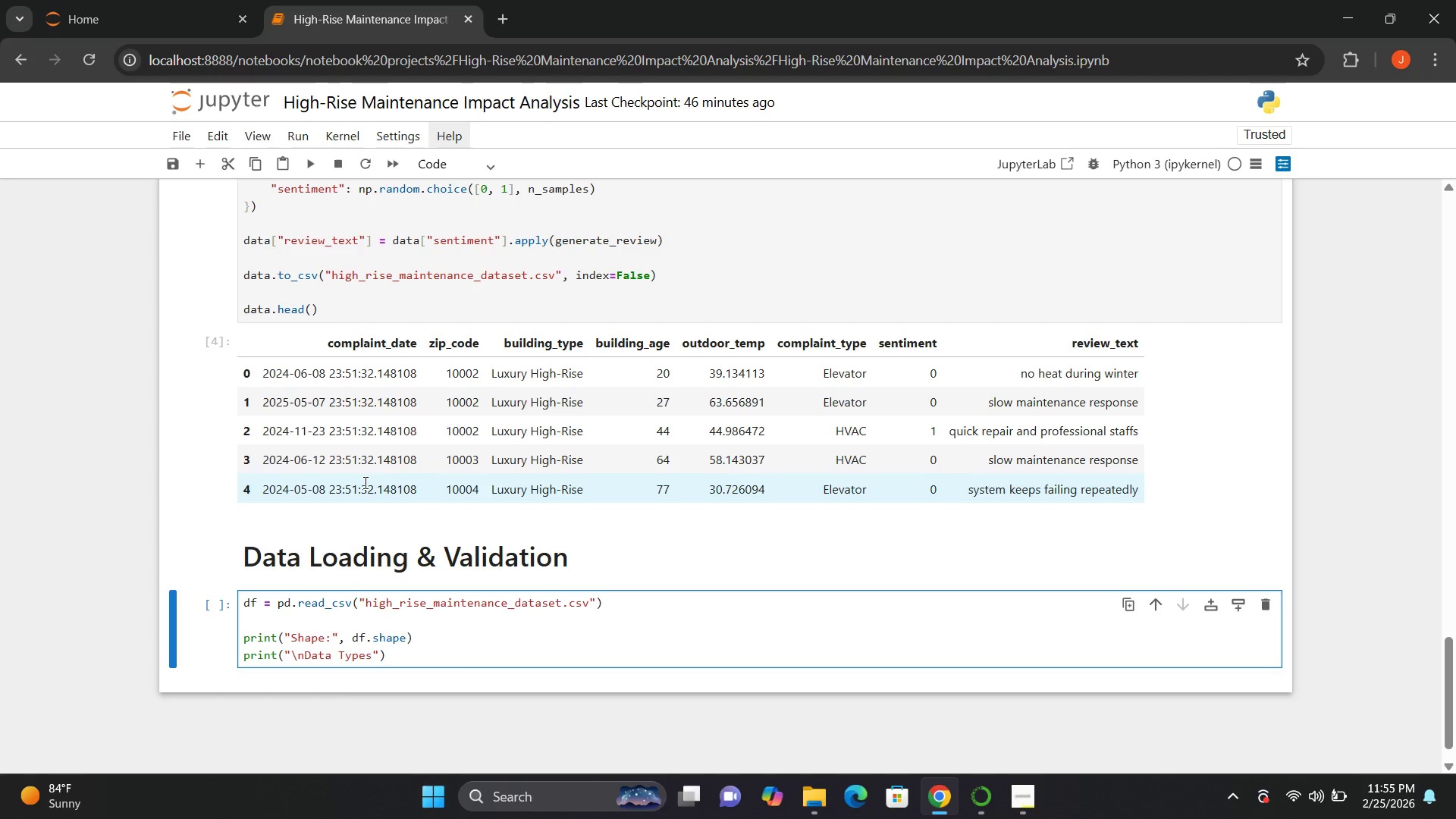 
key(Shift+Semicolon)
 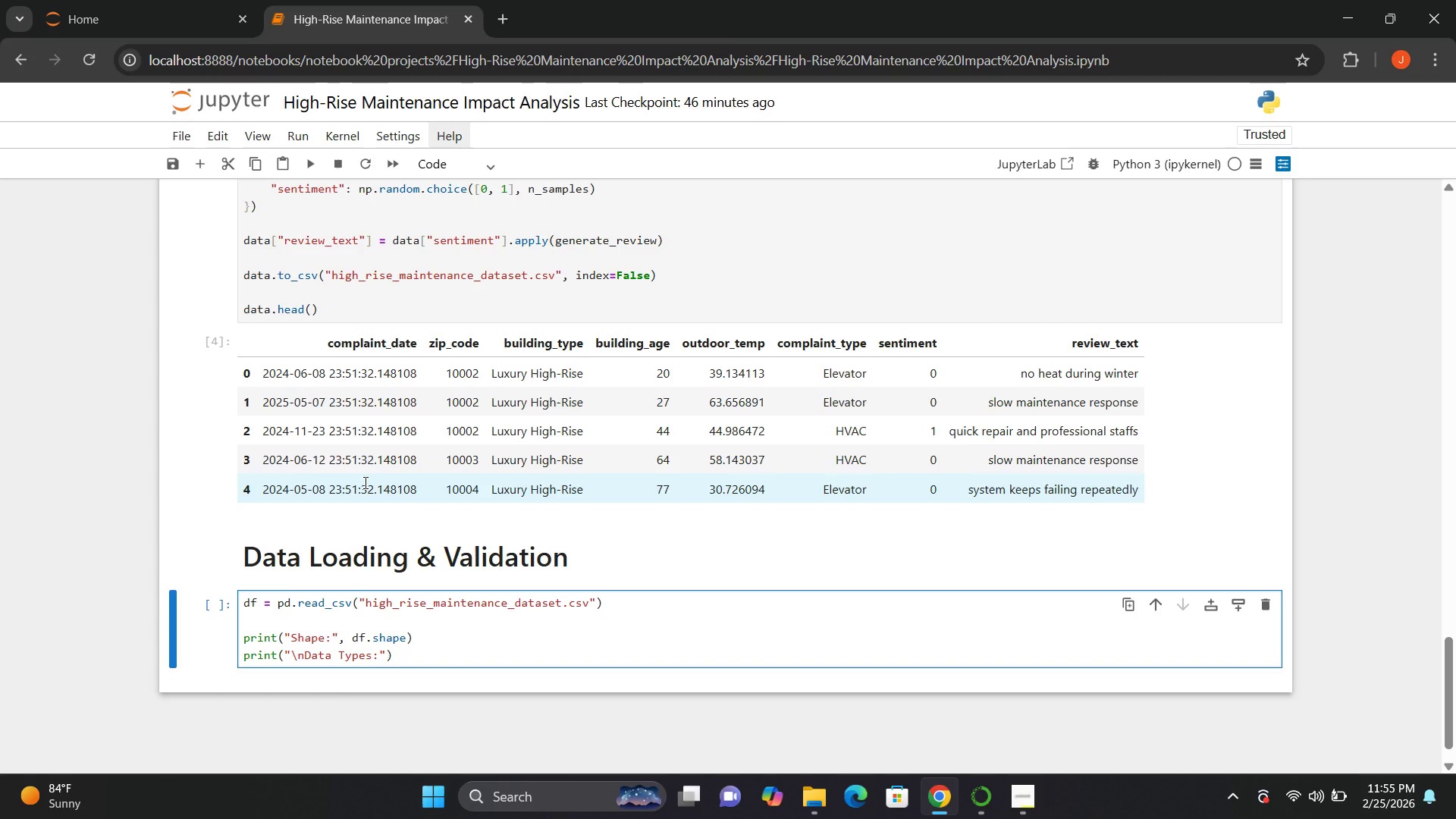 
key(Break)
 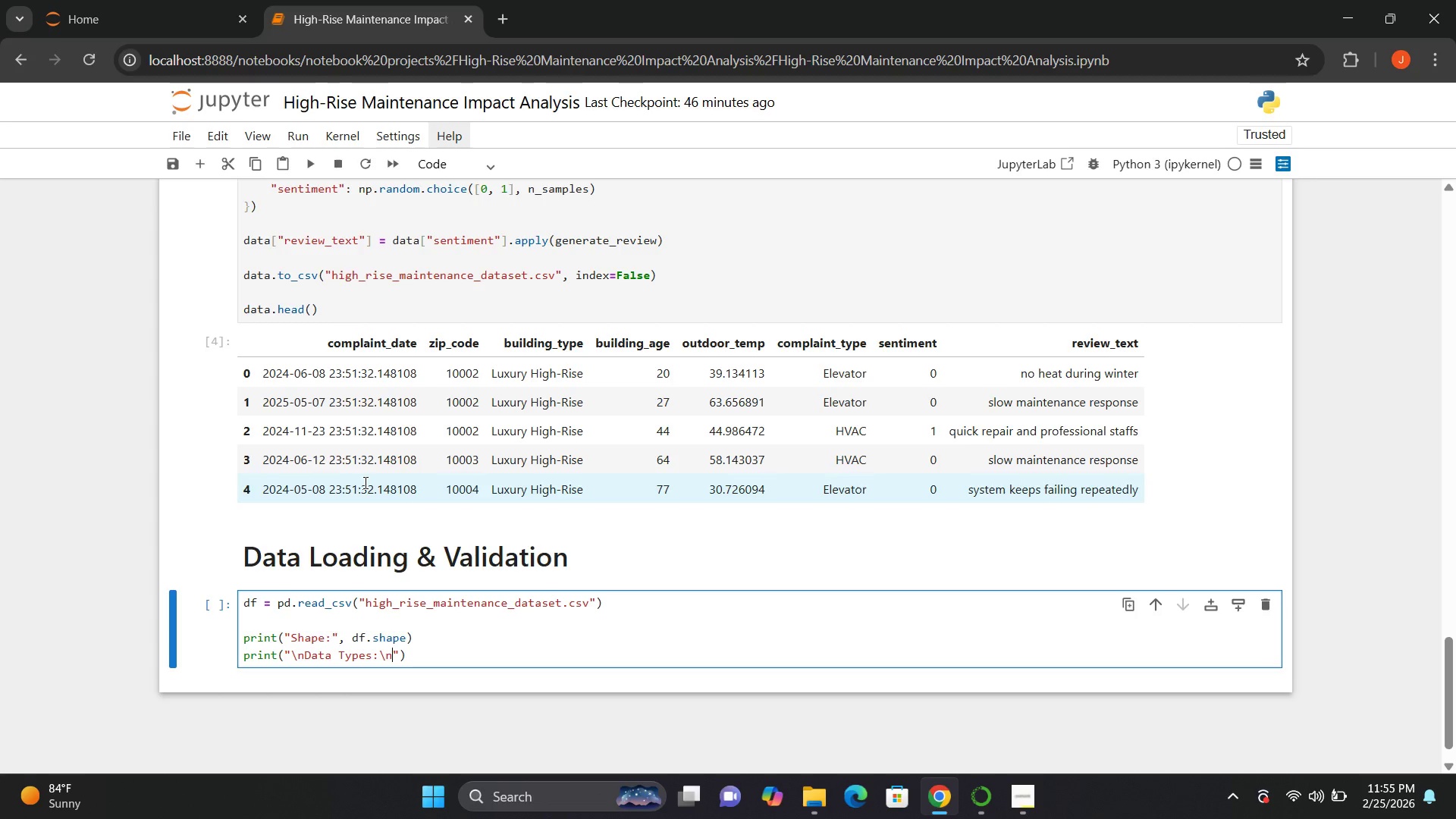 
key(N)
 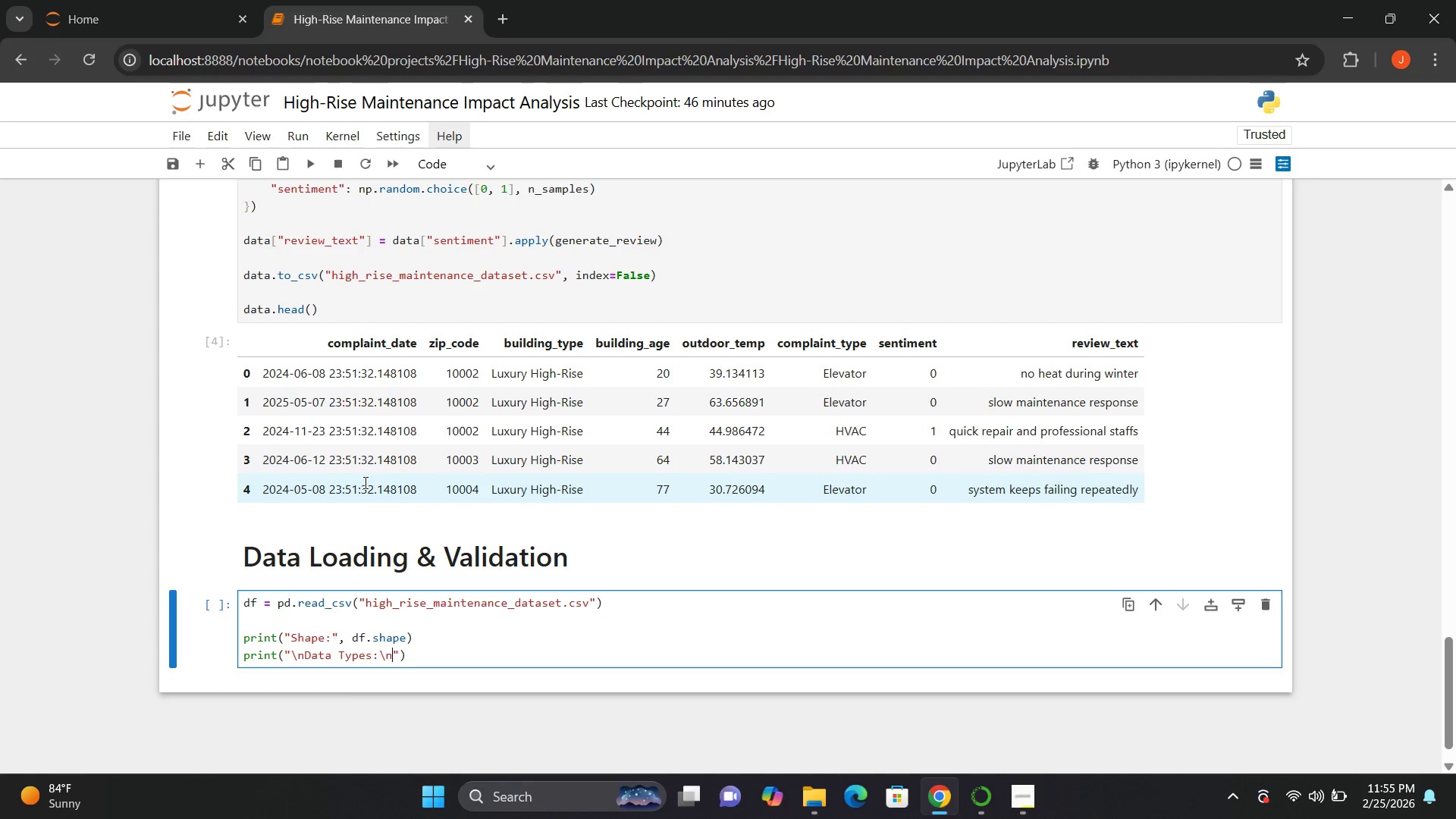 
key(ArrowRight)
 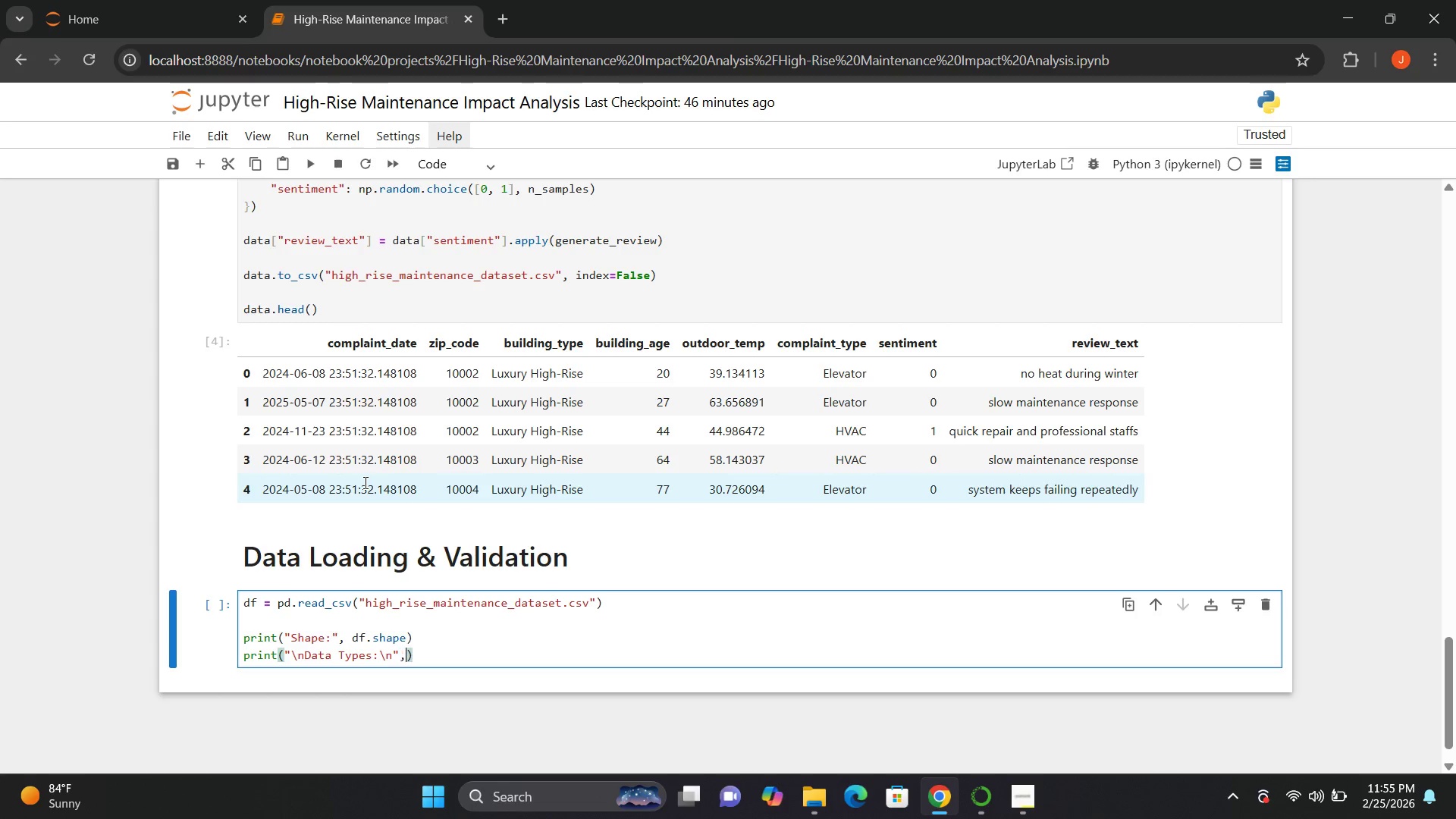 
type(, df.)
 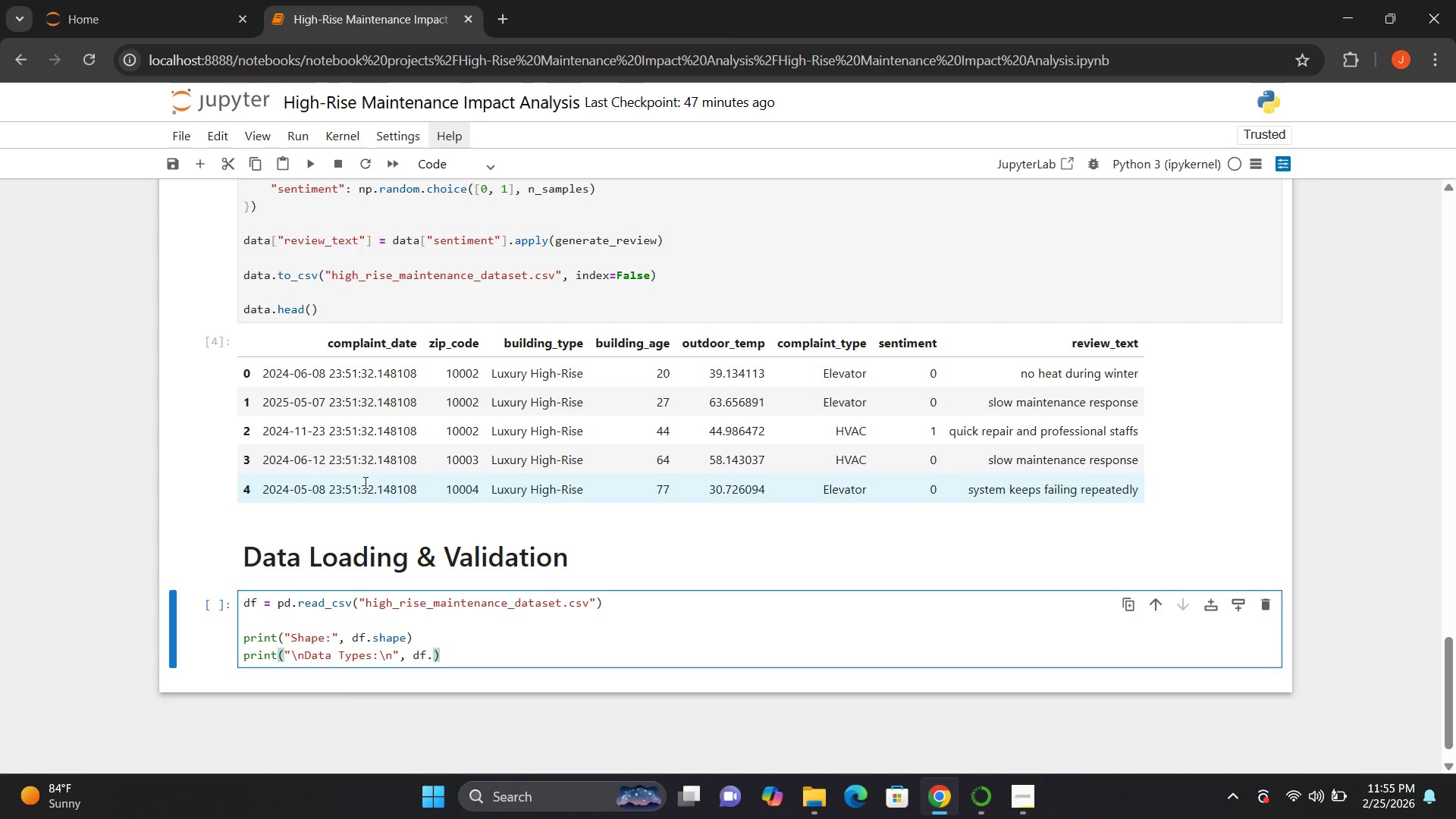 
type(dtypes)
 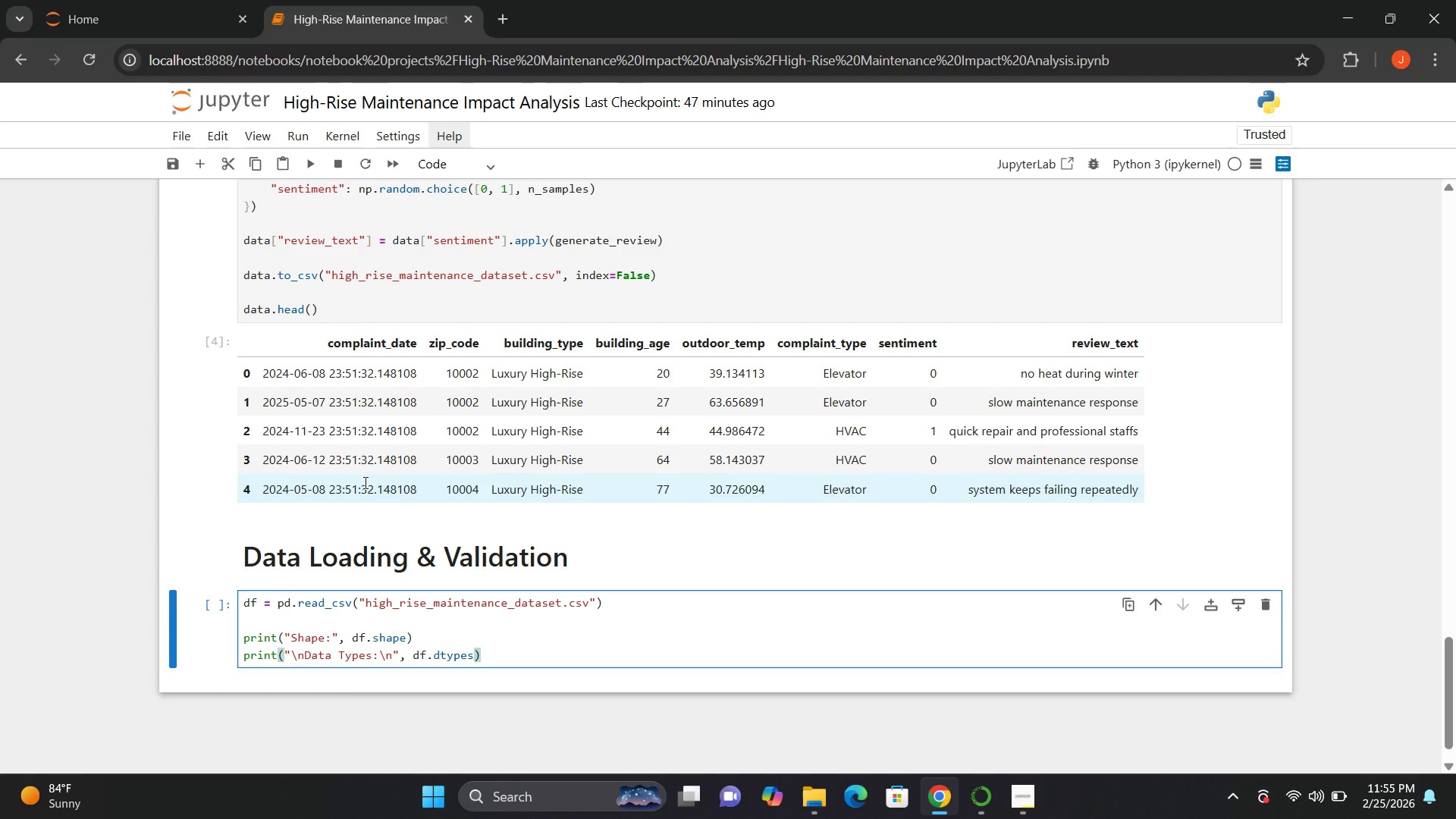 
key(ArrowRight)
 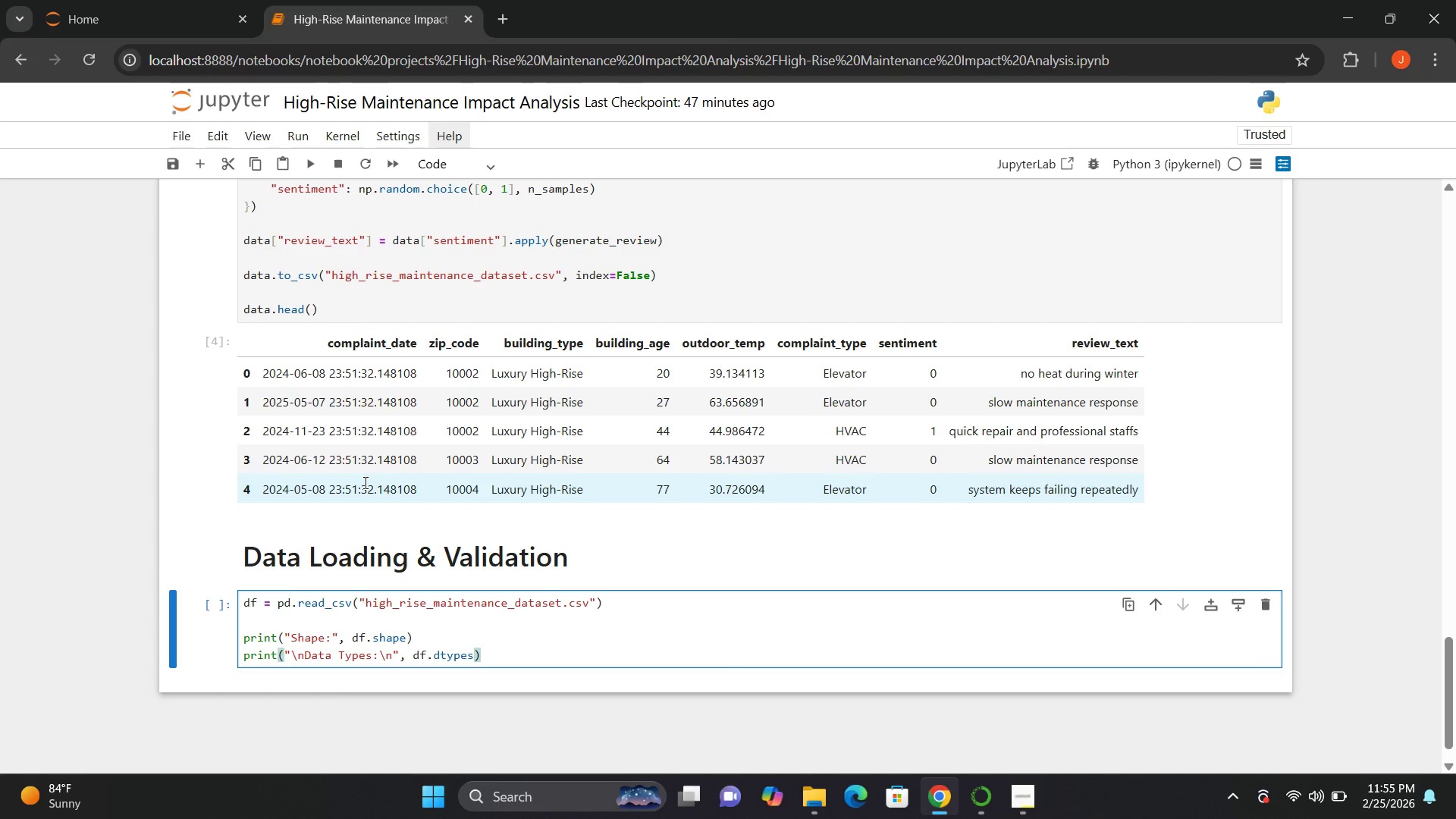 
key(Enter)
 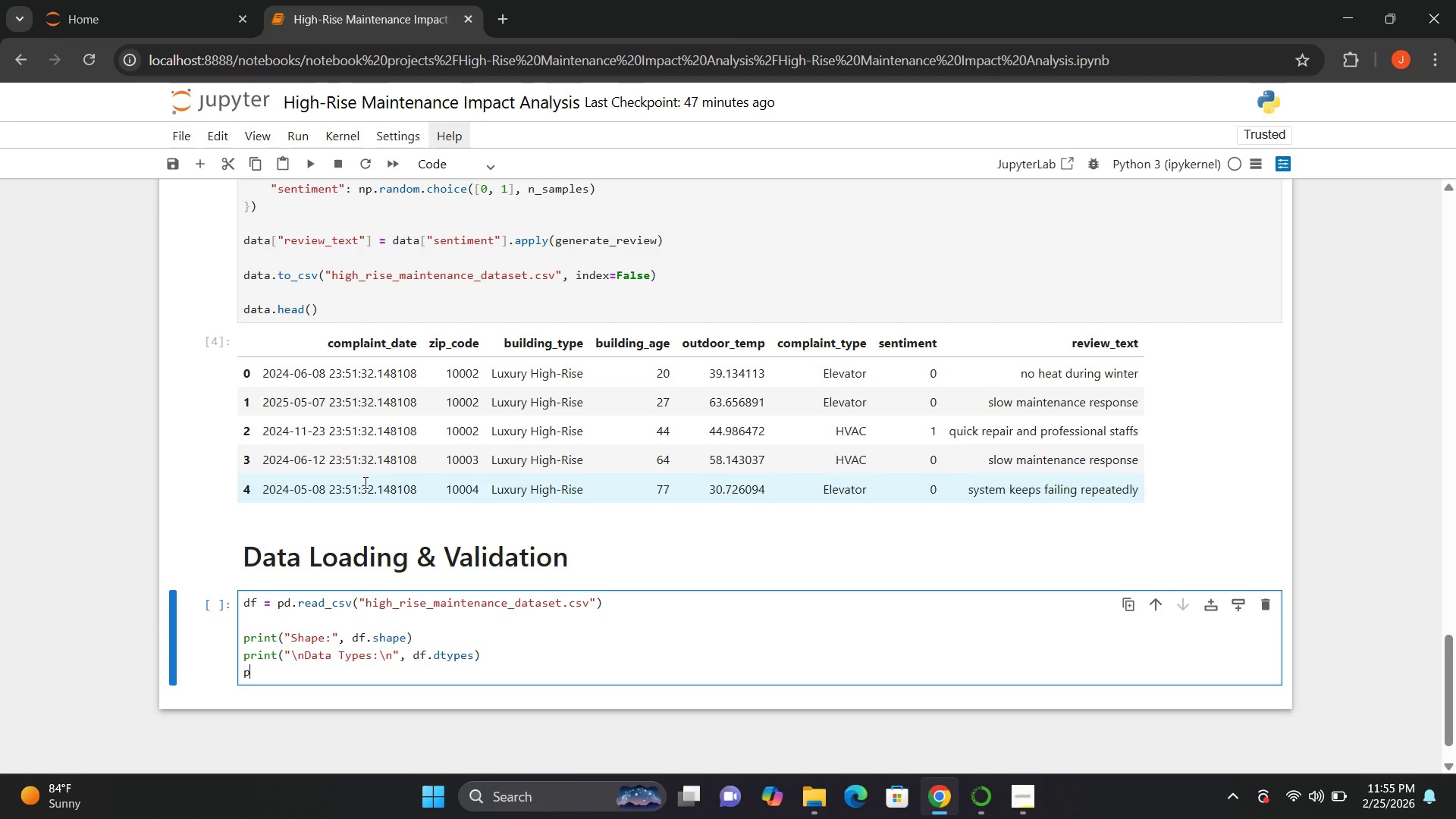 
type(print)
 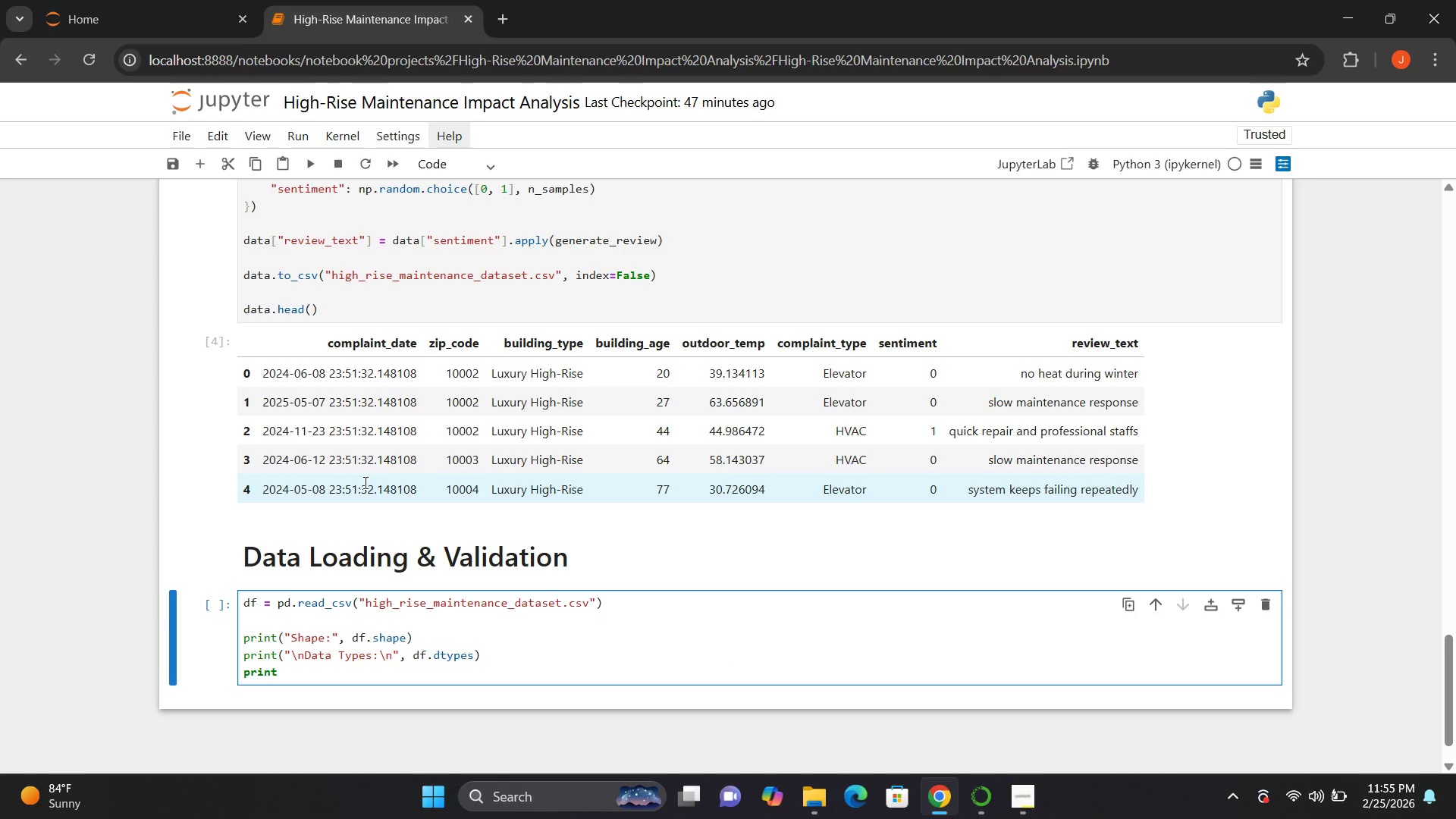 
type(())
 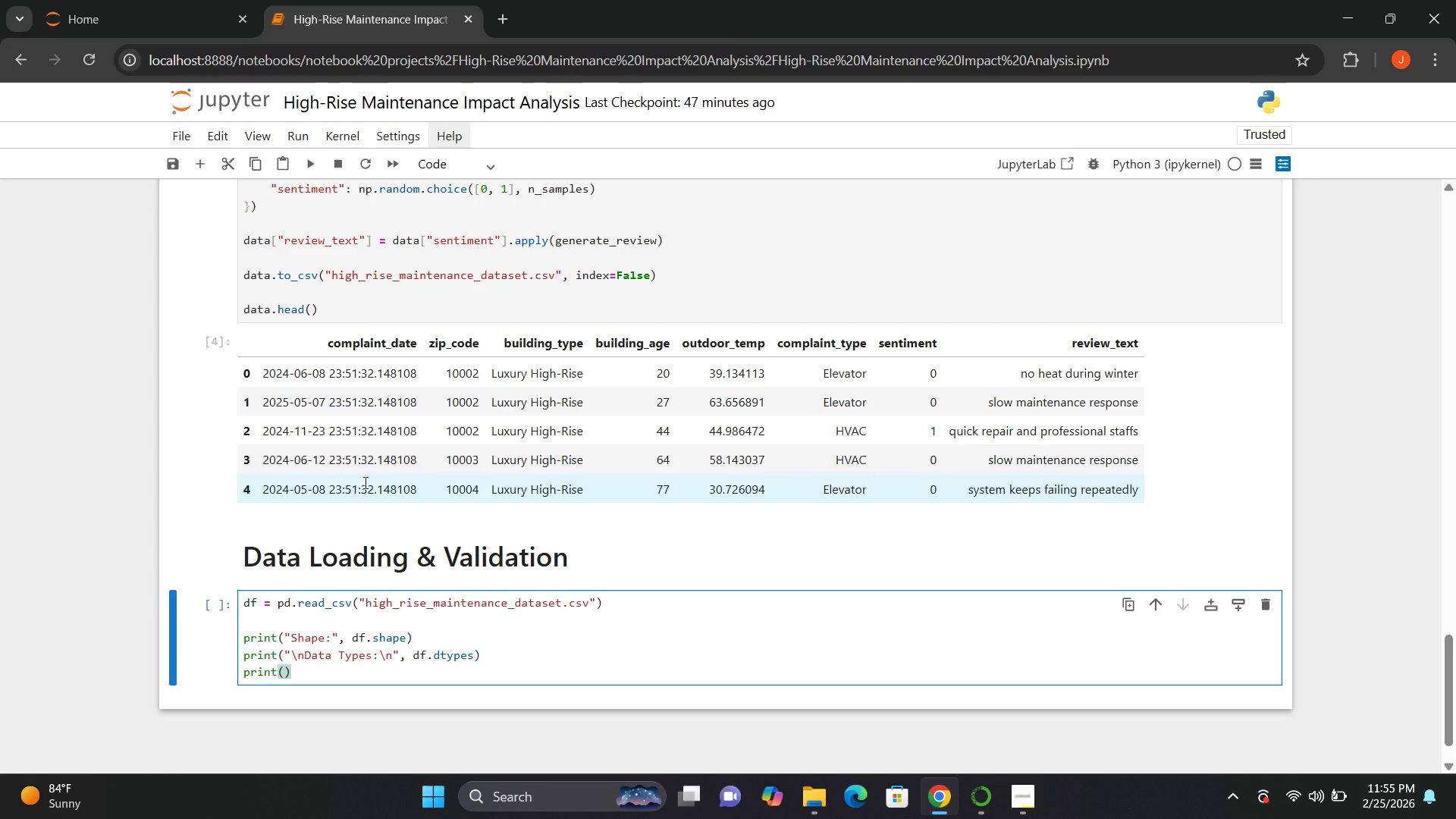 
key(ArrowLeft)
 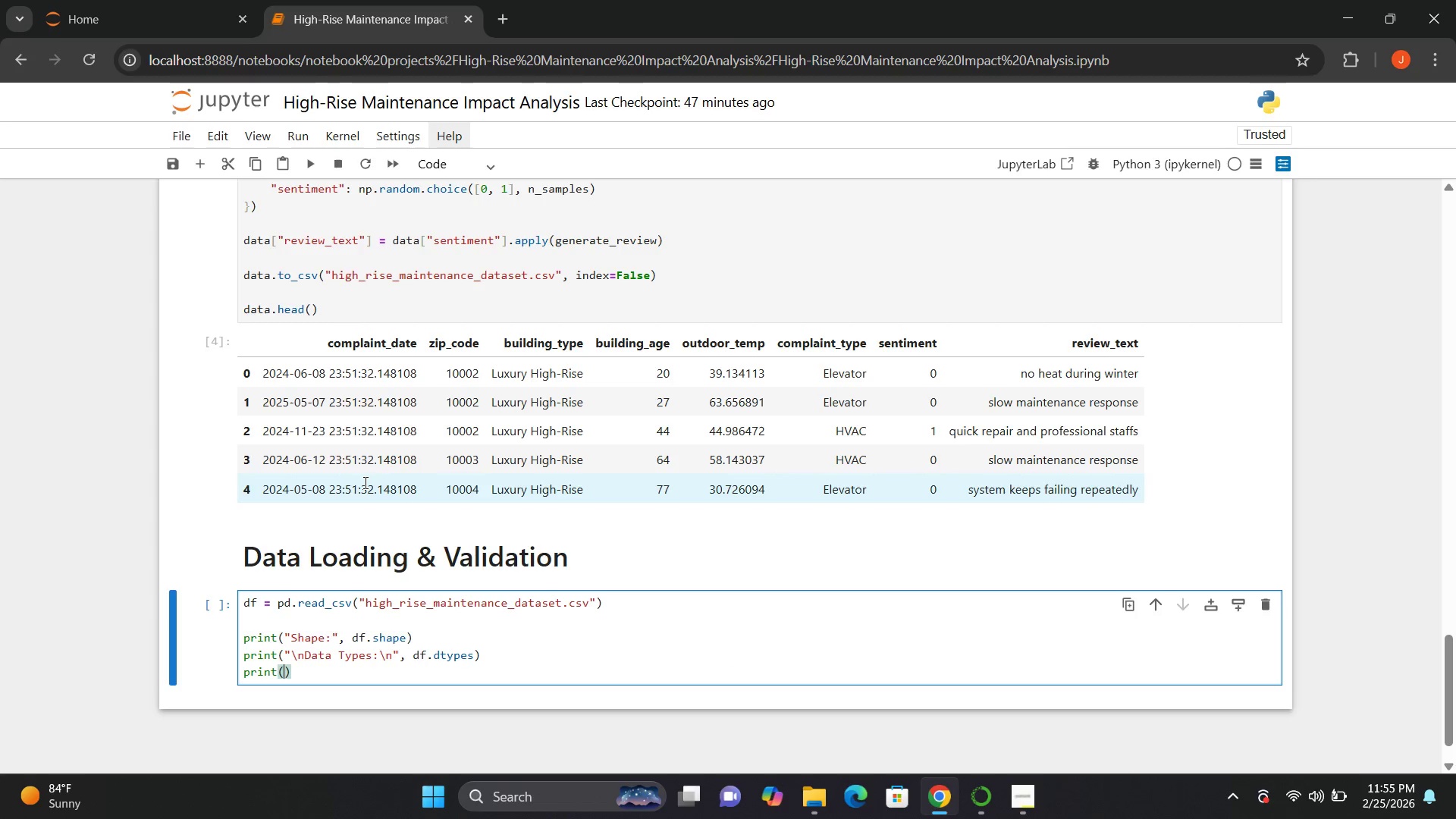 
key(Shift+Quote)
 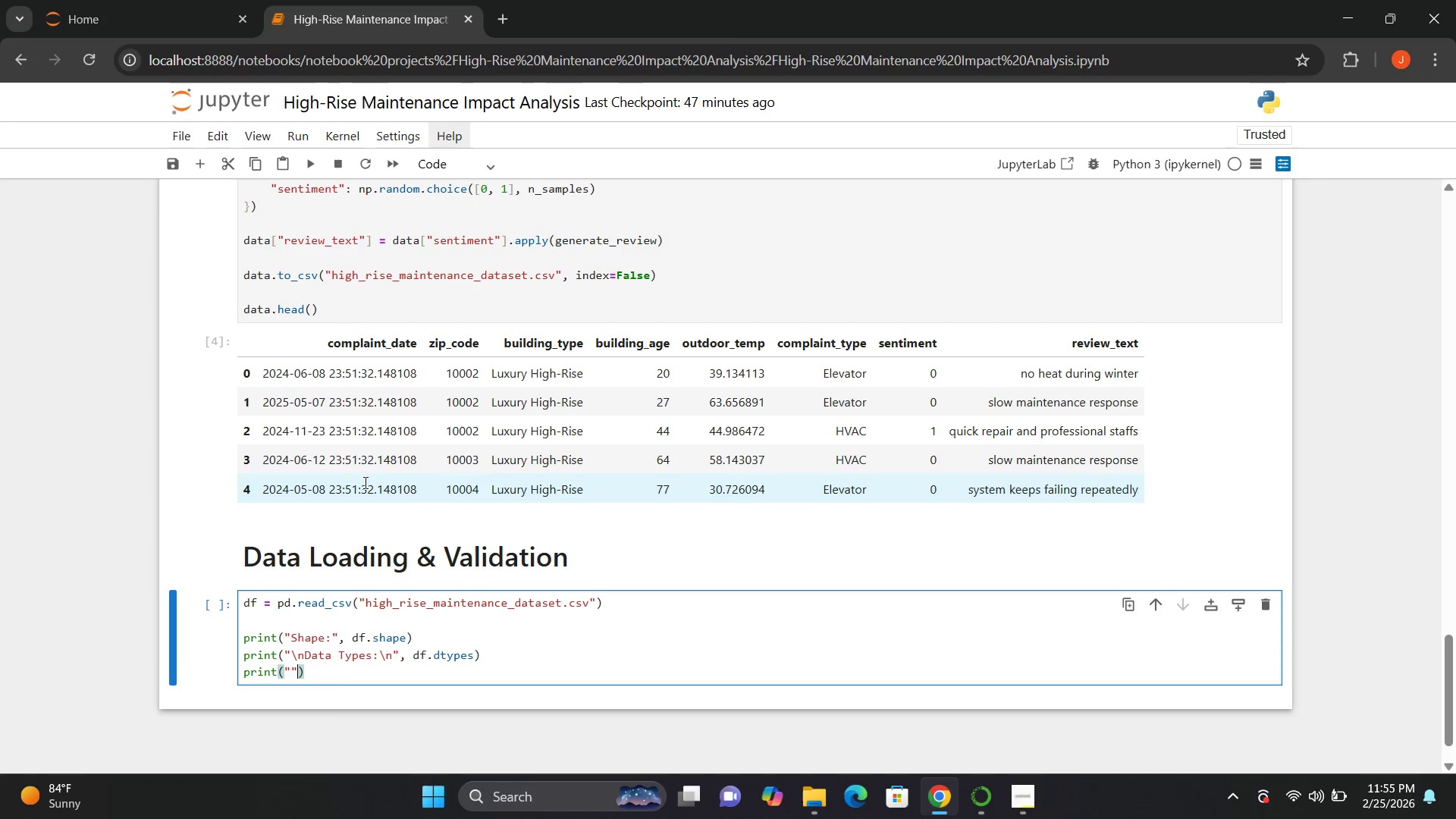 
key(Shift+Quote)
 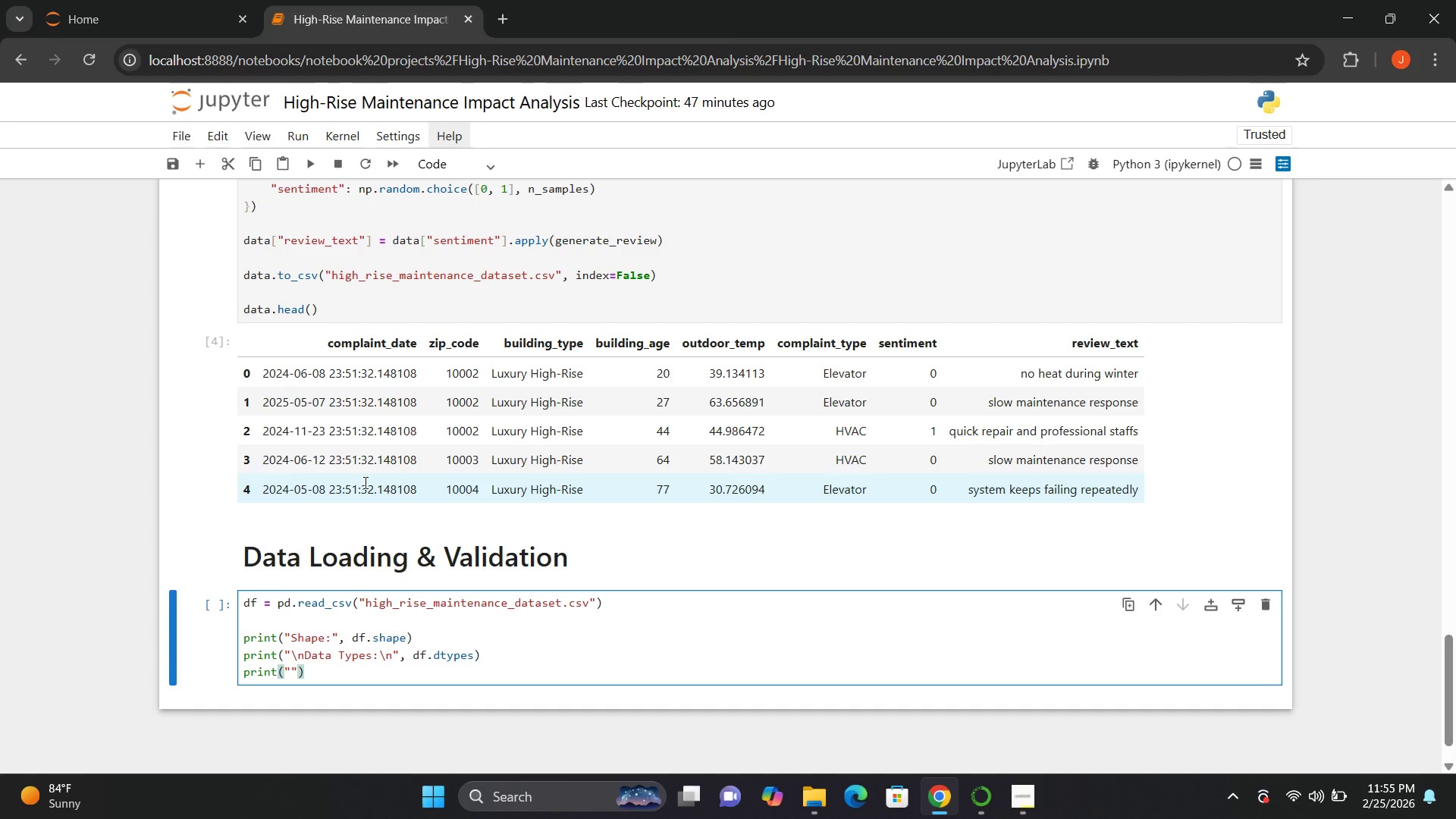 
key(ArrowLeft)
 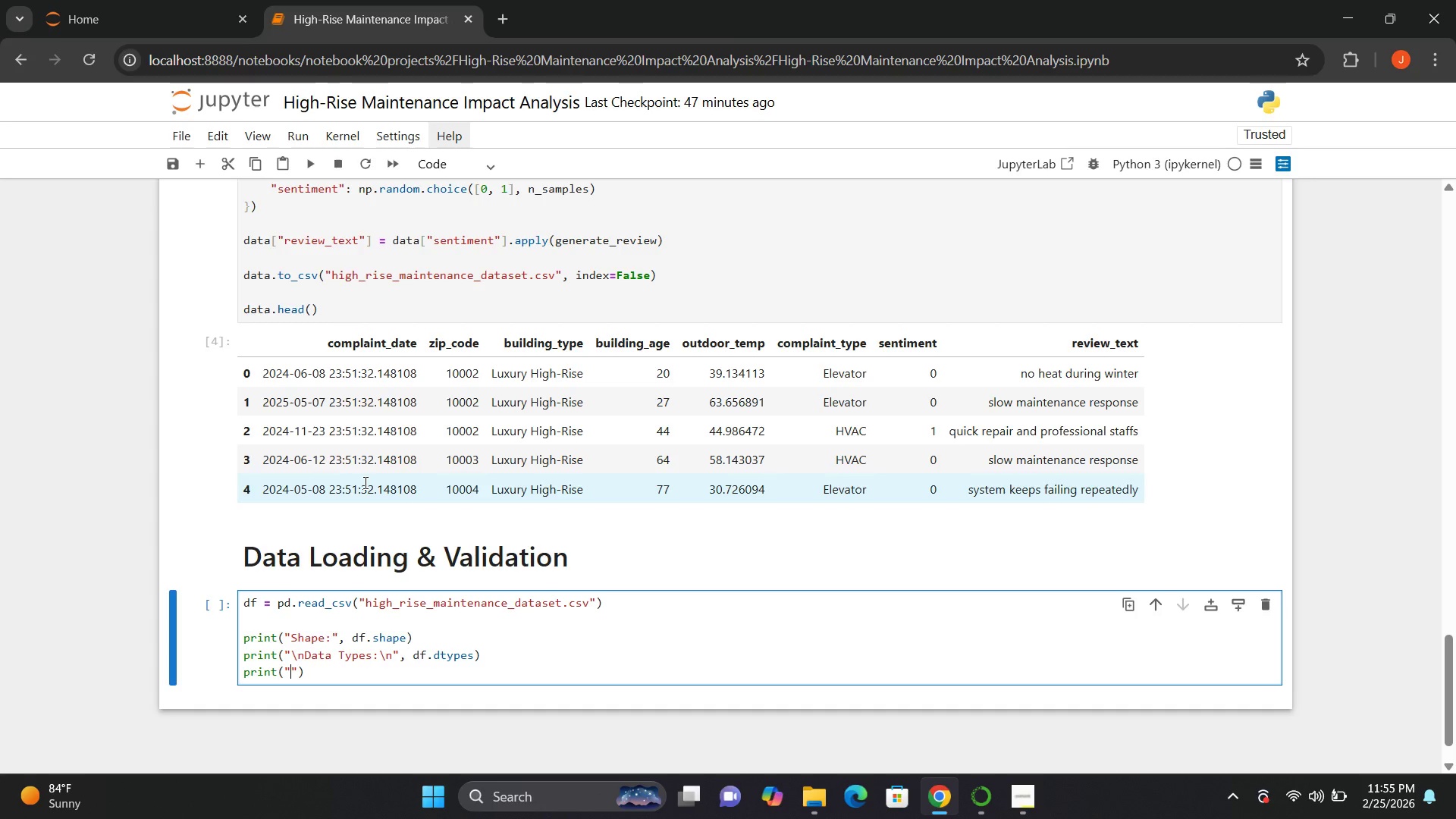 
type([Break]nMissing Values:[Break]n)
 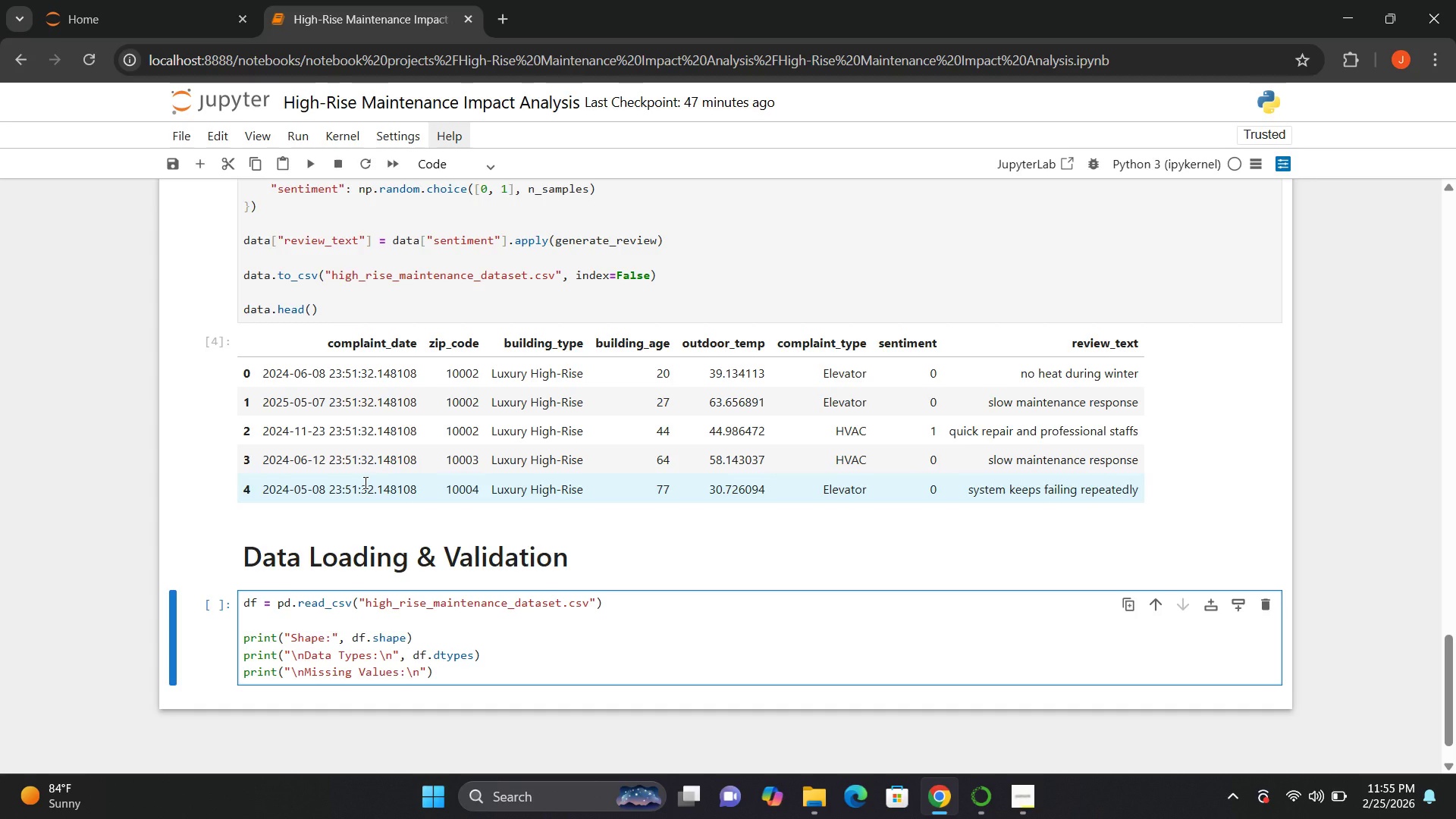 
key(ArrowRight)
 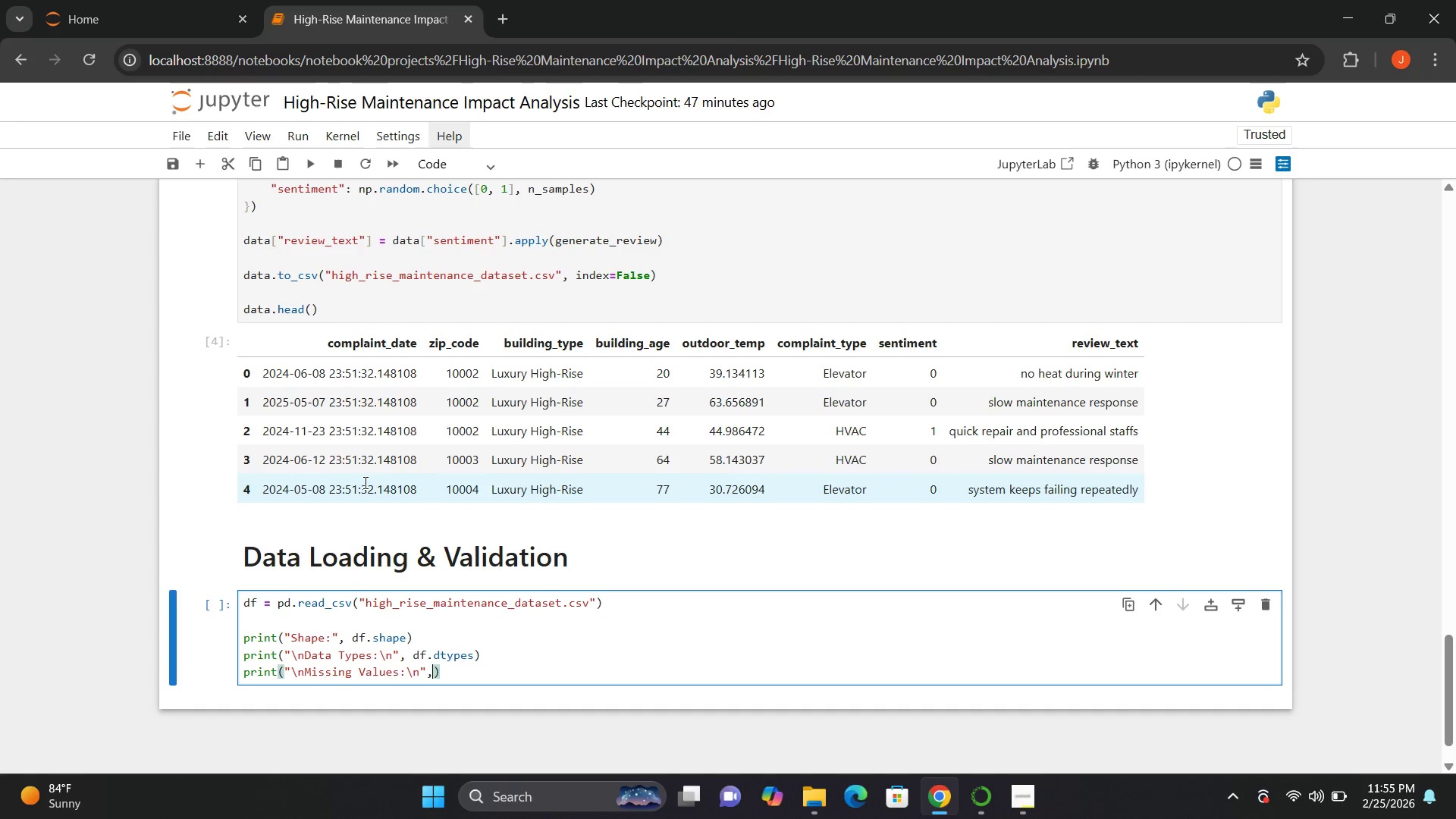 
type(, df.isnull())
 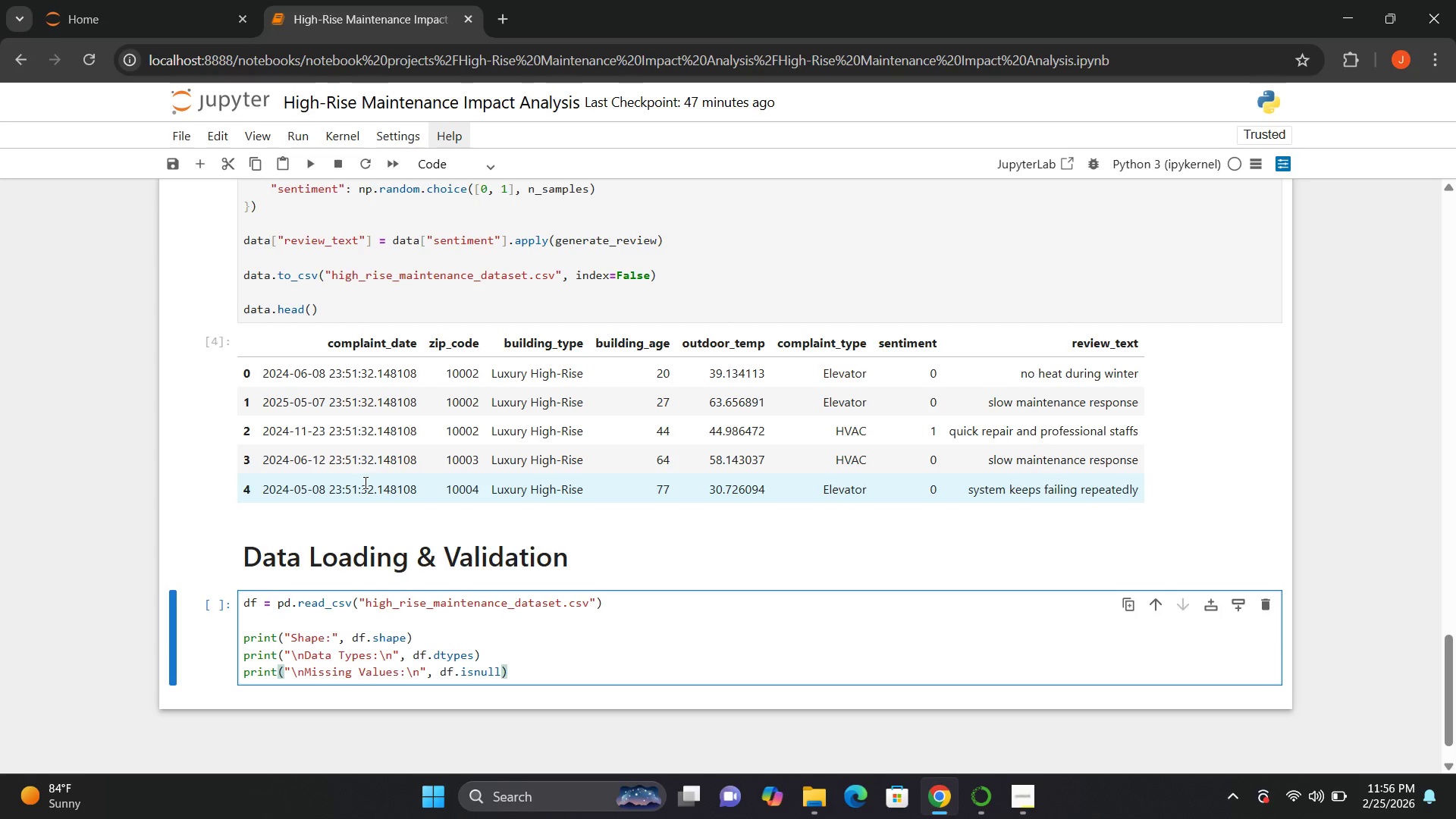 
type(.sum())
 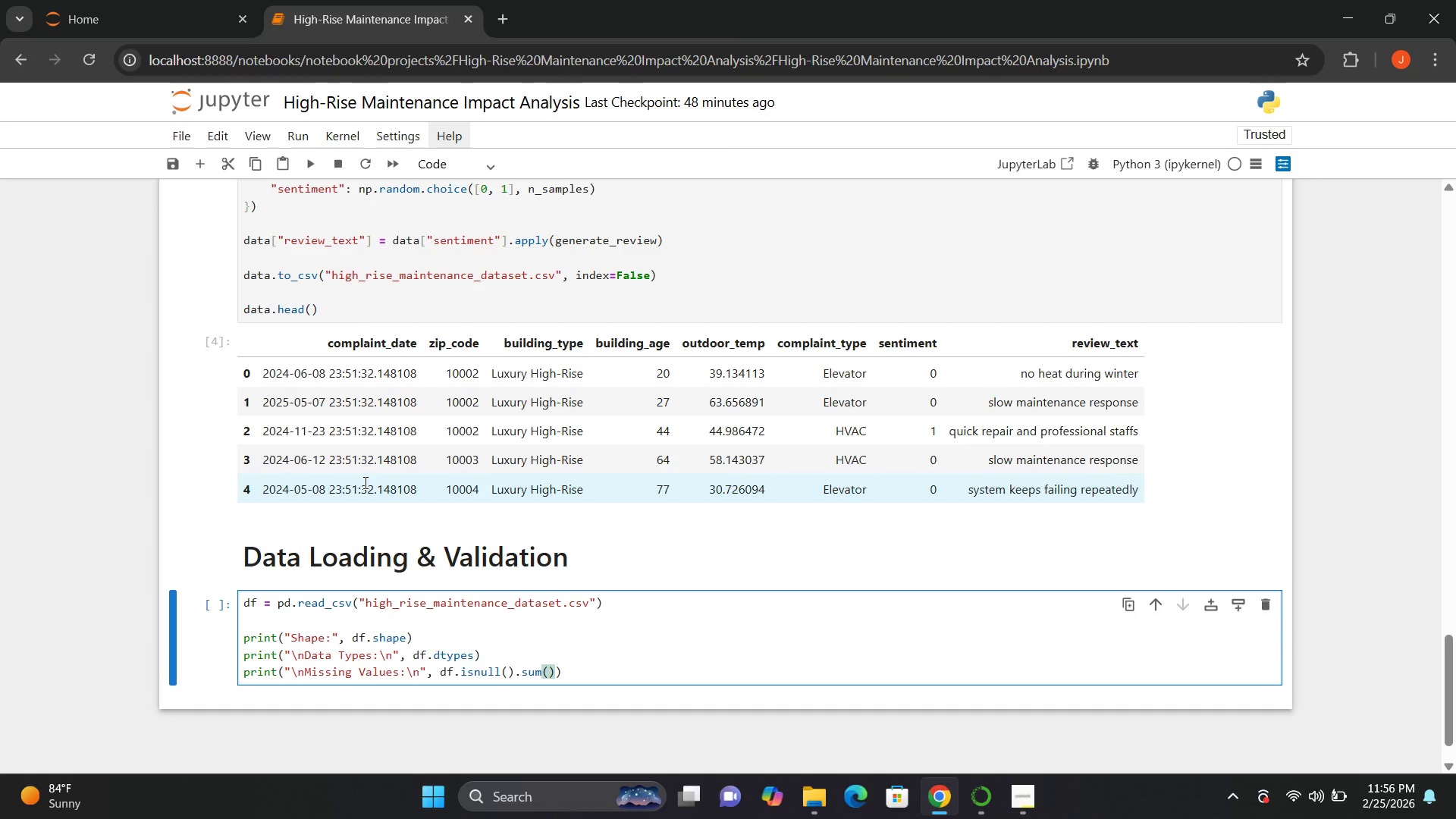 
key(ArrowRight)
 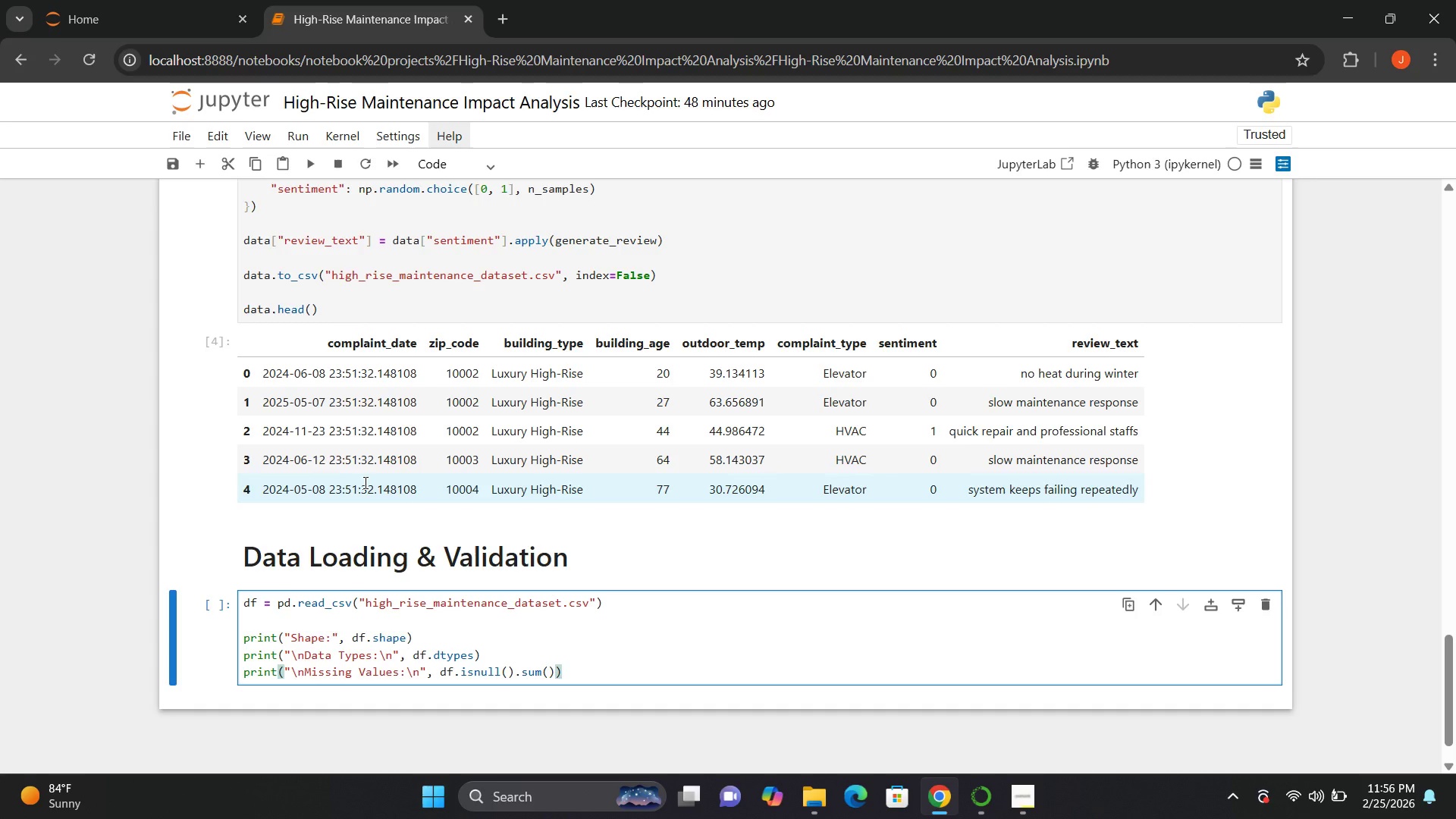 
key(Enter)
 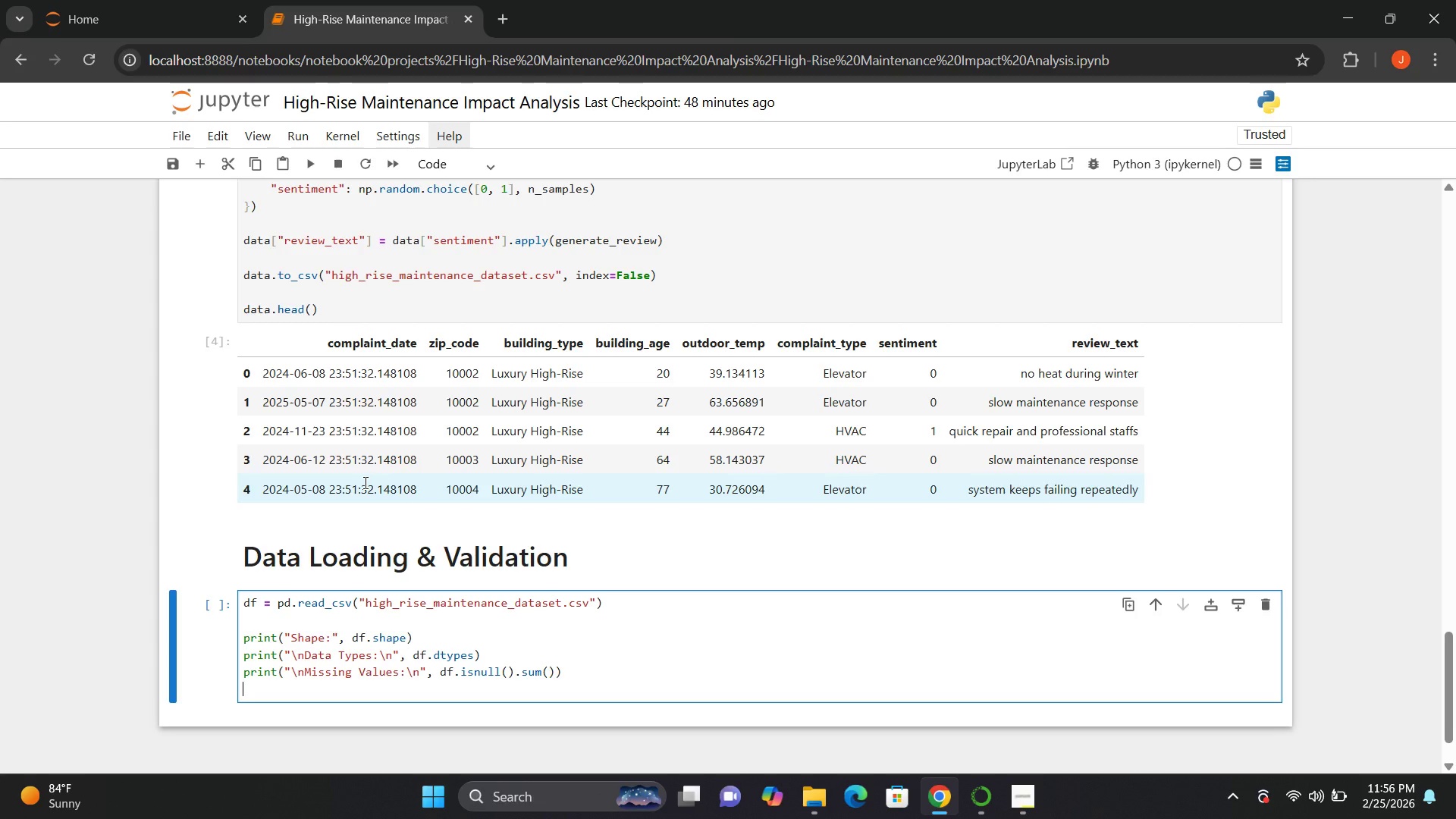 
type(print())
 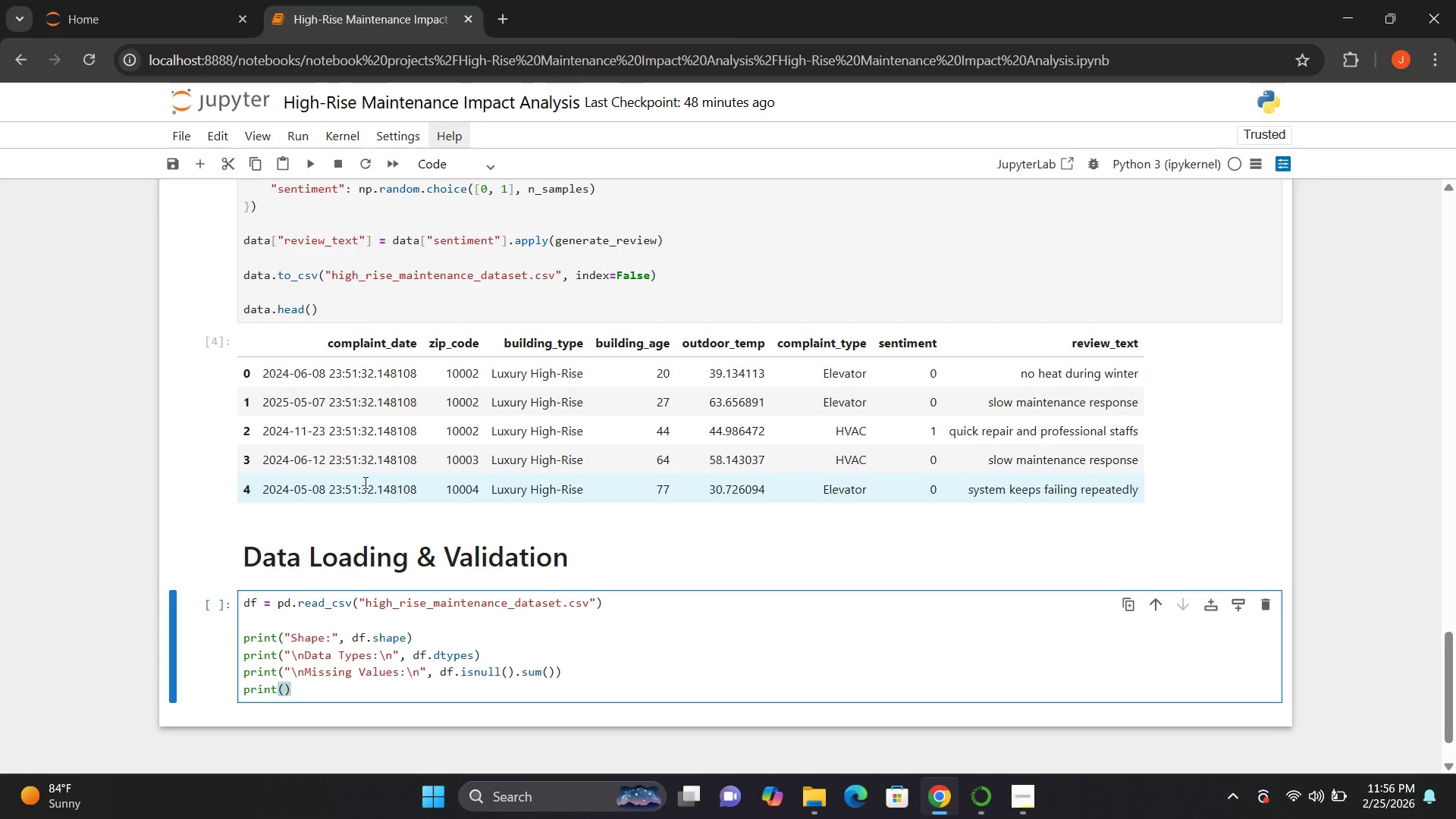 
key(ArrowLeft)
 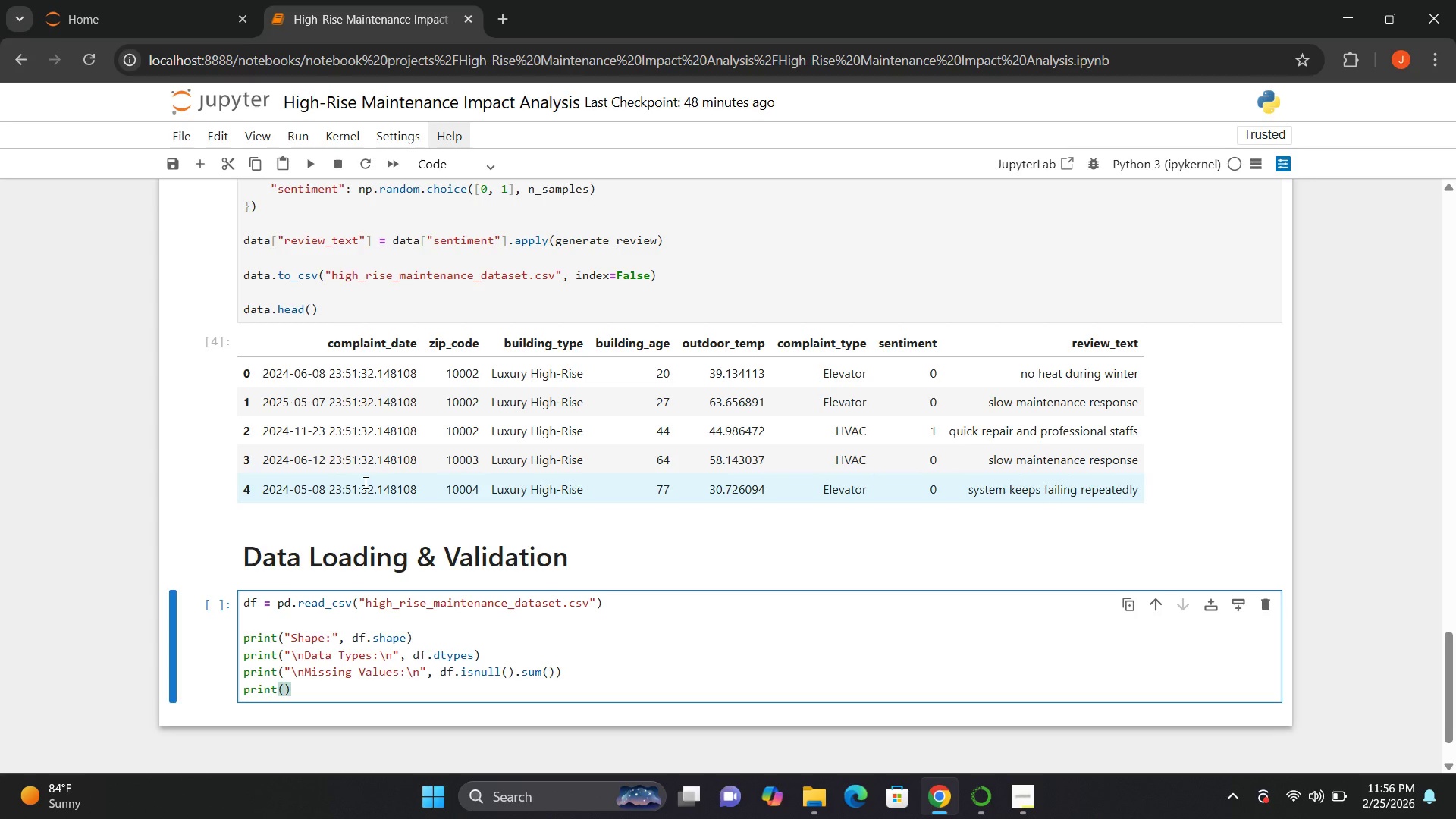 
key(Shift+Quote)
 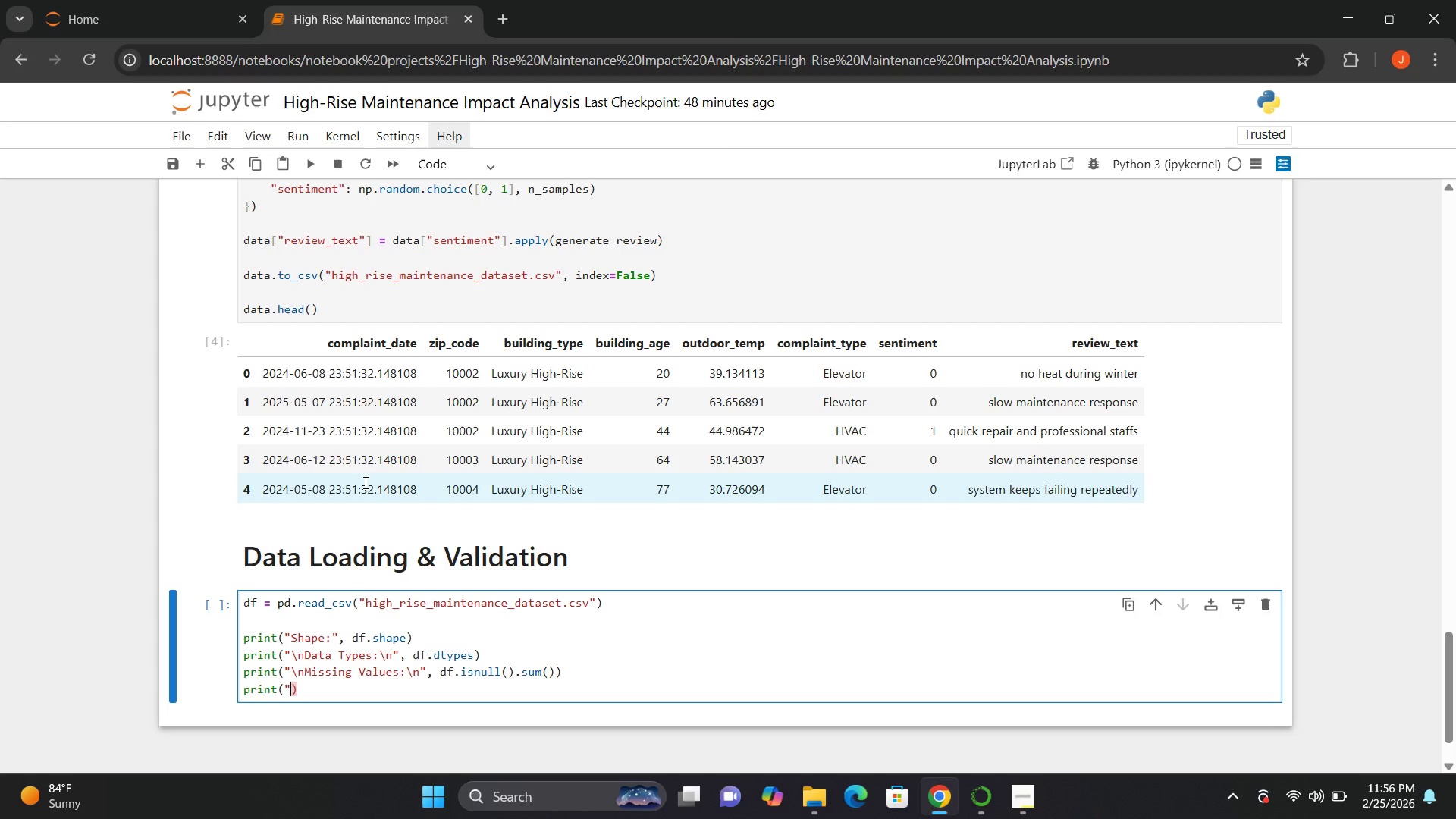 
key(Shift+Quote)
 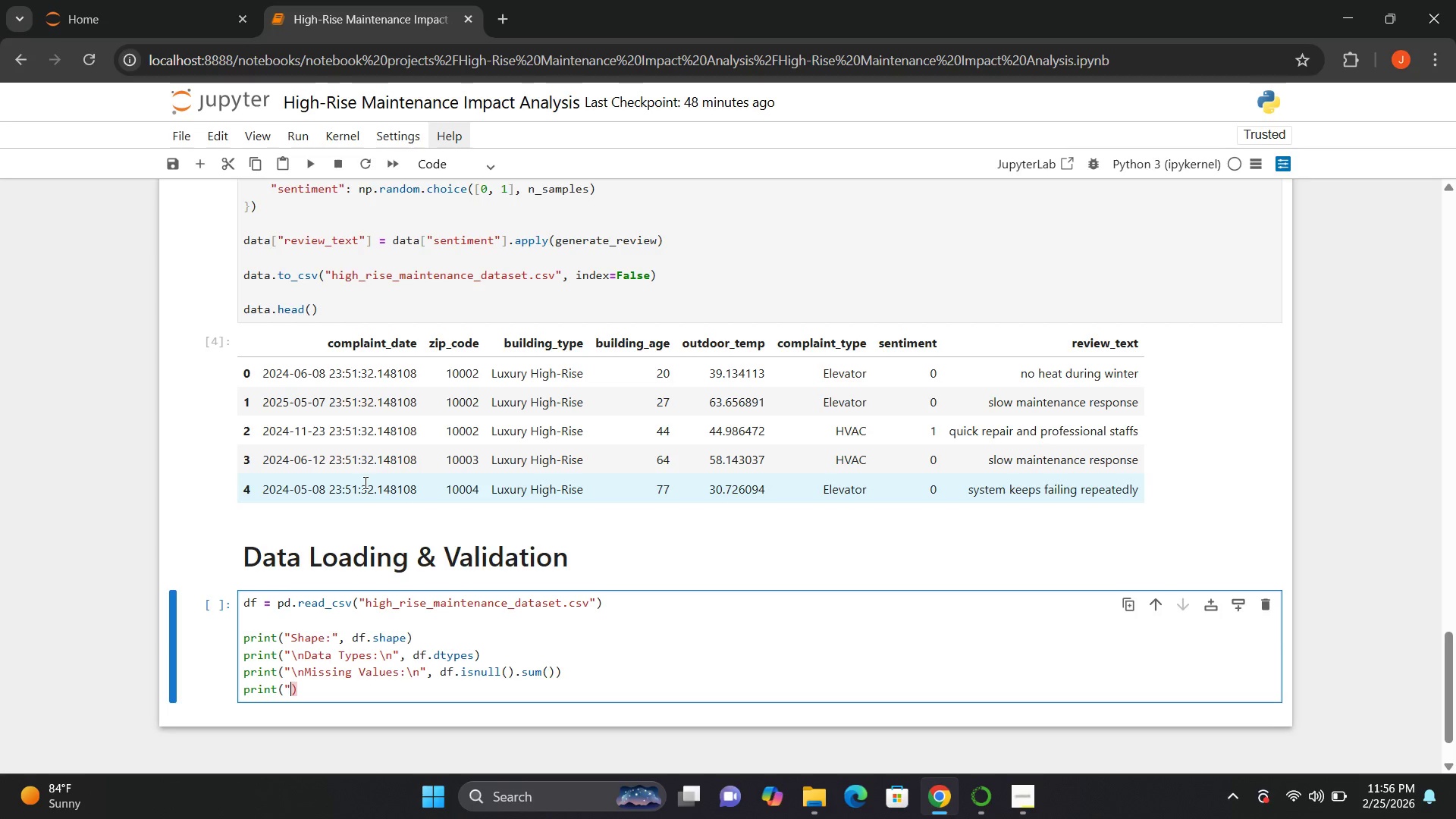 
key(ArrowLeft)
 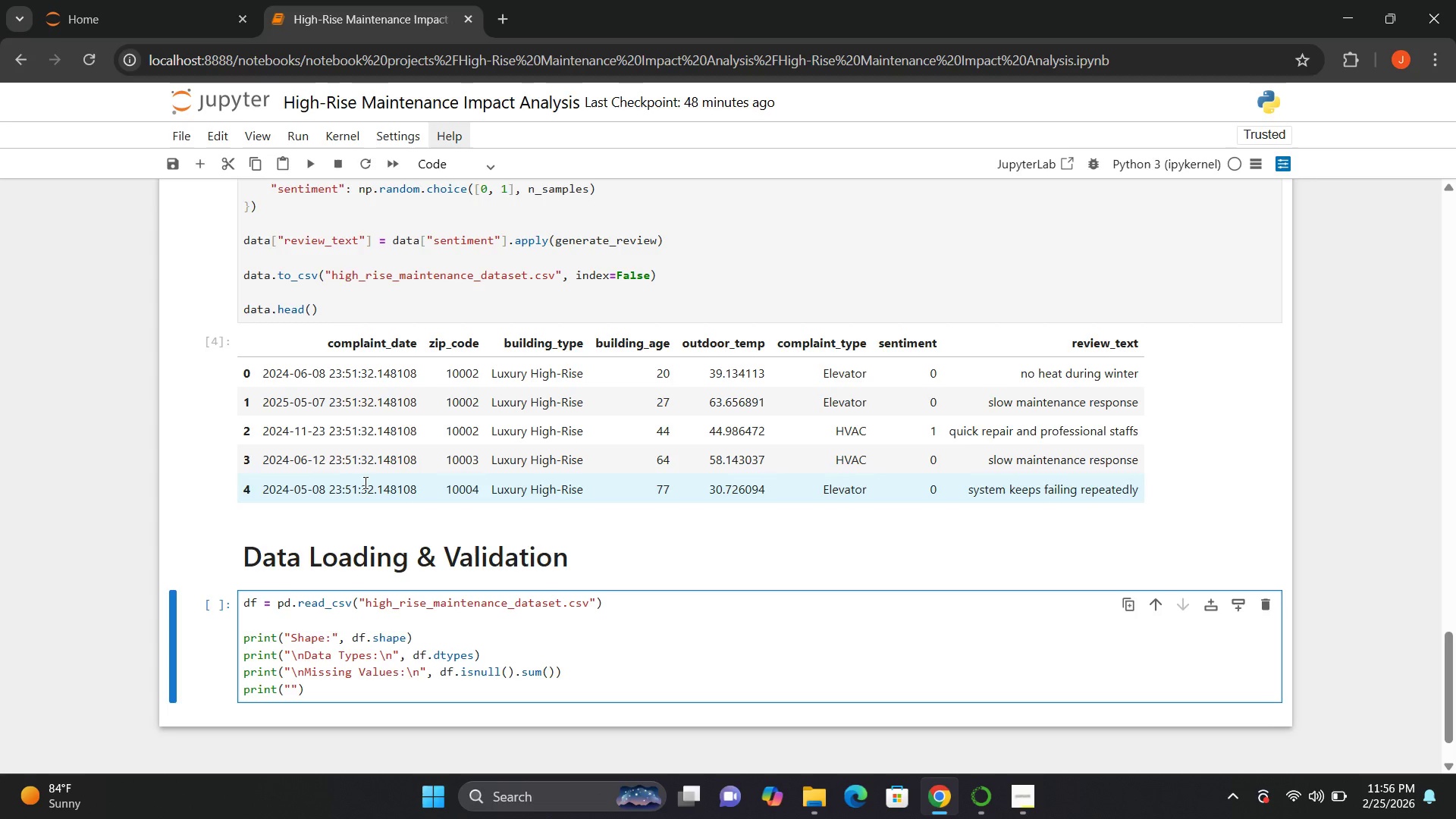 
type([Break]nSentimentii)
key(Backspace)
key(Backspace)
type( Disti)
key(Backspace)
type(ribution:)
 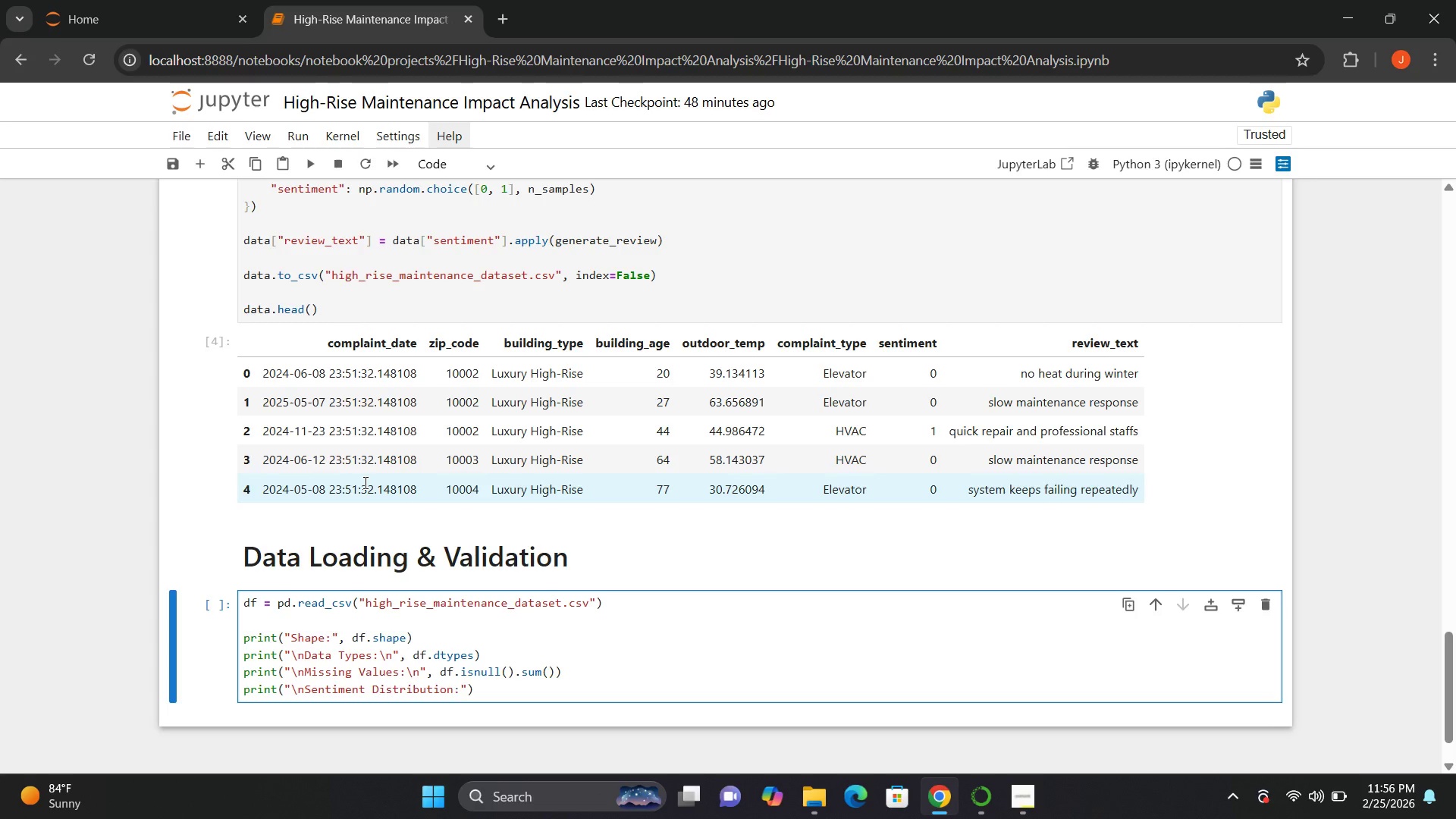 
key(ArrowRight)
 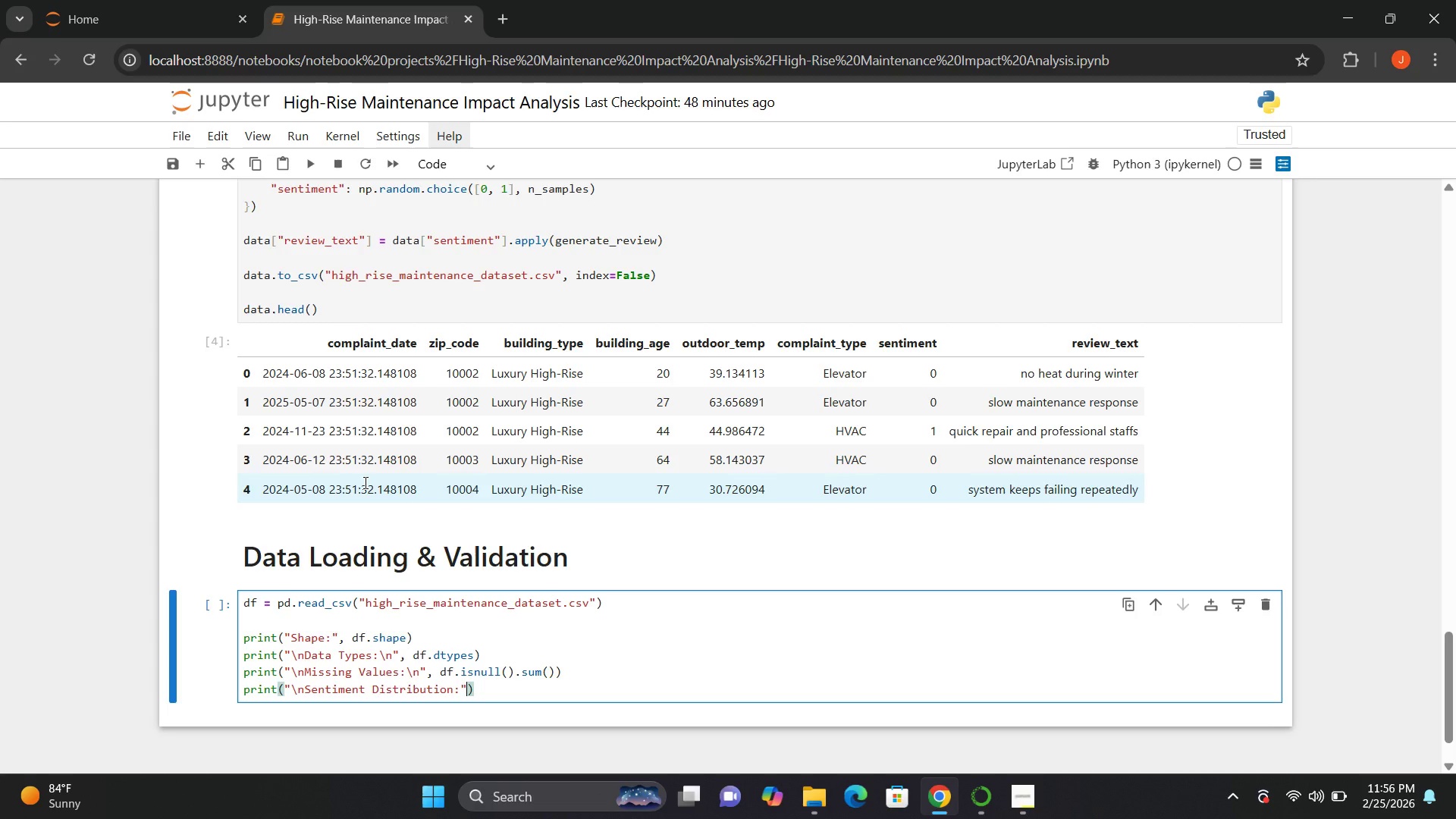 
type(, df[])
 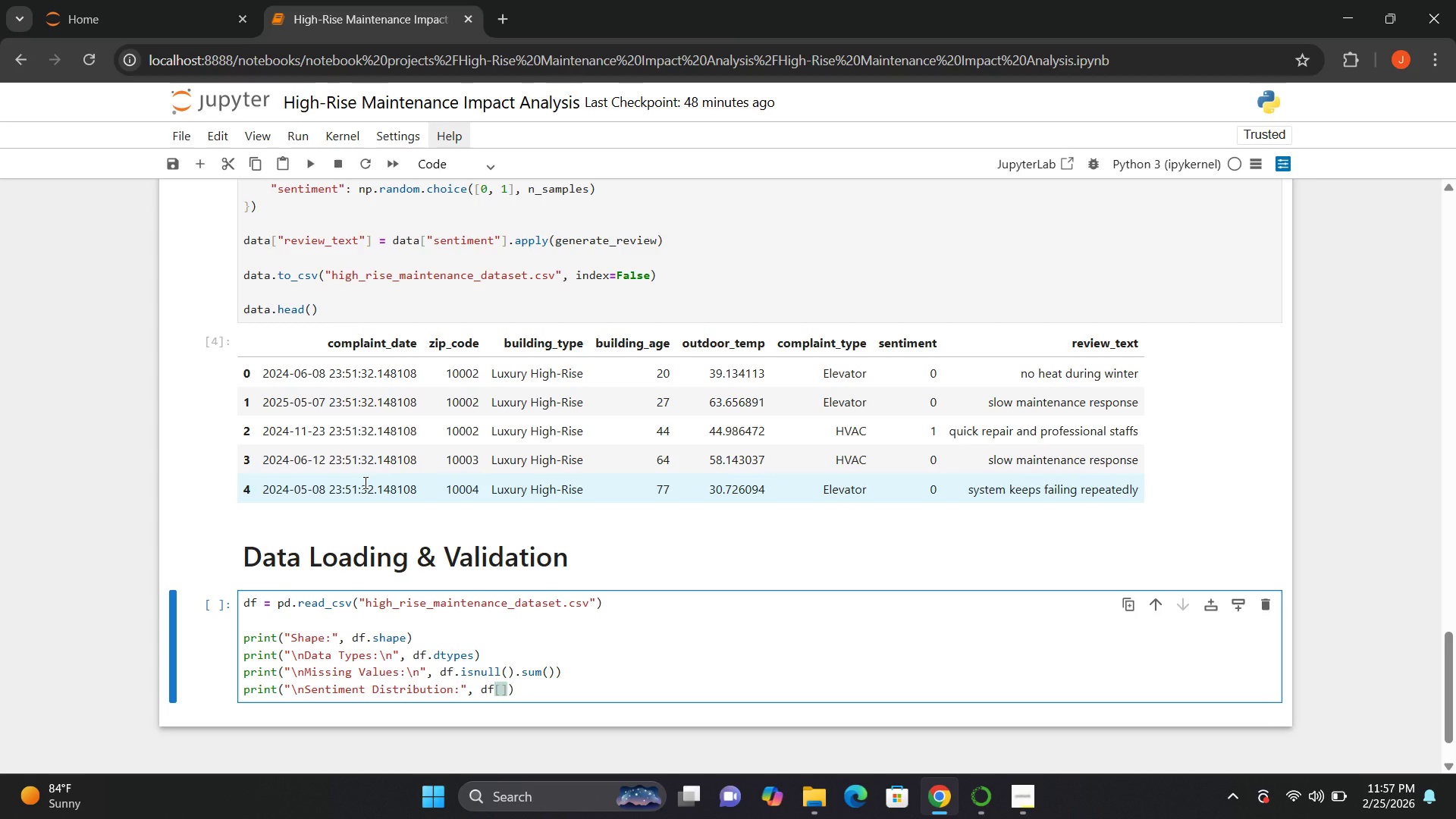 
key(ArrowLeft)
 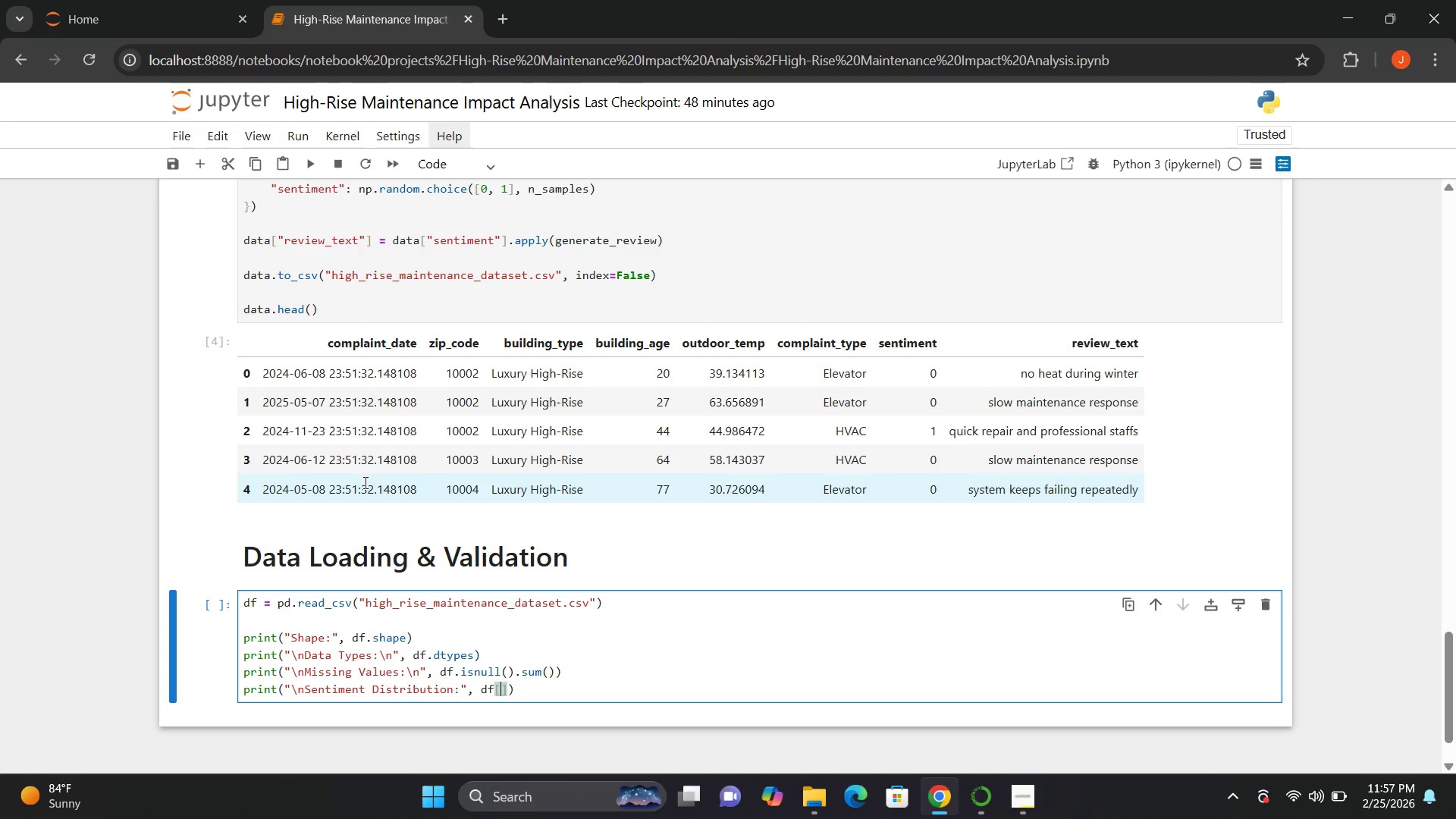 
key(Shift+ShiftRight)
 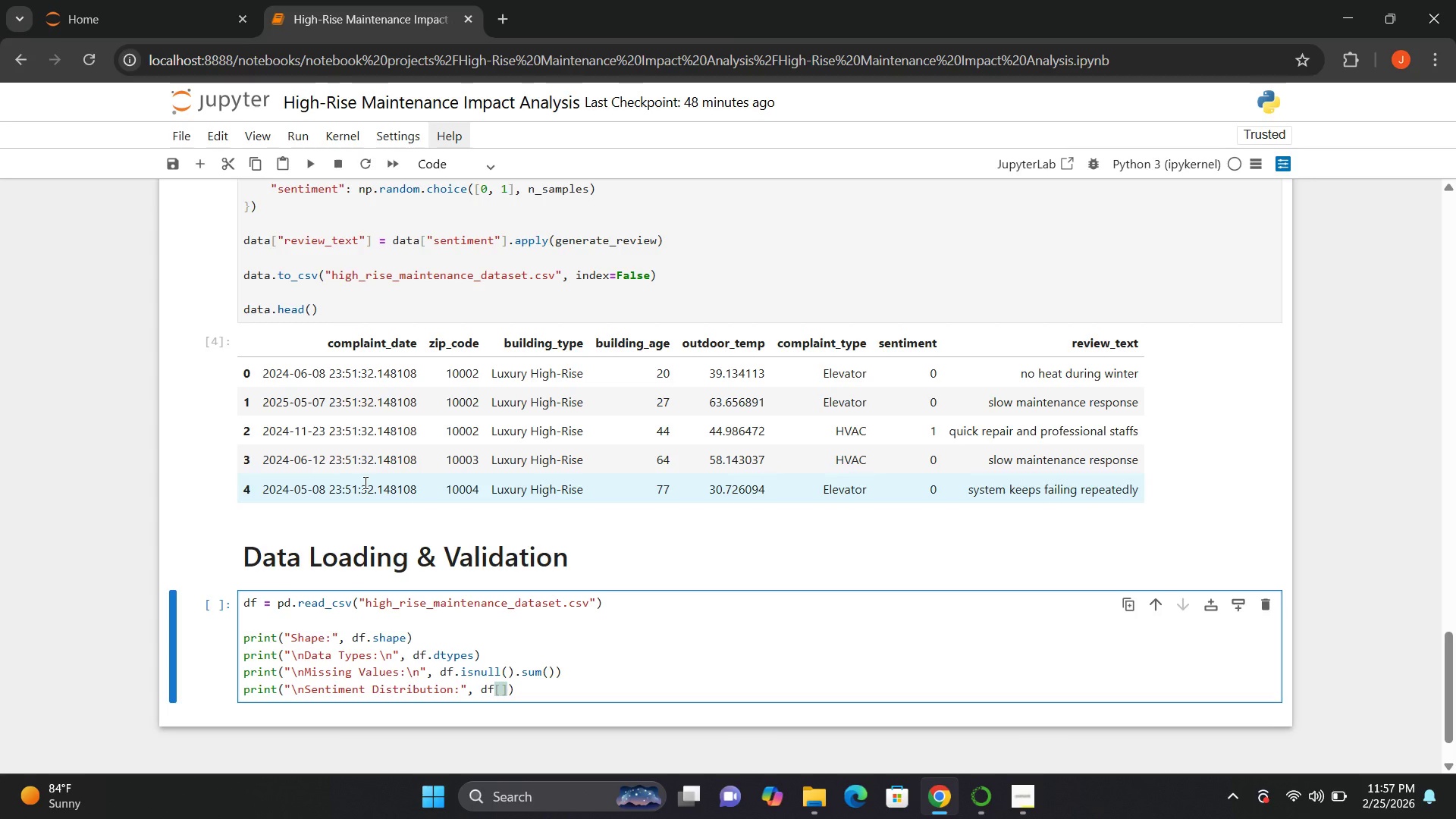 
key(Quote)
 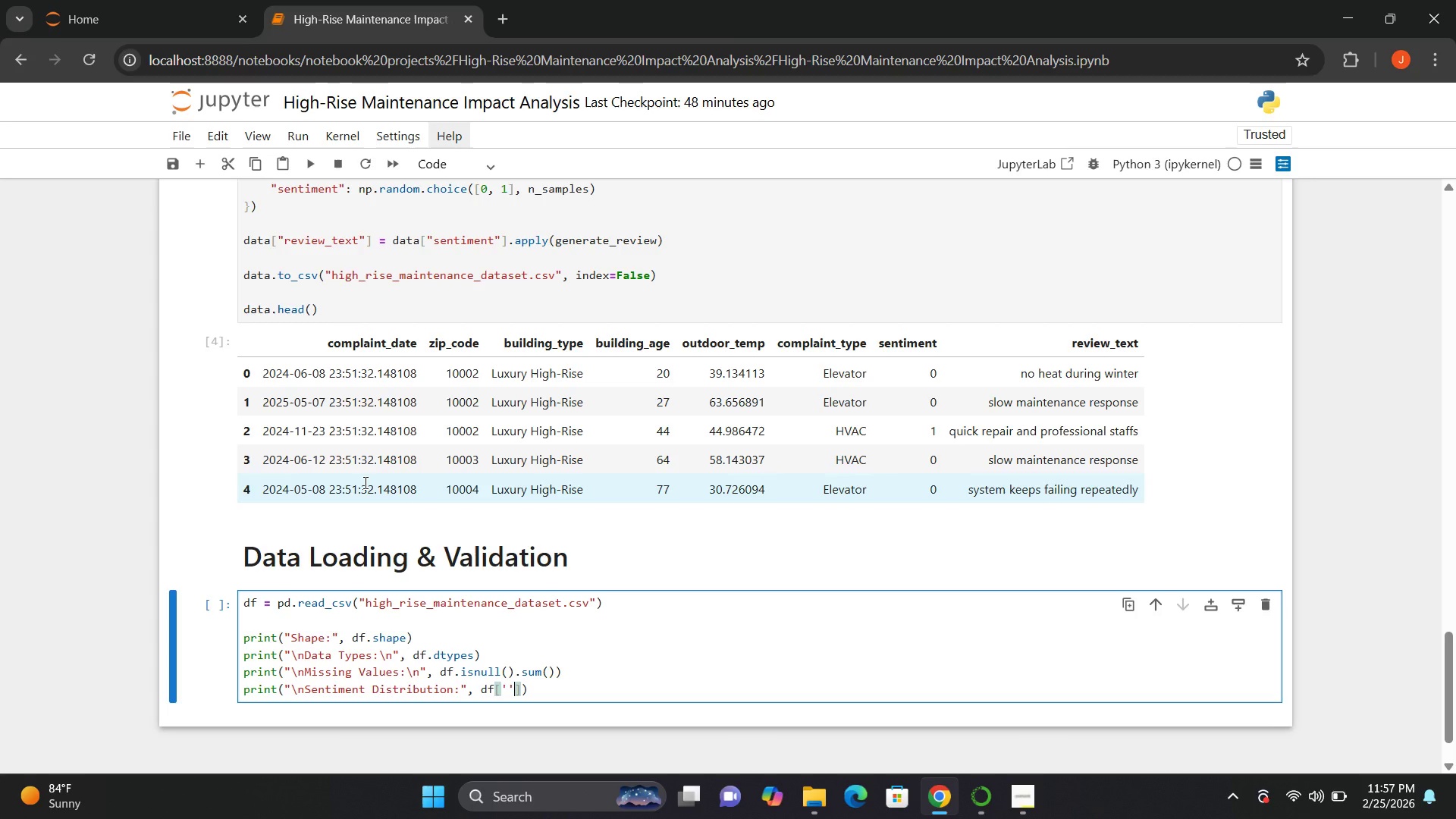 
key(Quote)
 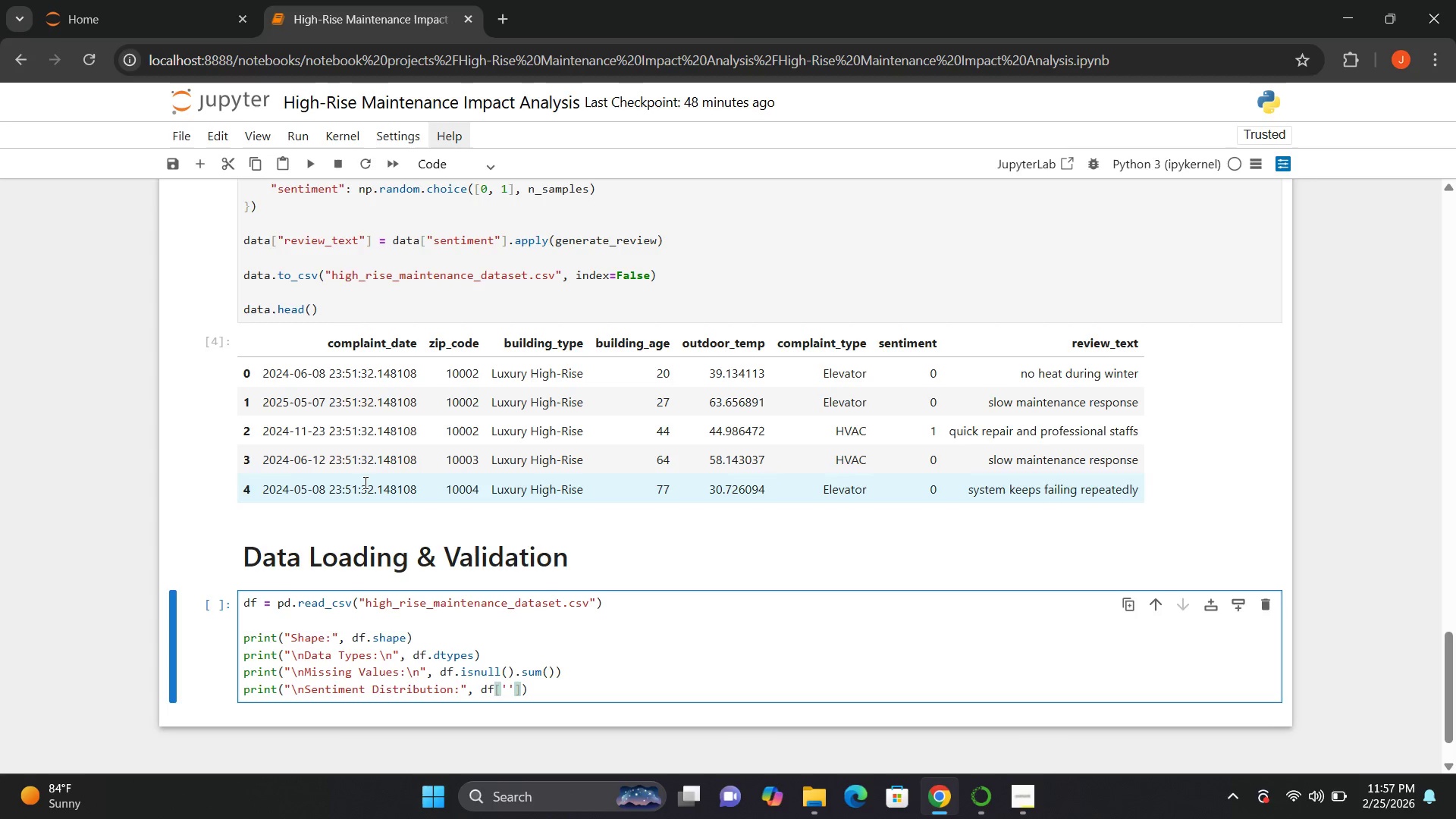 
key(ArrowLeft)
 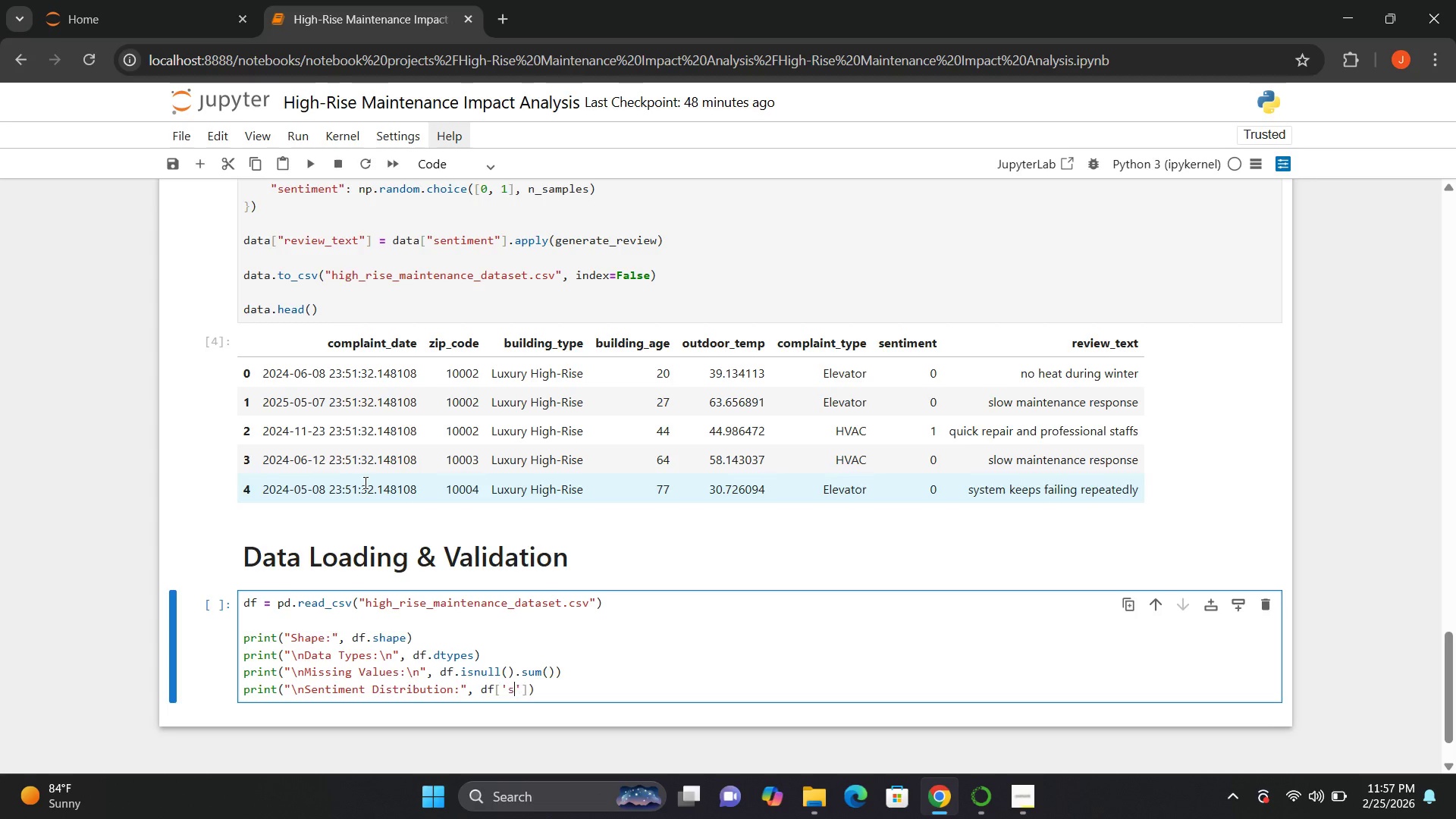 
type(sentiment)
 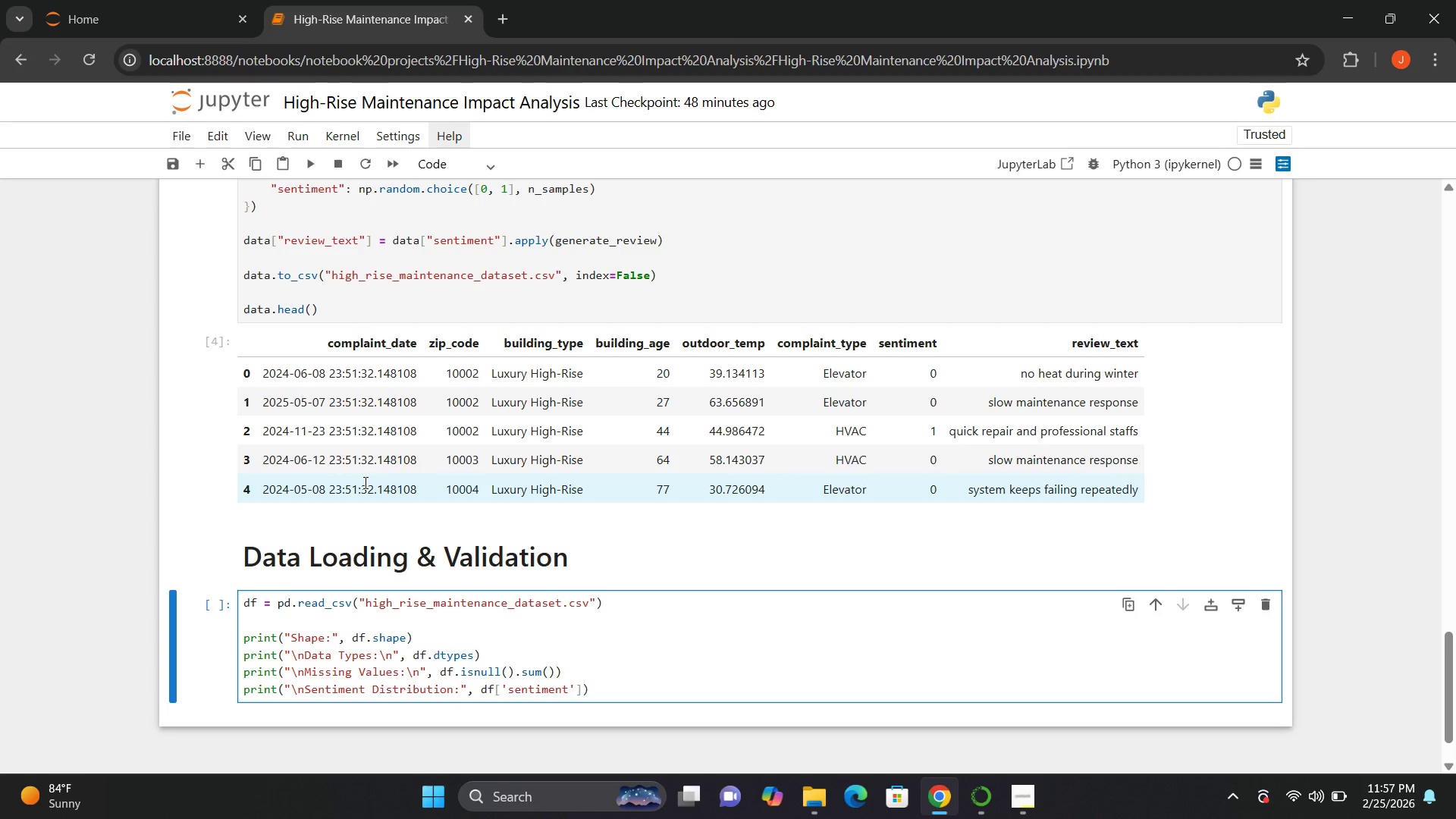 
key(ArrowRight)
 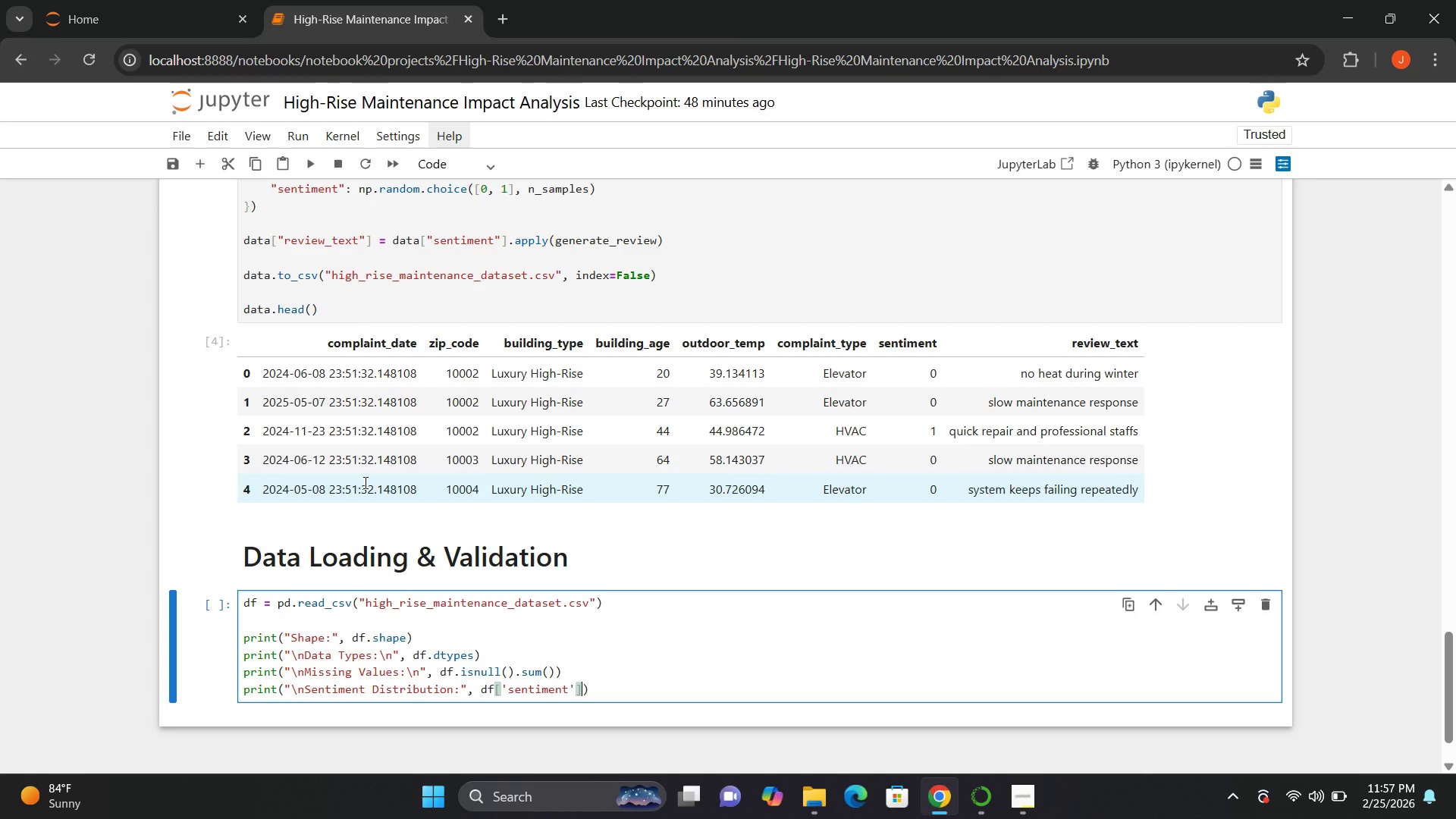 
key(ArrowRight)
 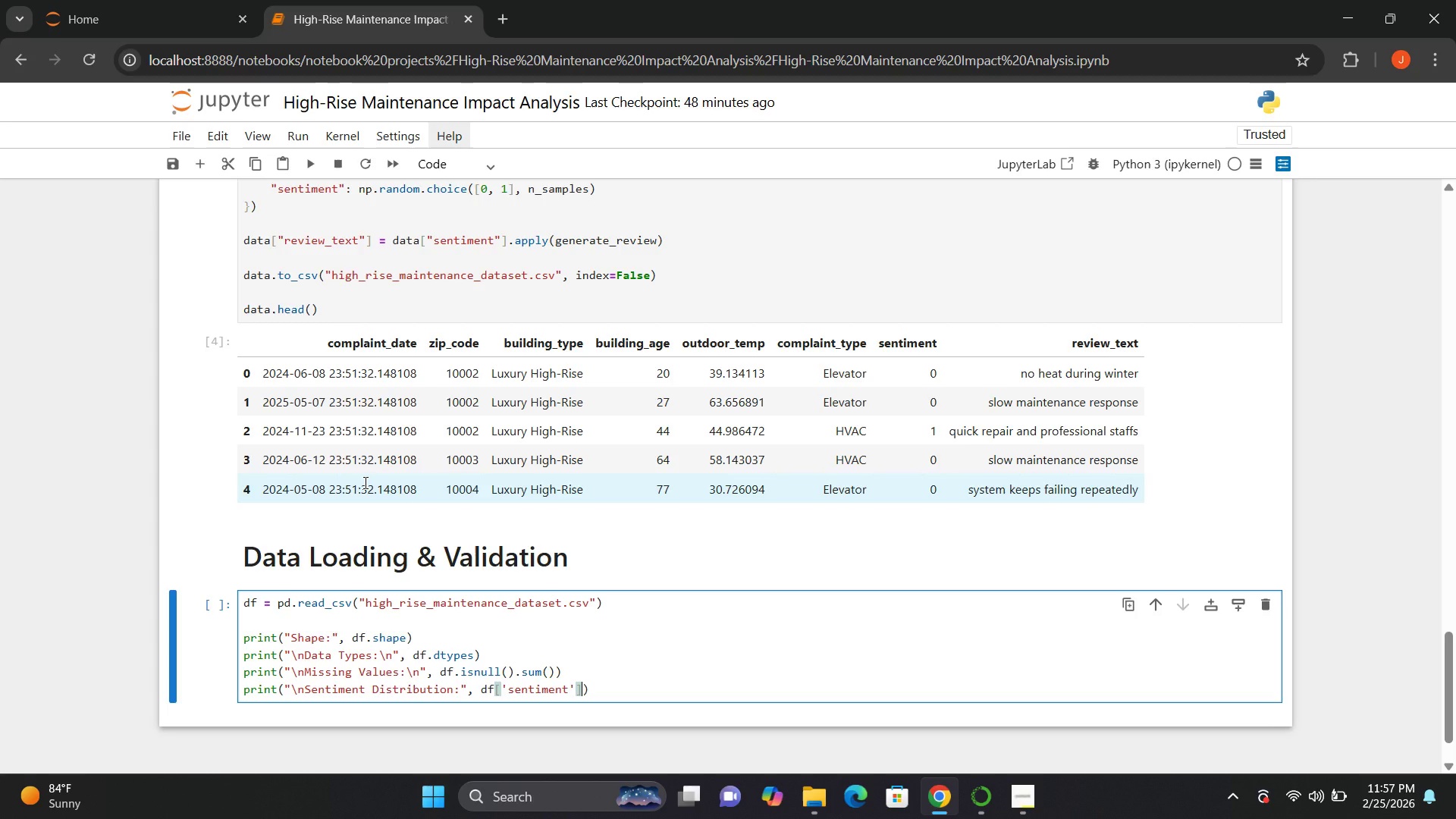 
type(.value_counts())
 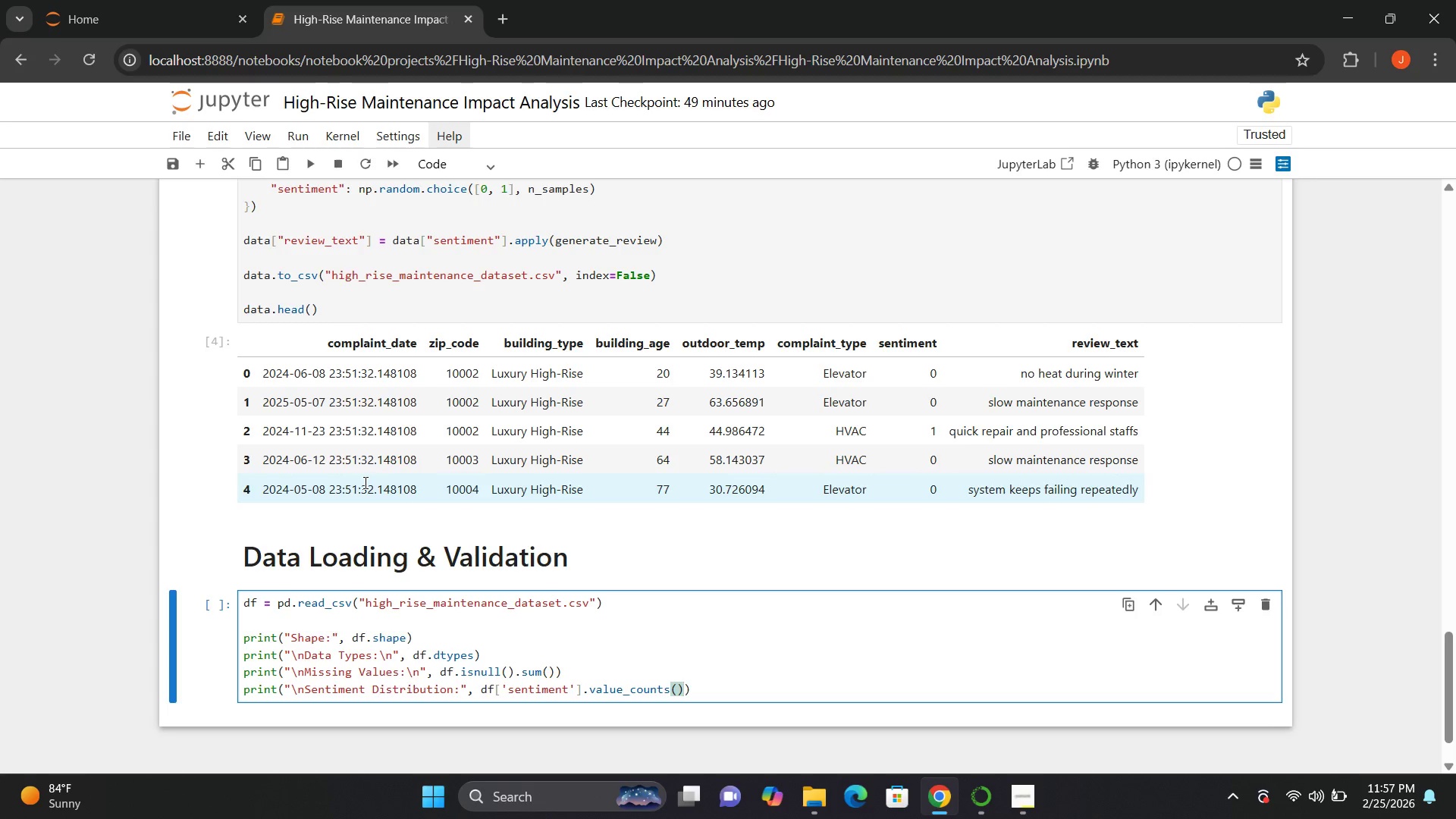 
key(ArrowRight)
 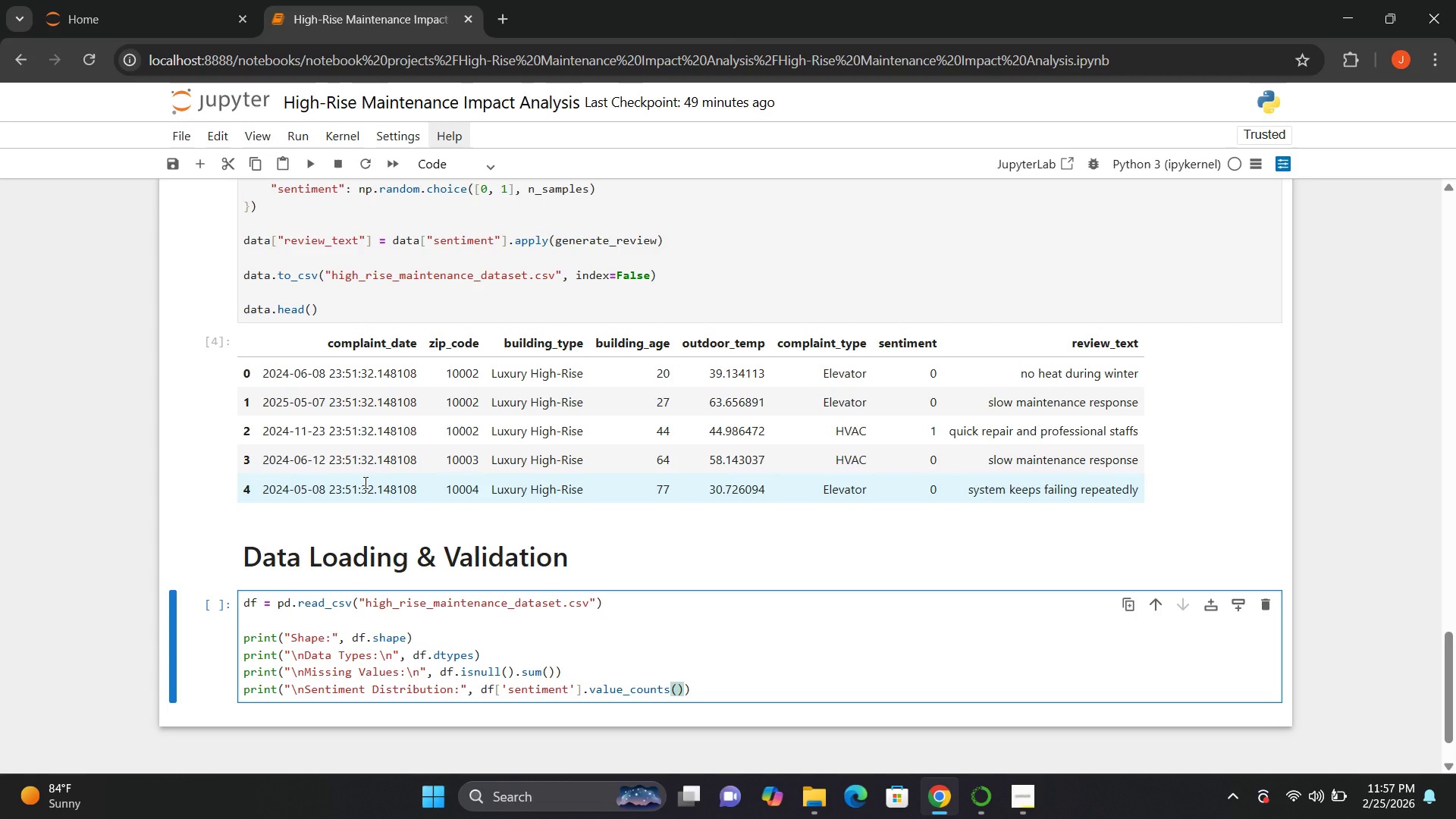 
key(ArrowRight)
 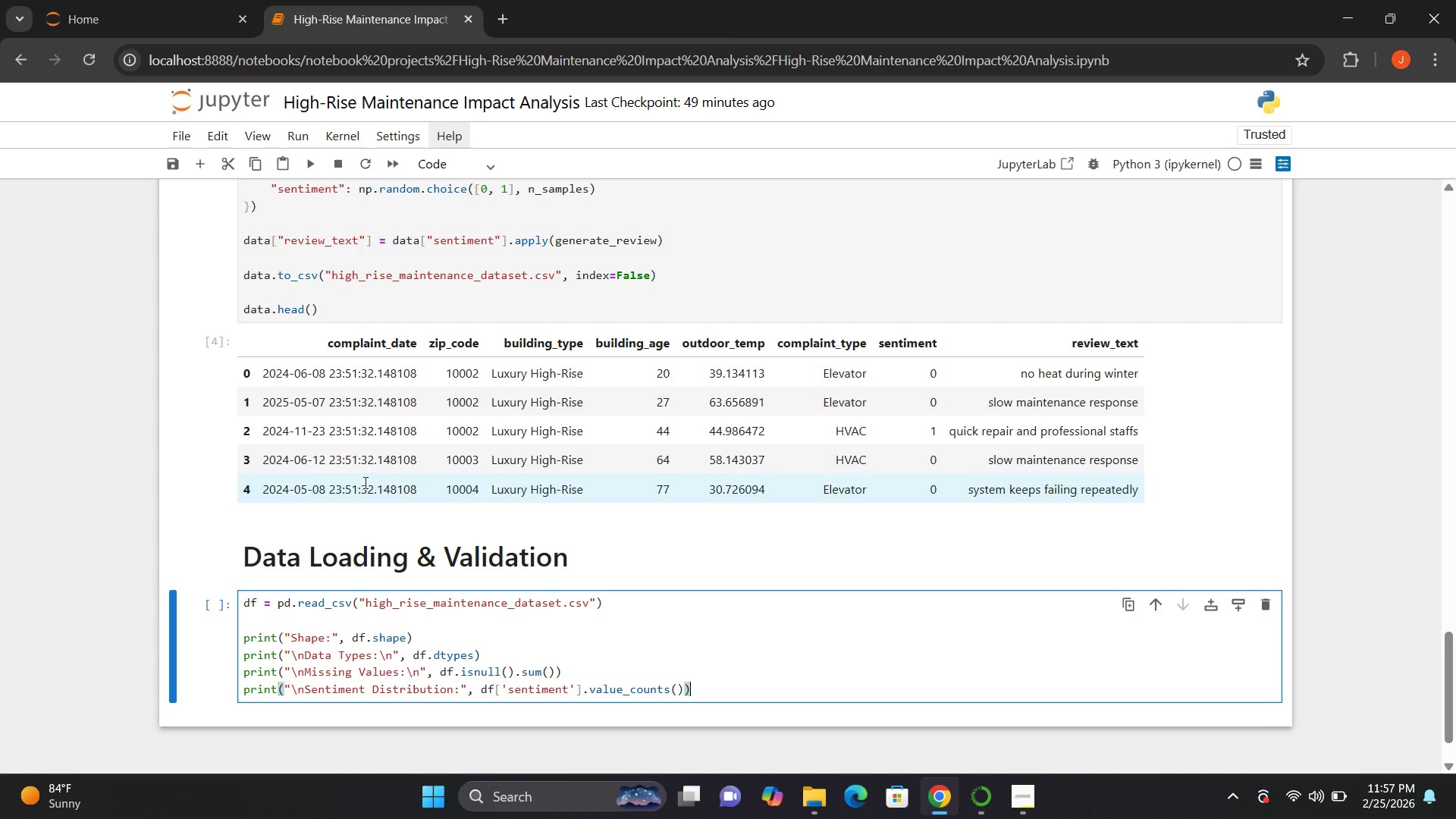 
key(Shift+Enter)
 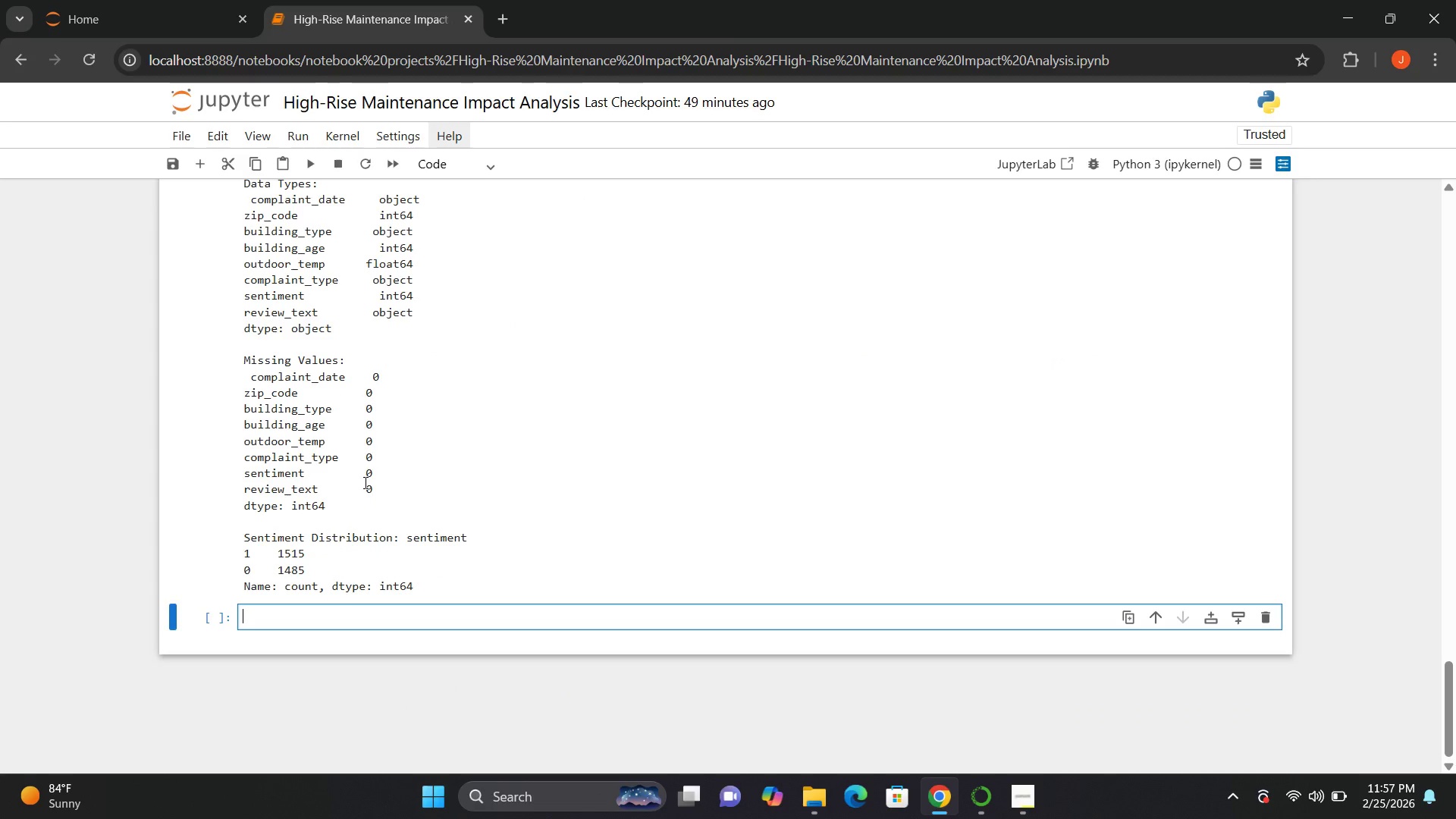 
wait(5.62)
 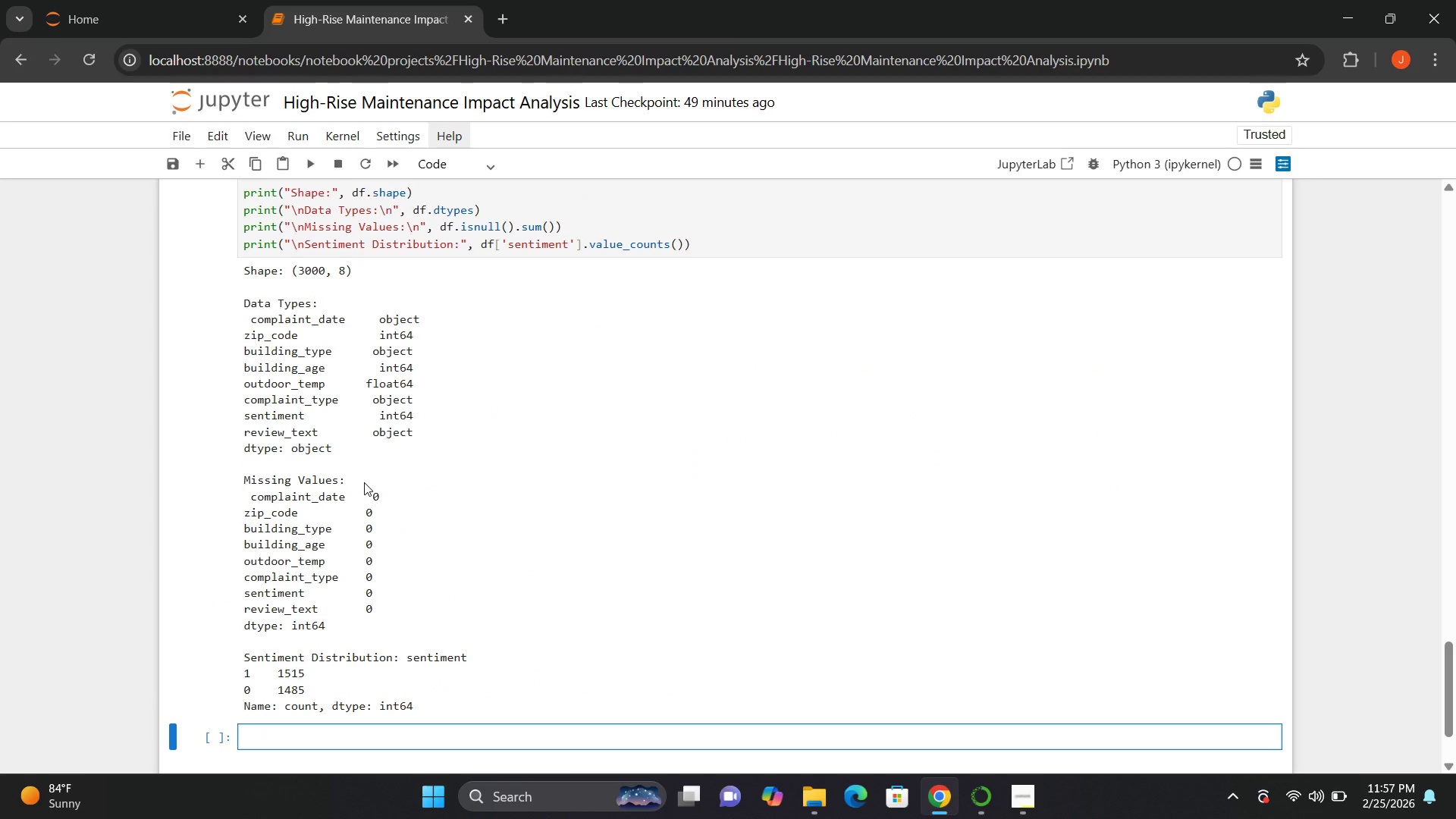 
left_click([462, 170])
 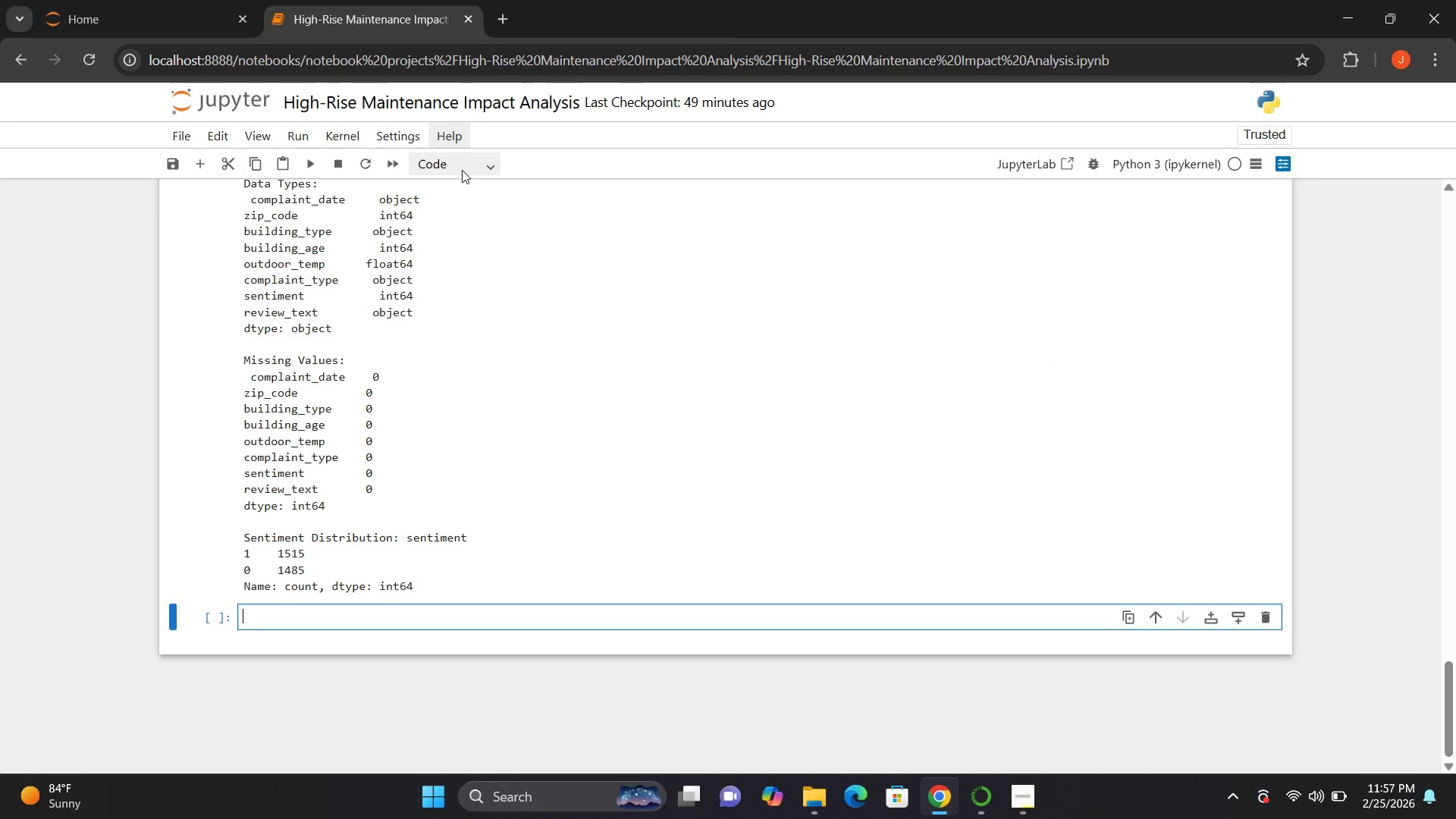 
left_click([452, 236])
 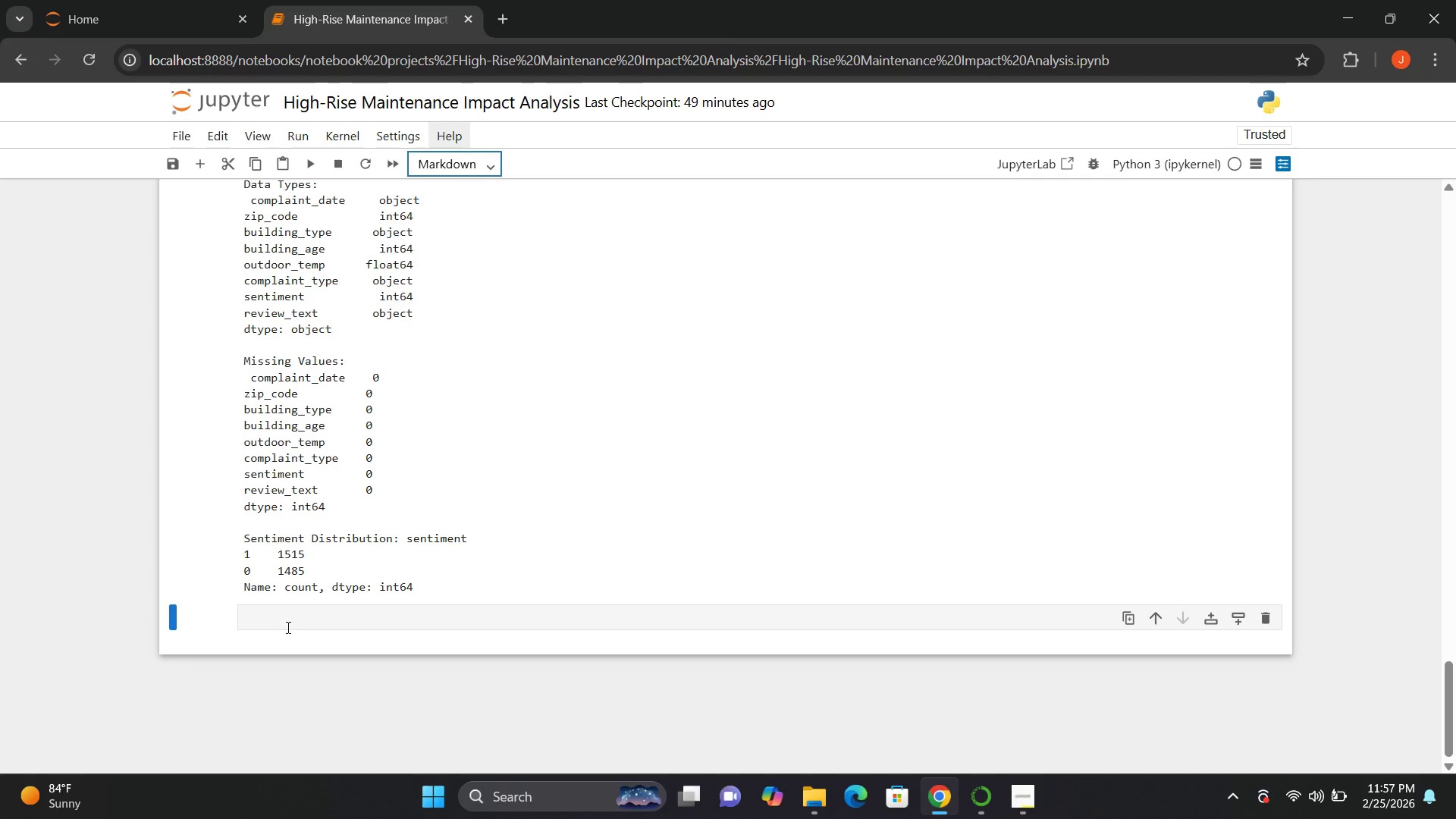 
left_click([271, 616])
 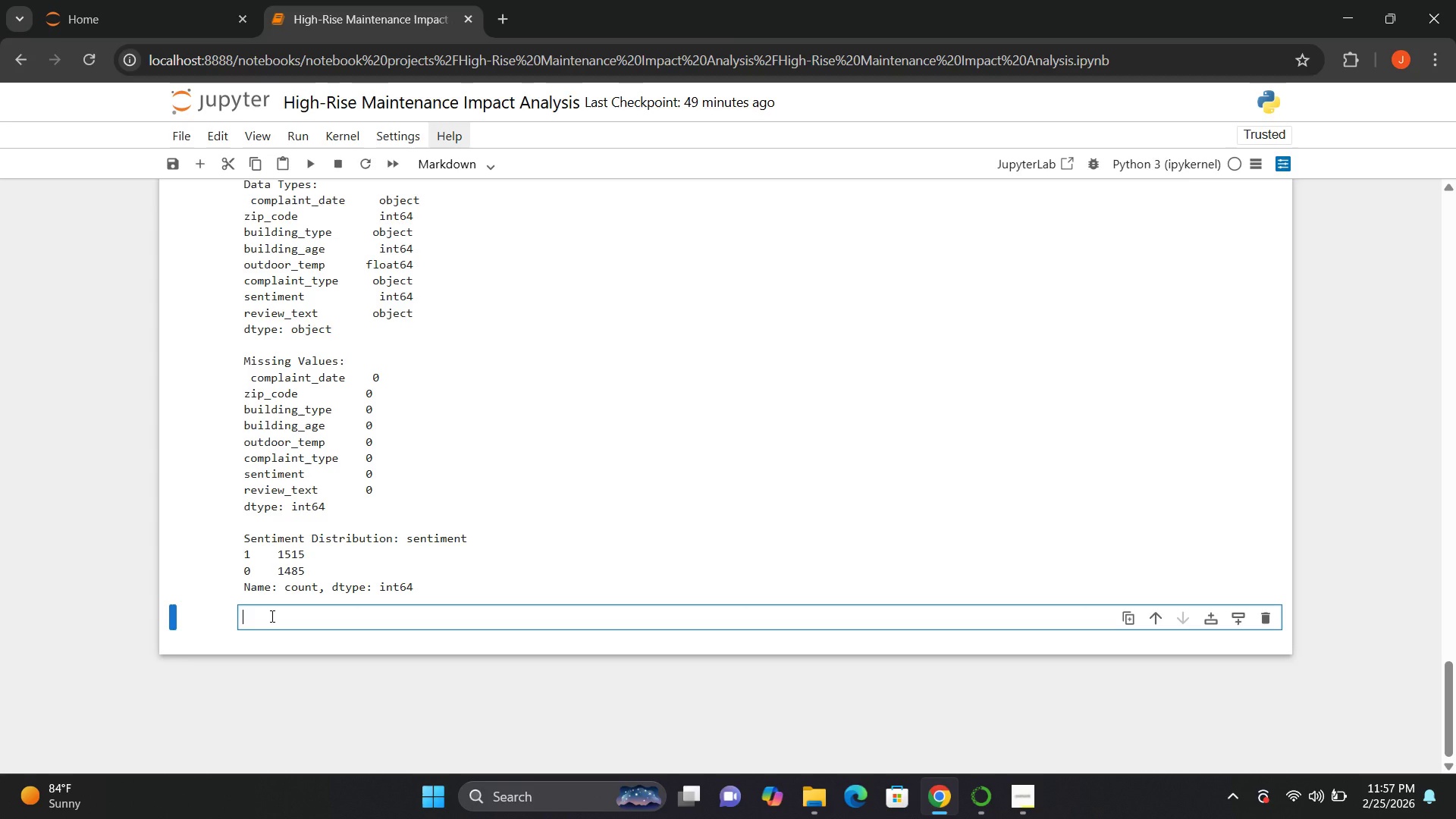 
hold_key(key=ShiftLeft, duration=1.5)
 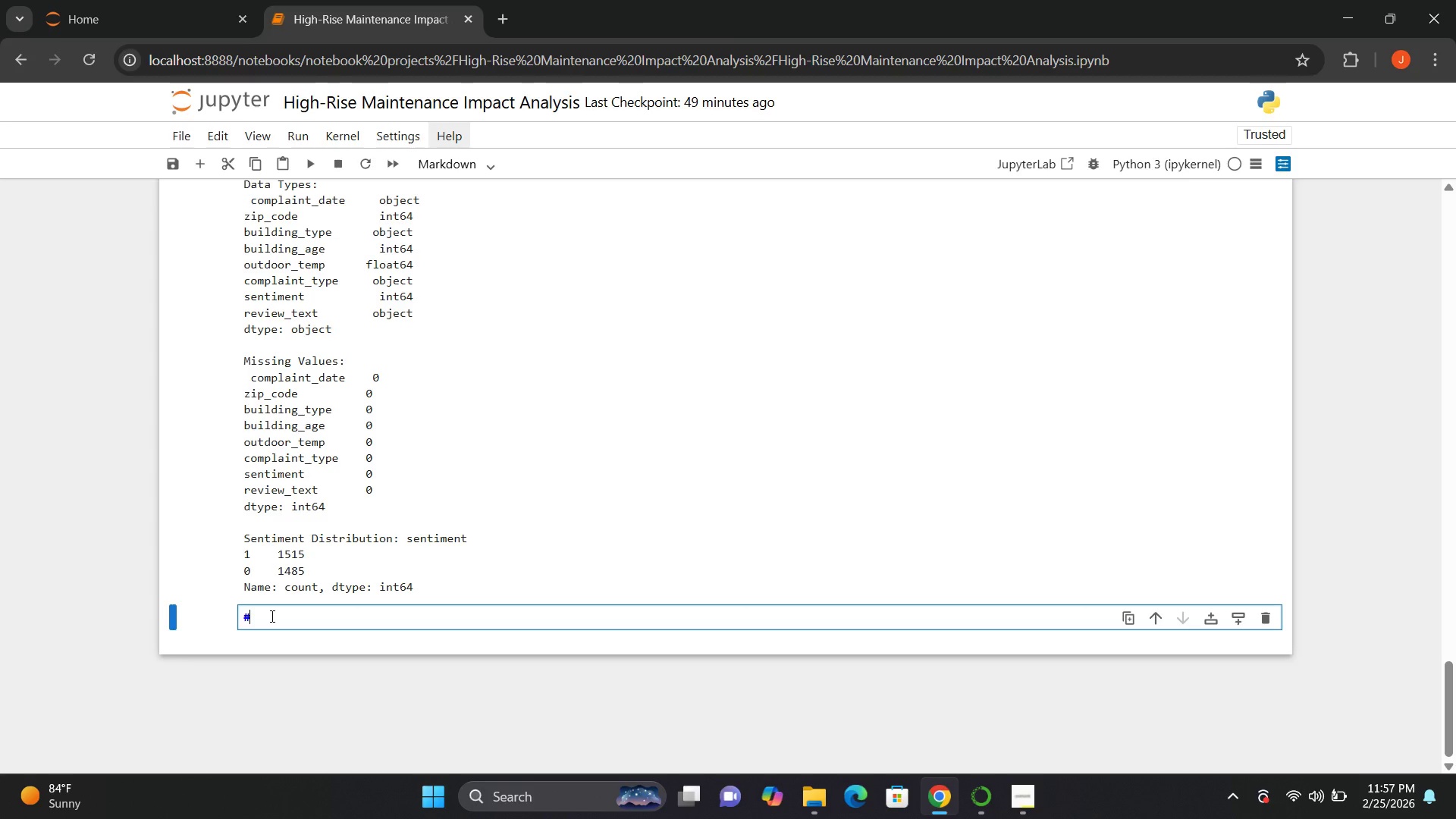 
type(# NLP Preprocessing)
 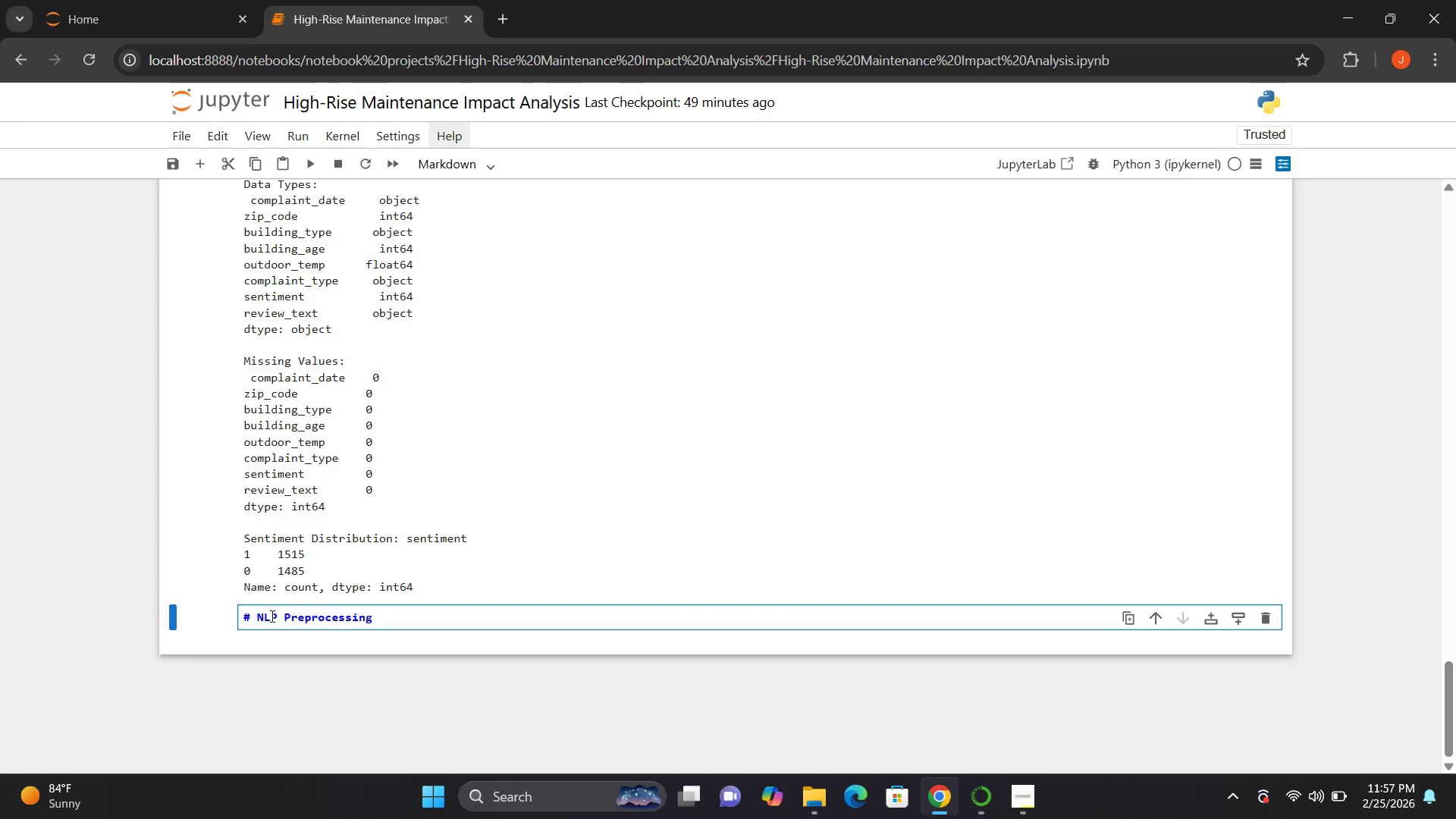 
key(Enter)
 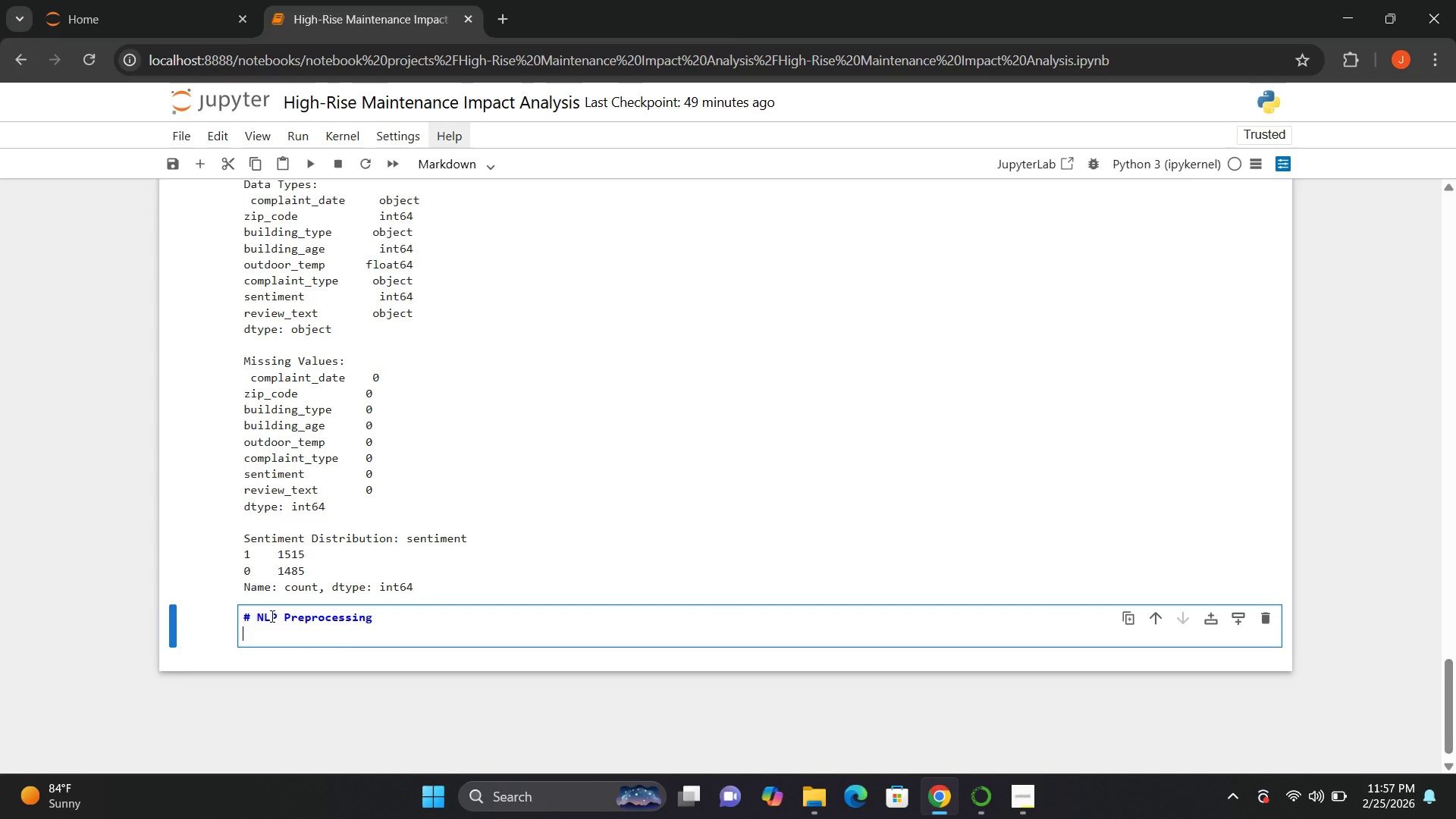 
key(Enter)
 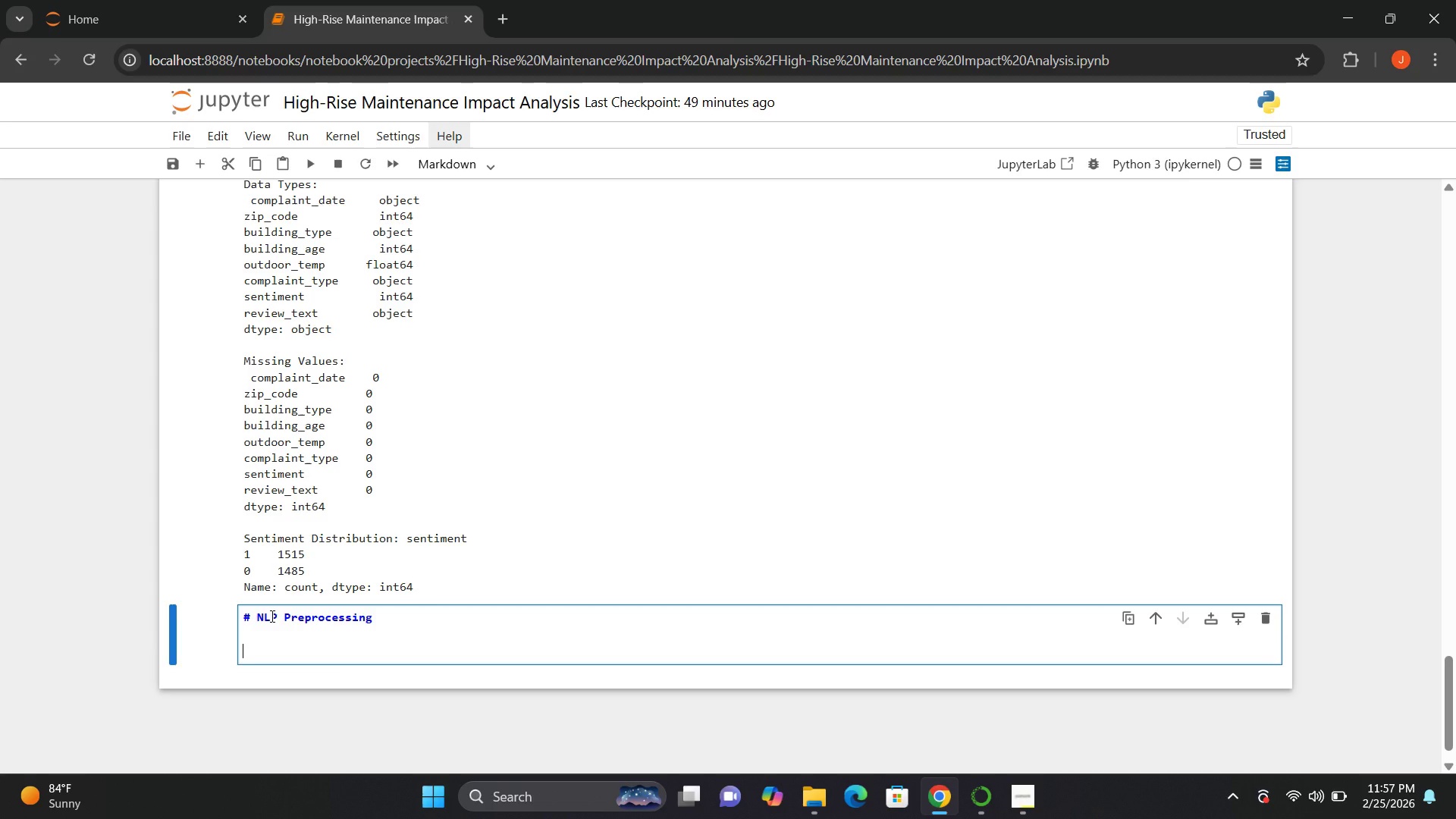 
type(Steps:)
 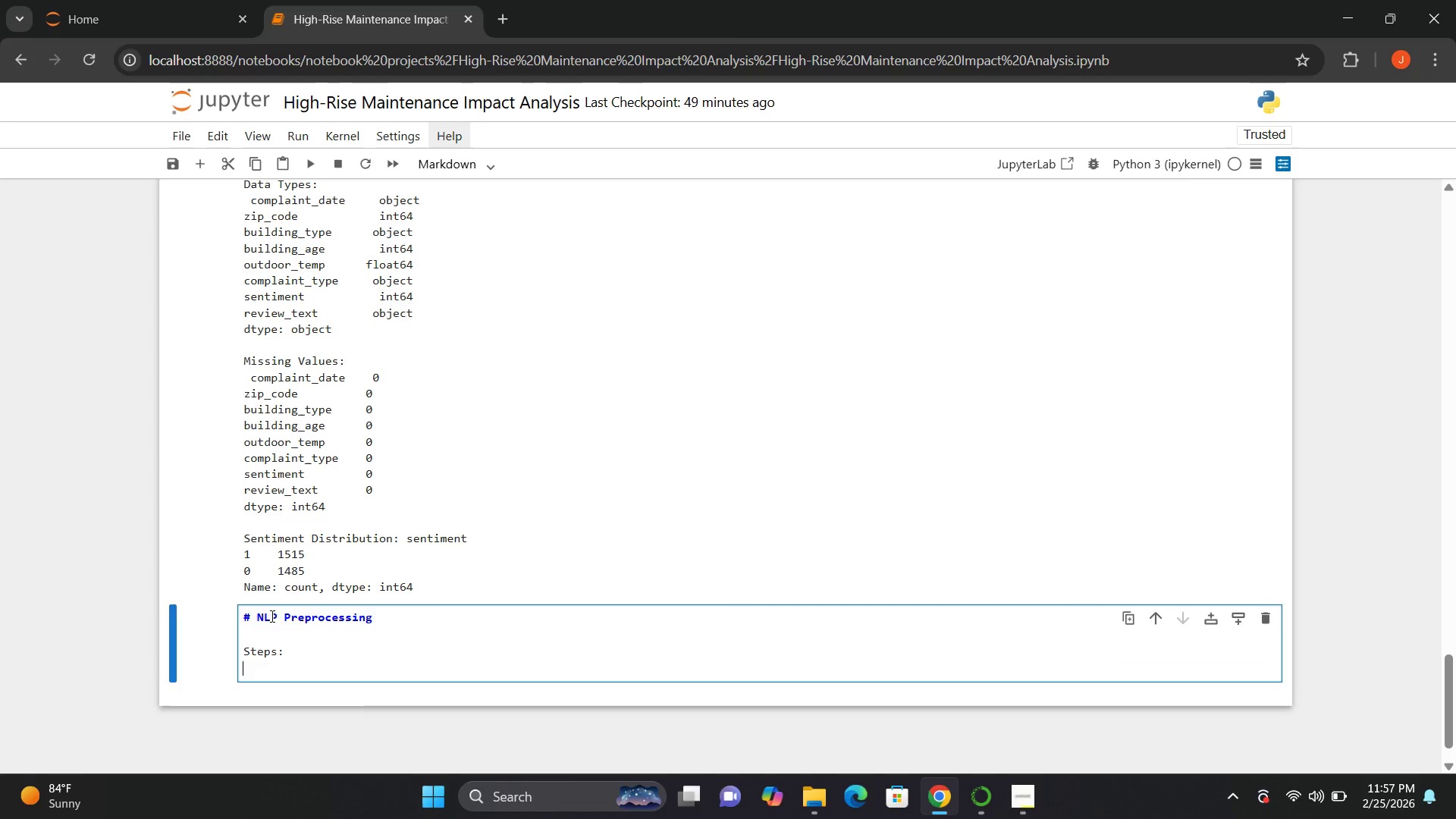 
 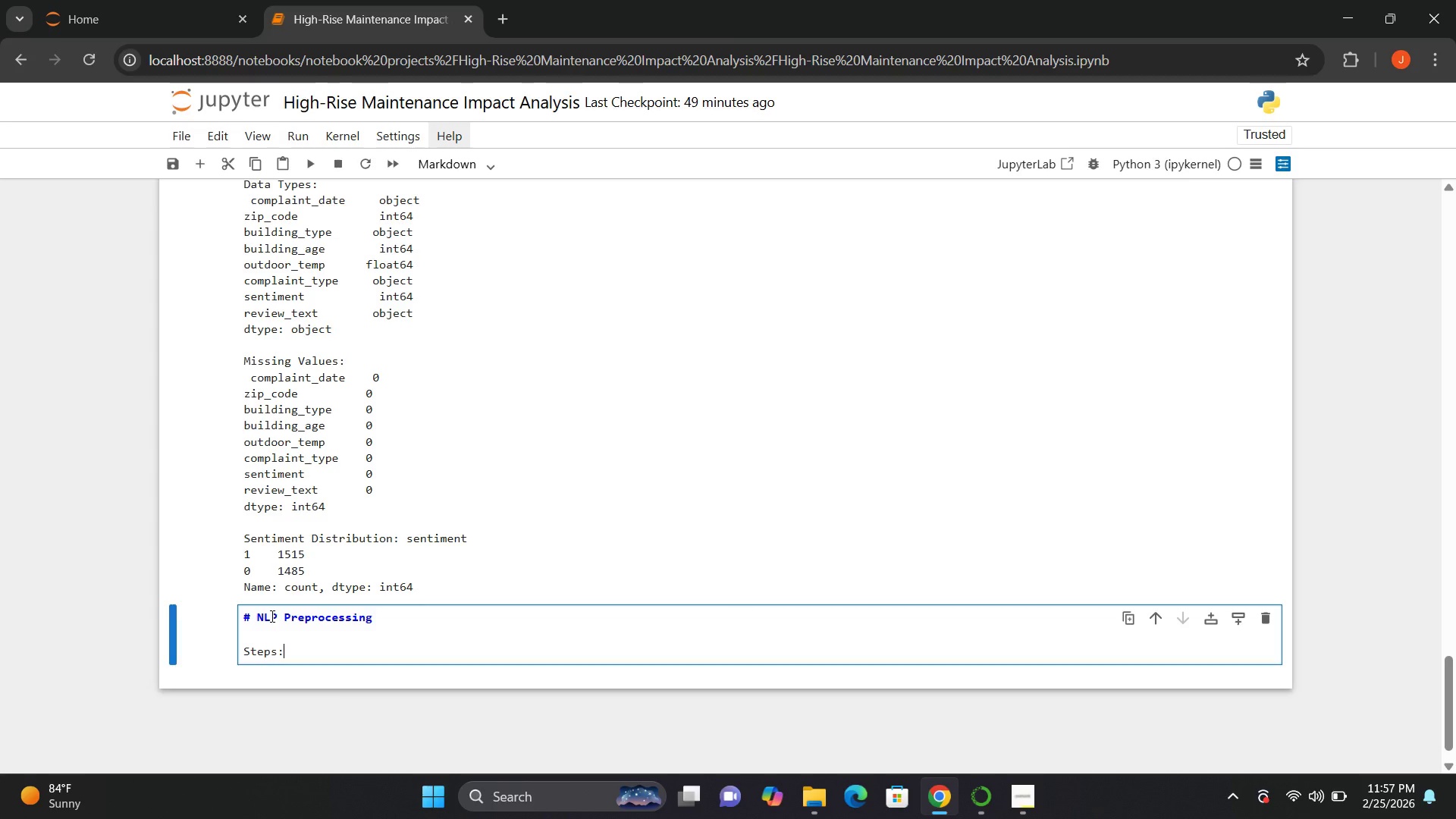 
key(Enter)
 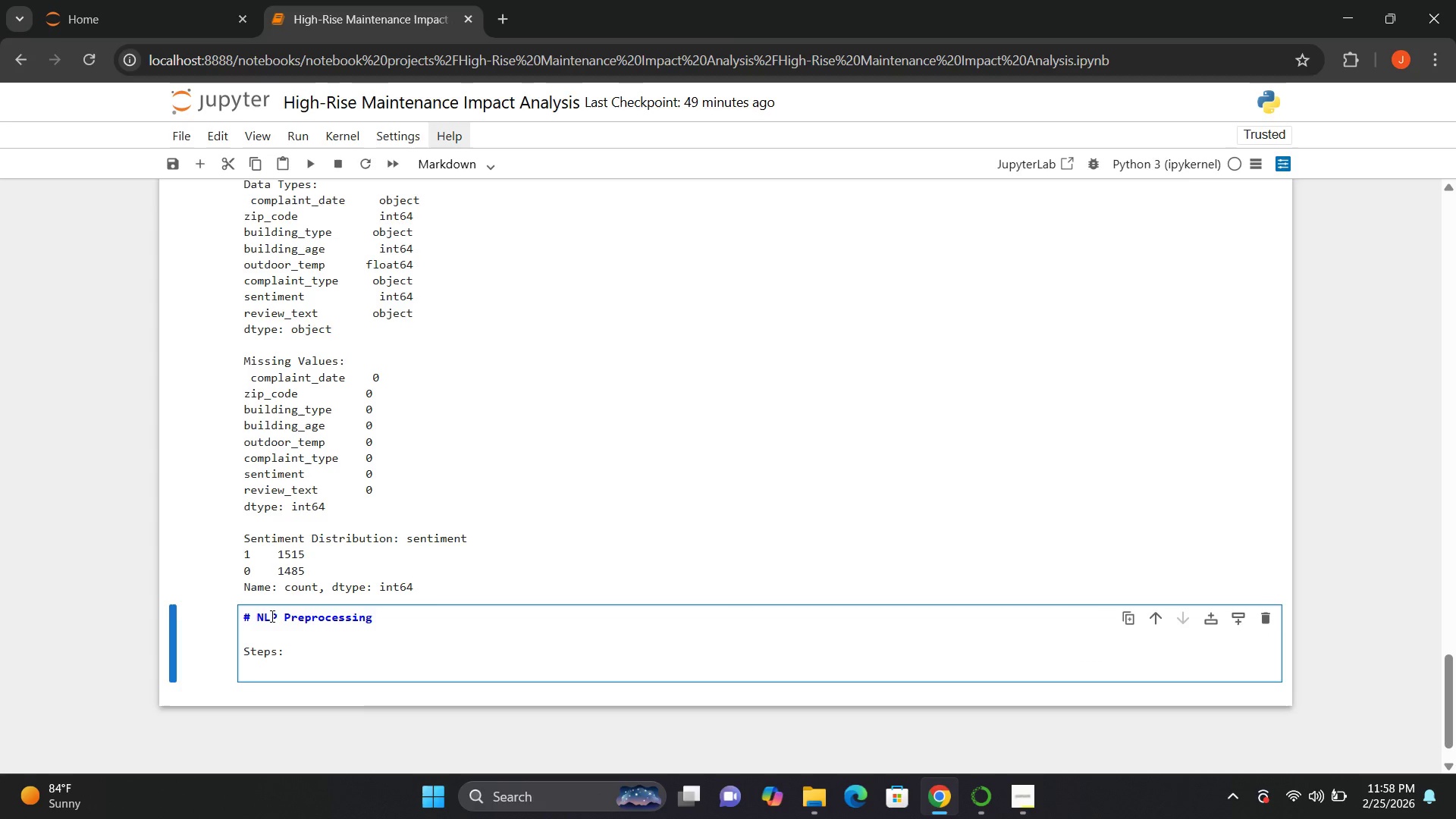 
type(- Lowering puncu)
key(Backspace)
type(tuation)
 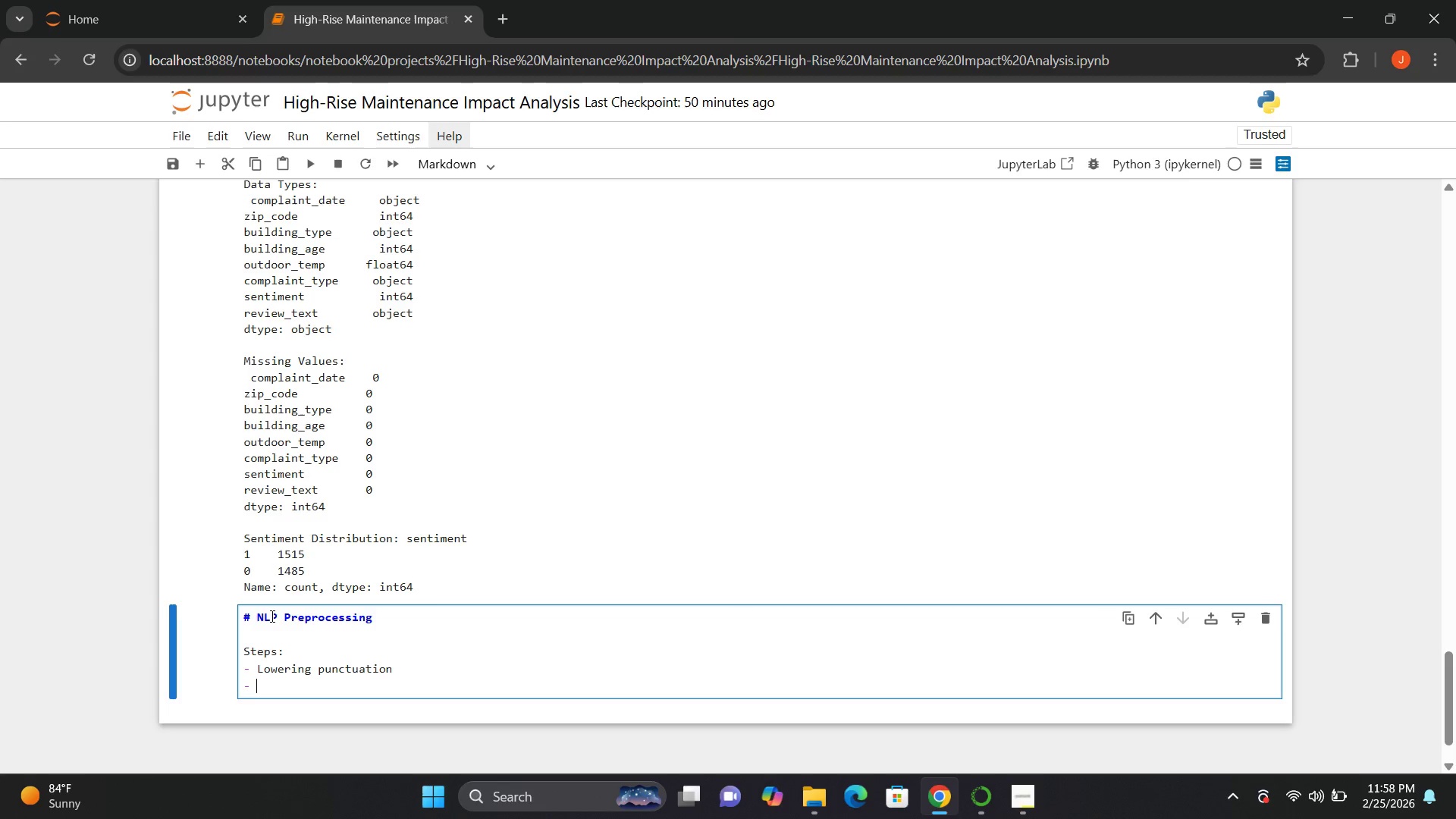 
 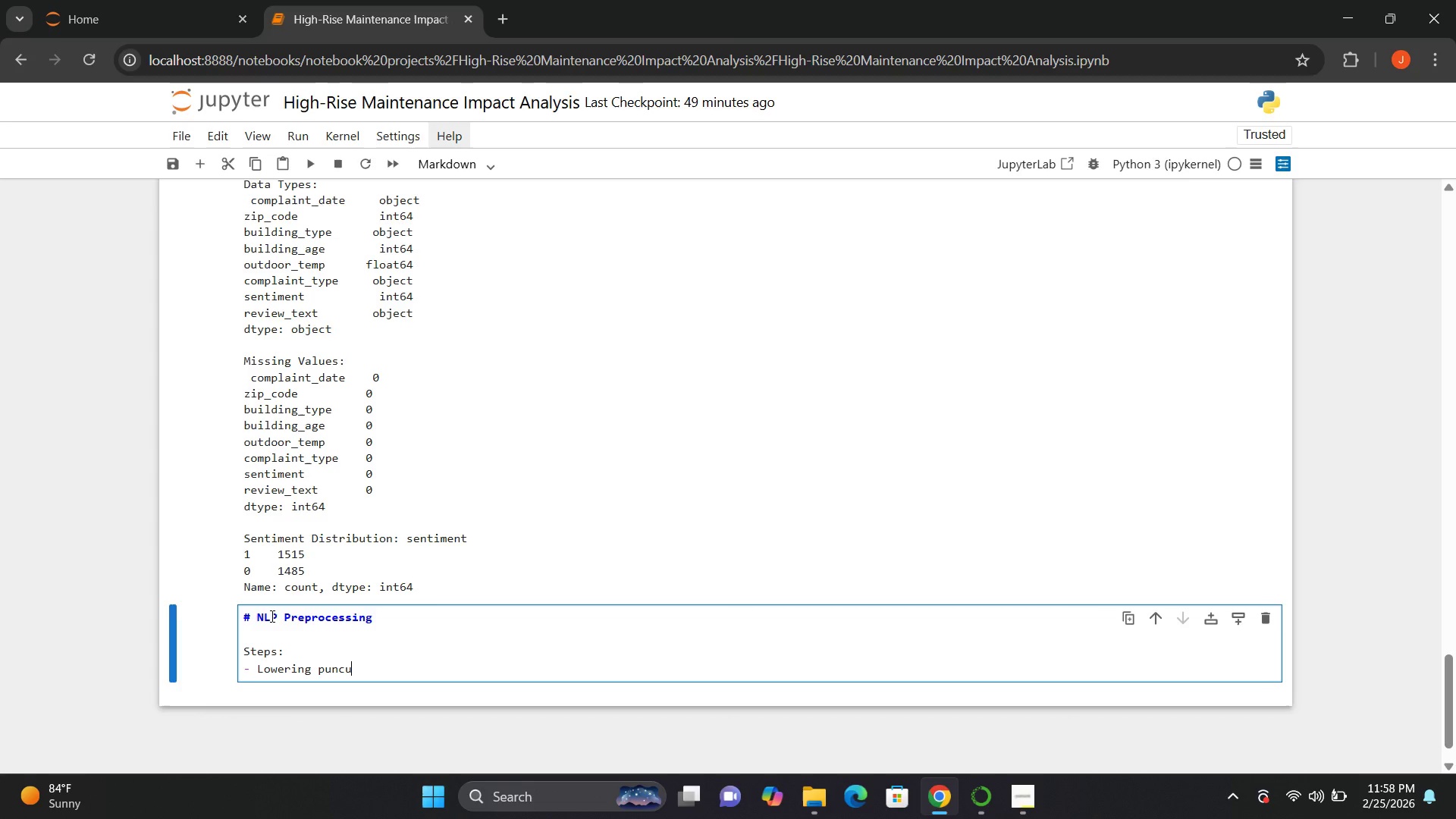 
key(Enter)
 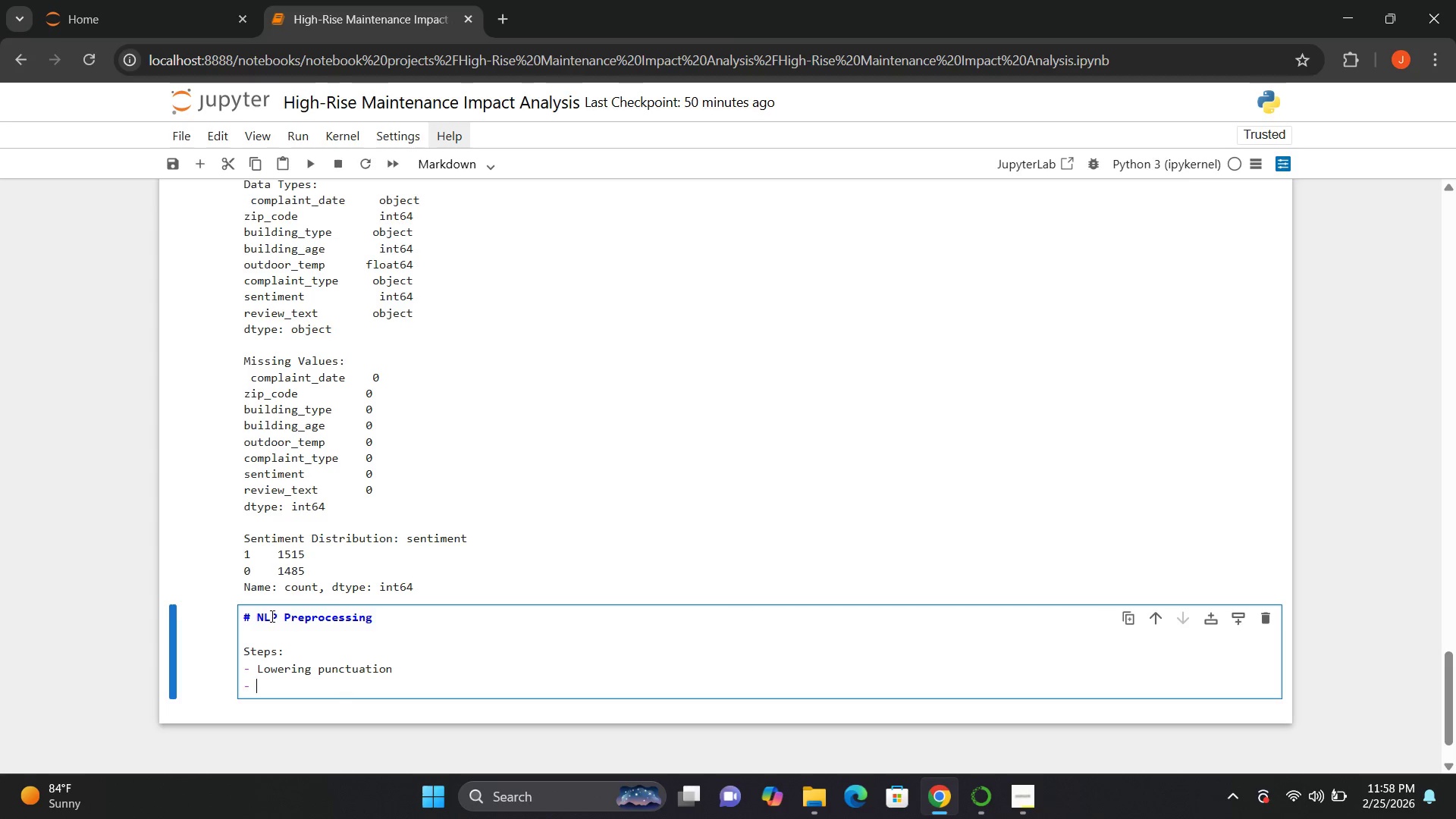 
wait(6.19)
 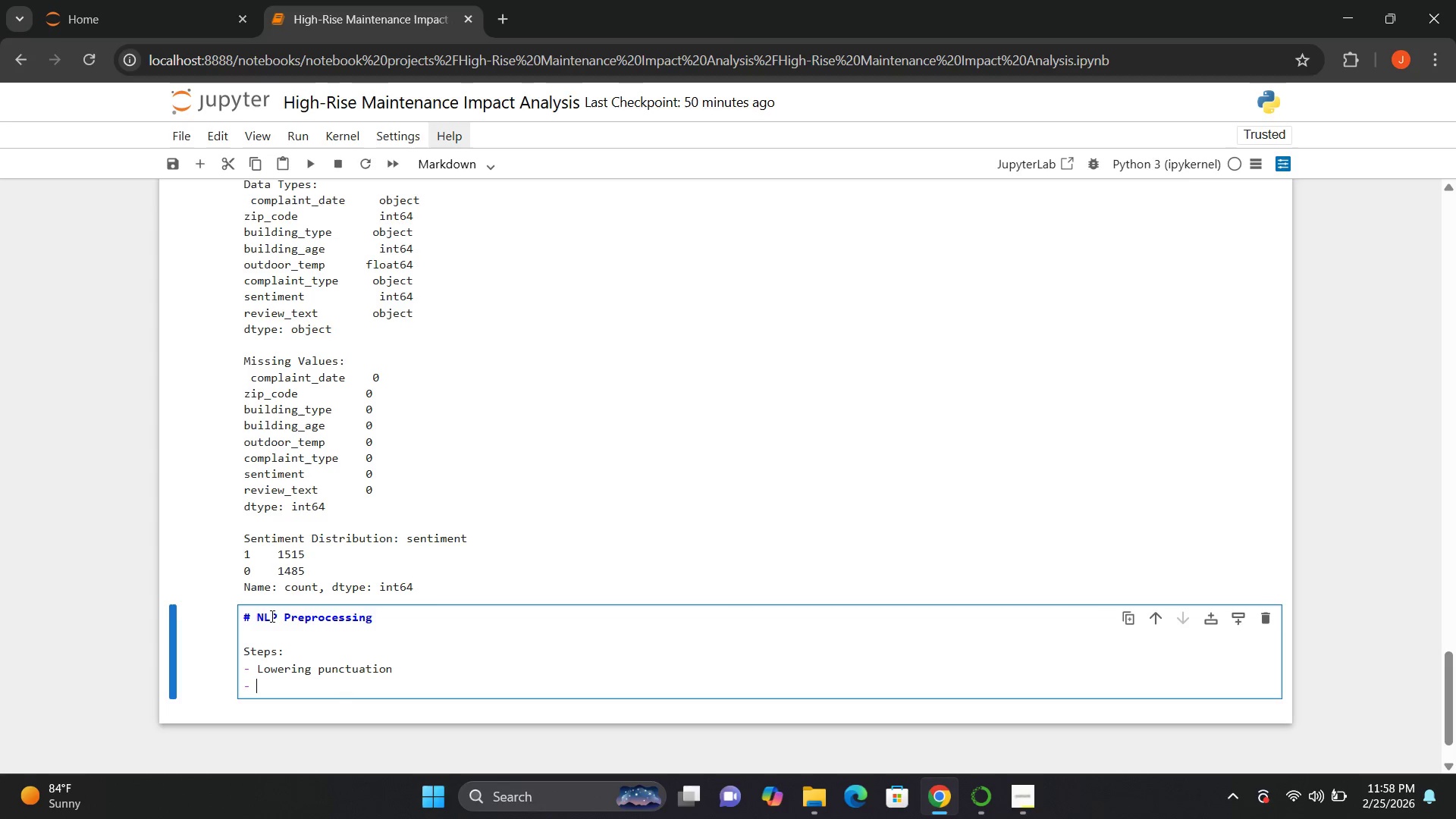 
left_click([402, 676])
 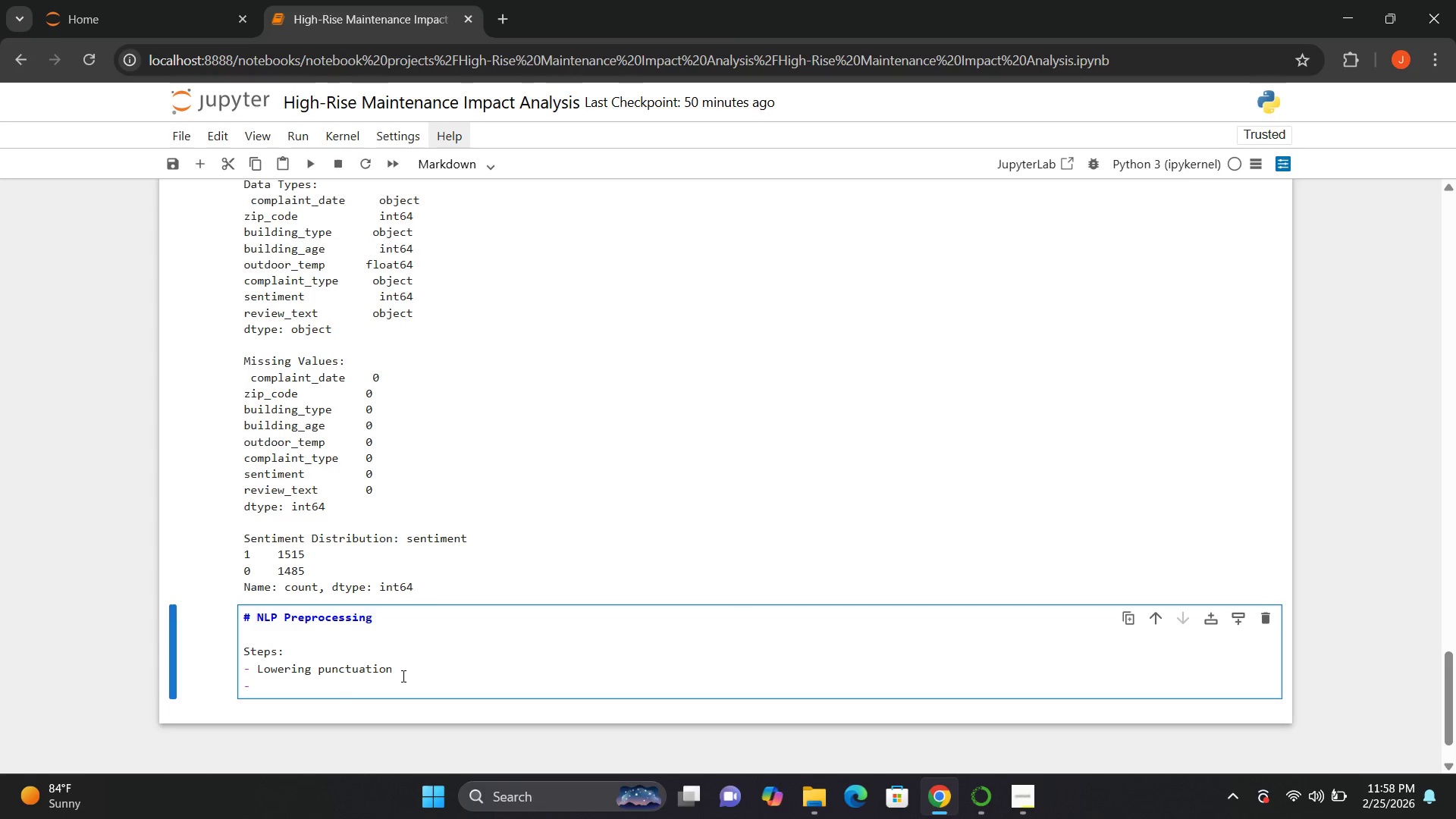 
key(Backspace)
key(Backspace)
key(Backspace)
key(Backspace)
key(Backspace)
key(Backspace)
key(Backspace)
key(Backspace)
key(Backspace)
key(Backspace)
key(Backspace)
key(Backspace)
key(Backspace)
key(Backspace)
key(Backspace)
type(casting)
 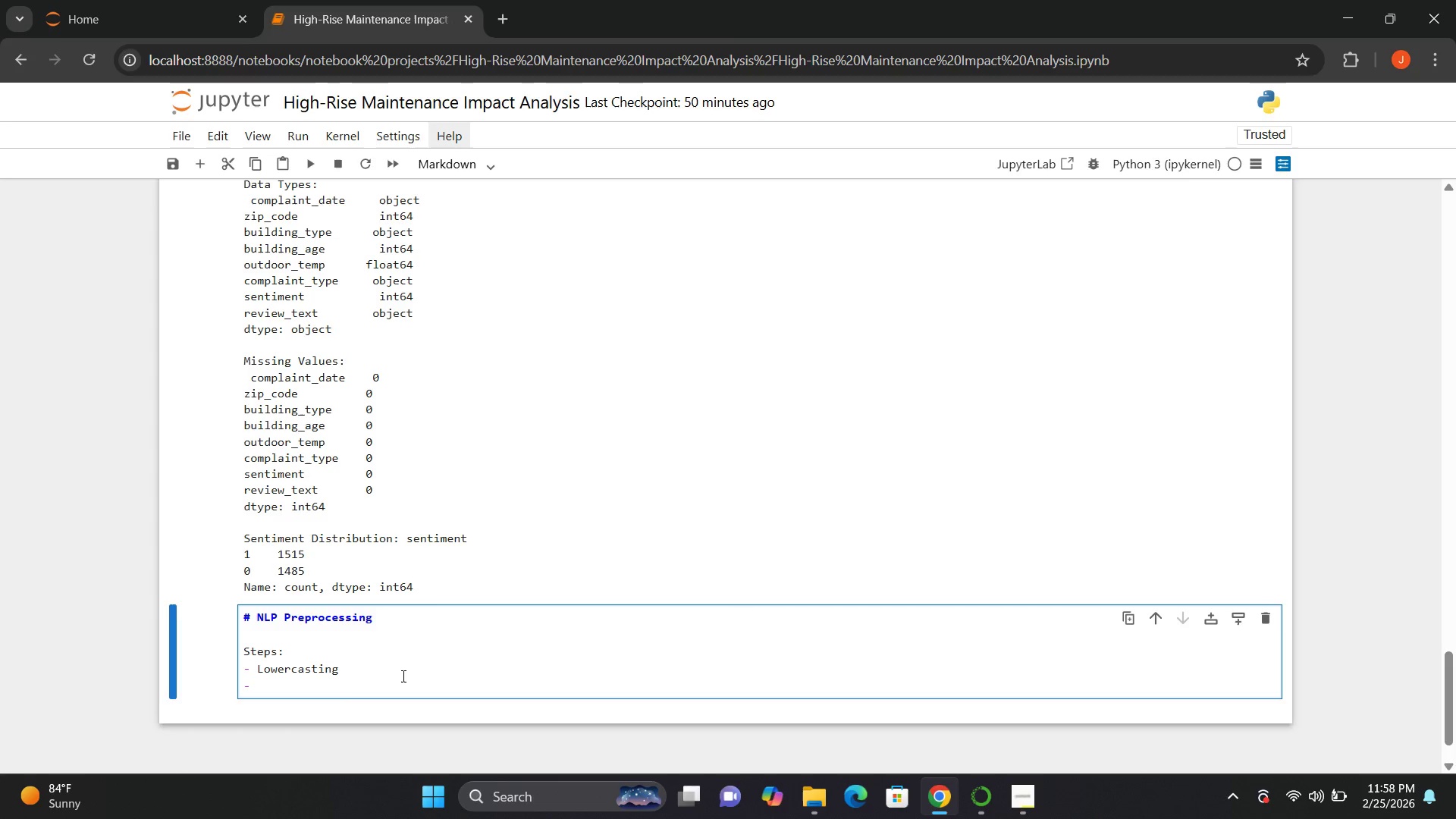 
key(Enter)
 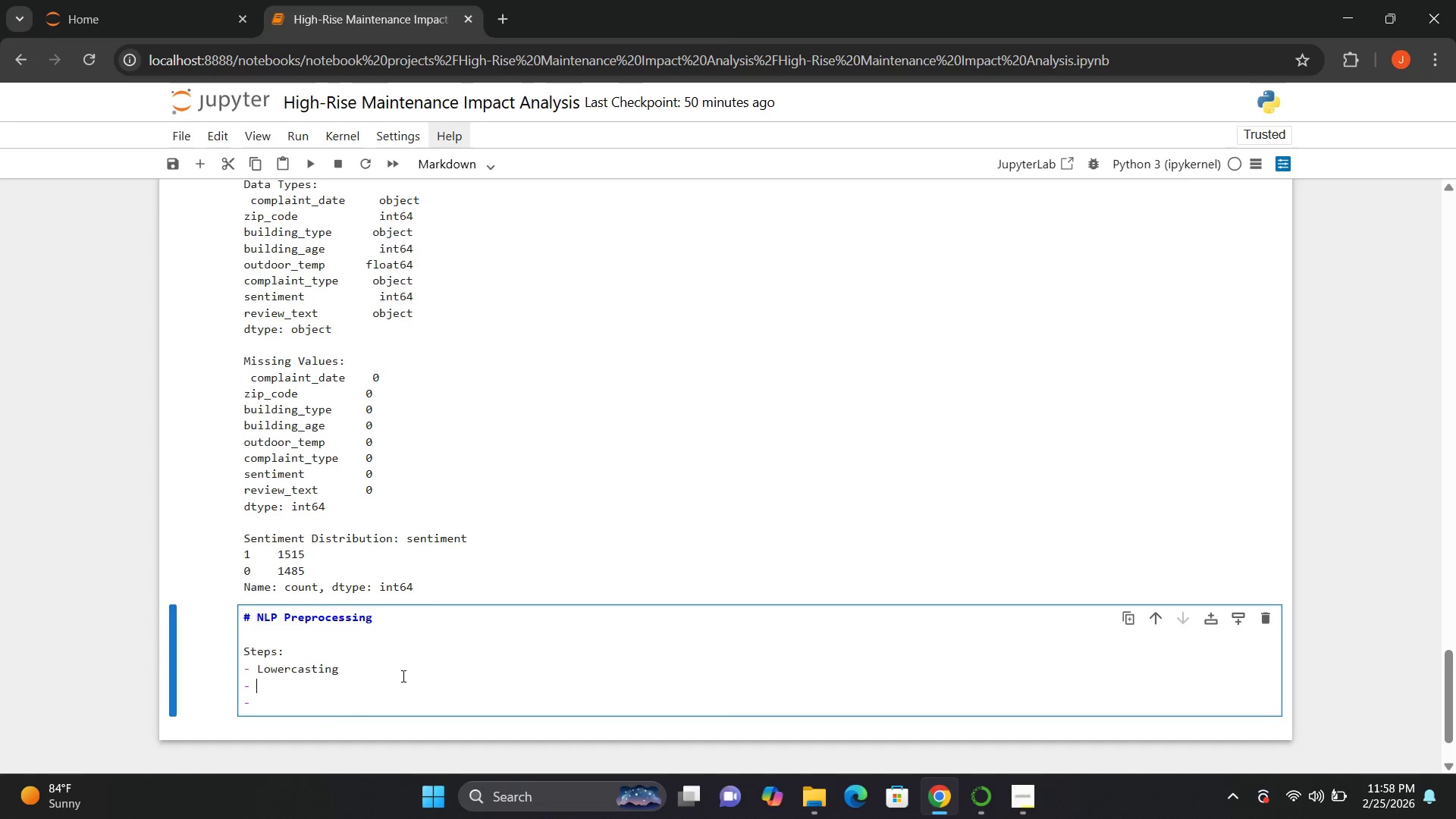 
type(Remove punctuation)
 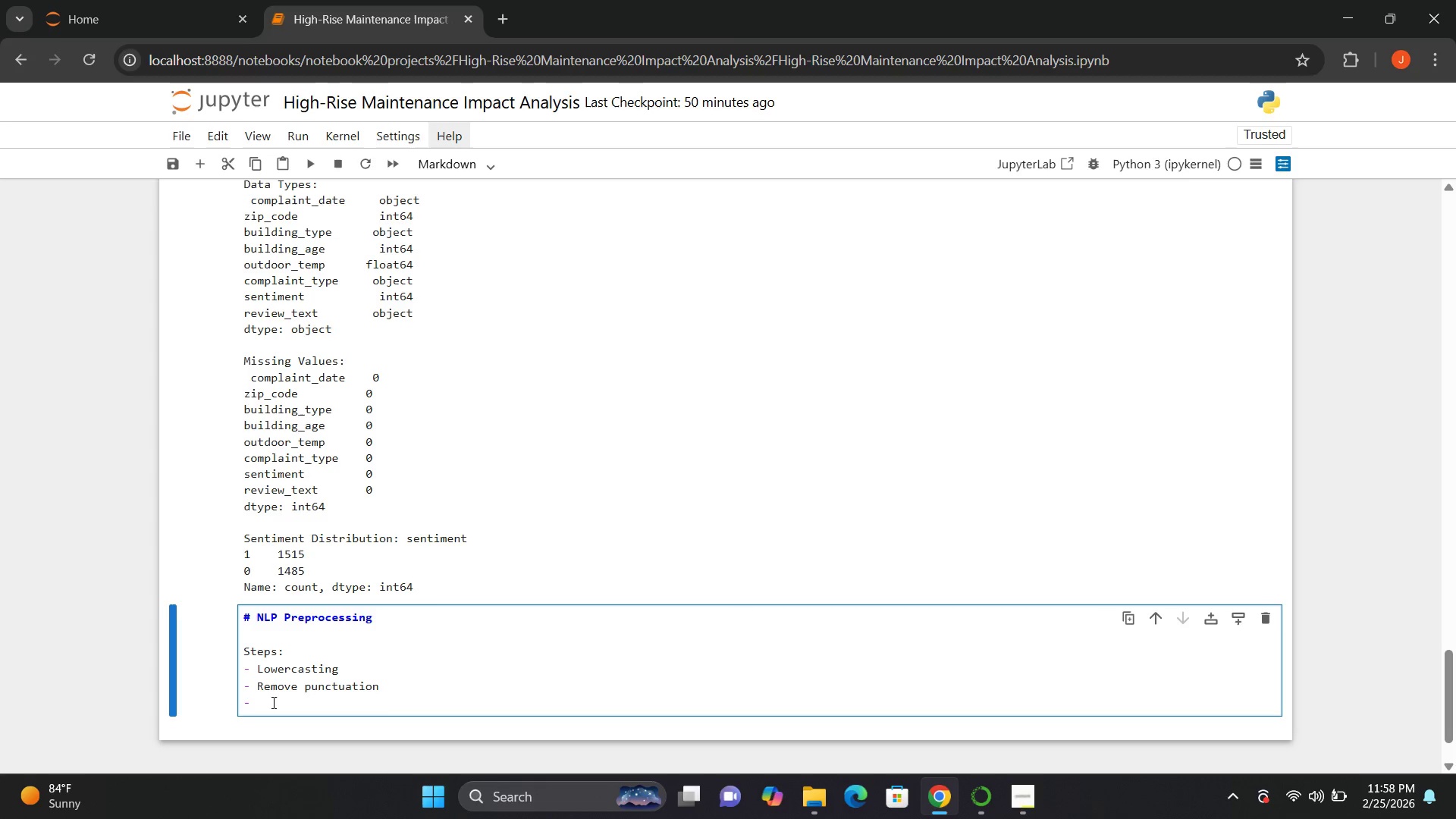 
left_click([272, 702])
 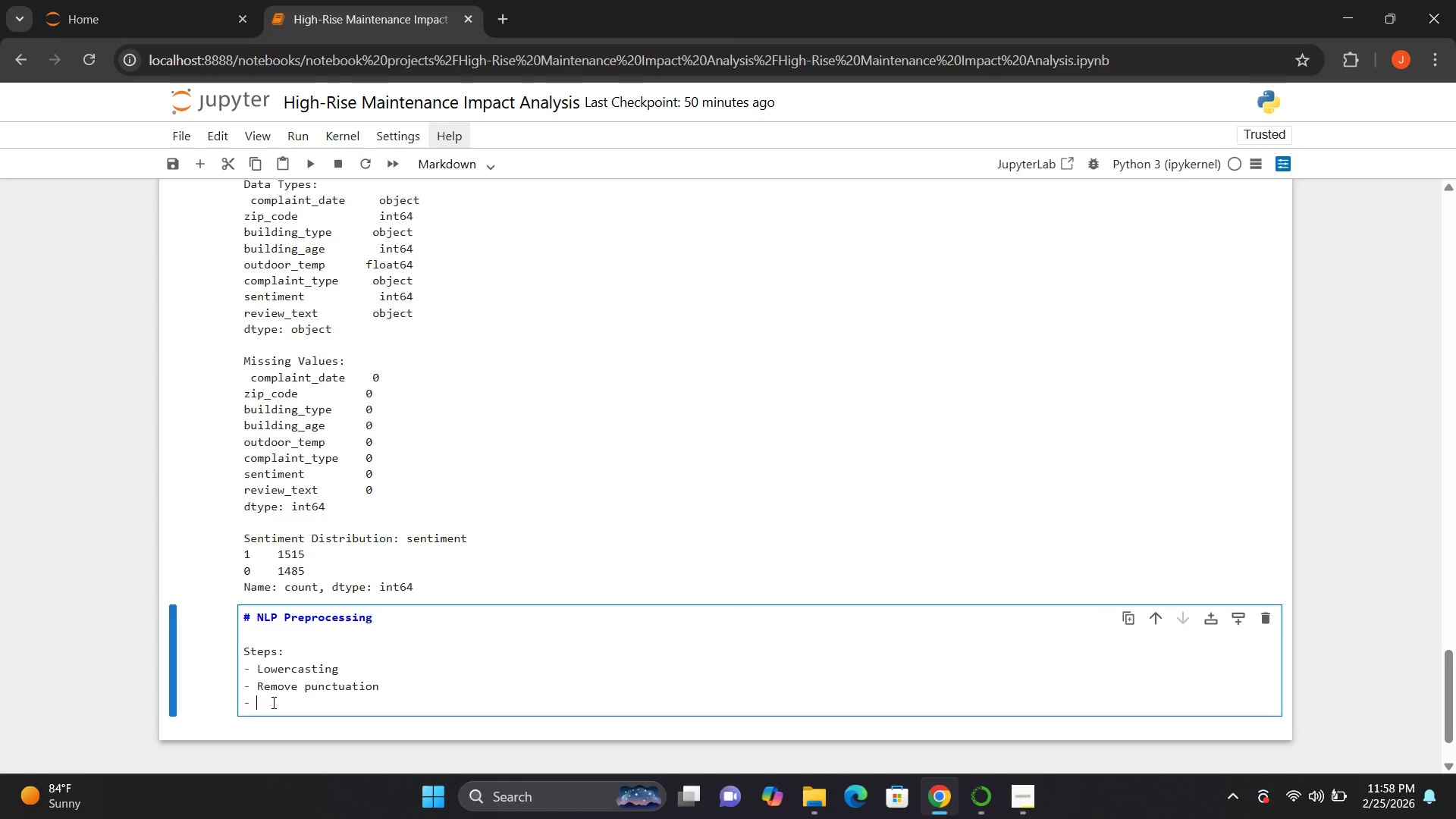 
type(Remove )
 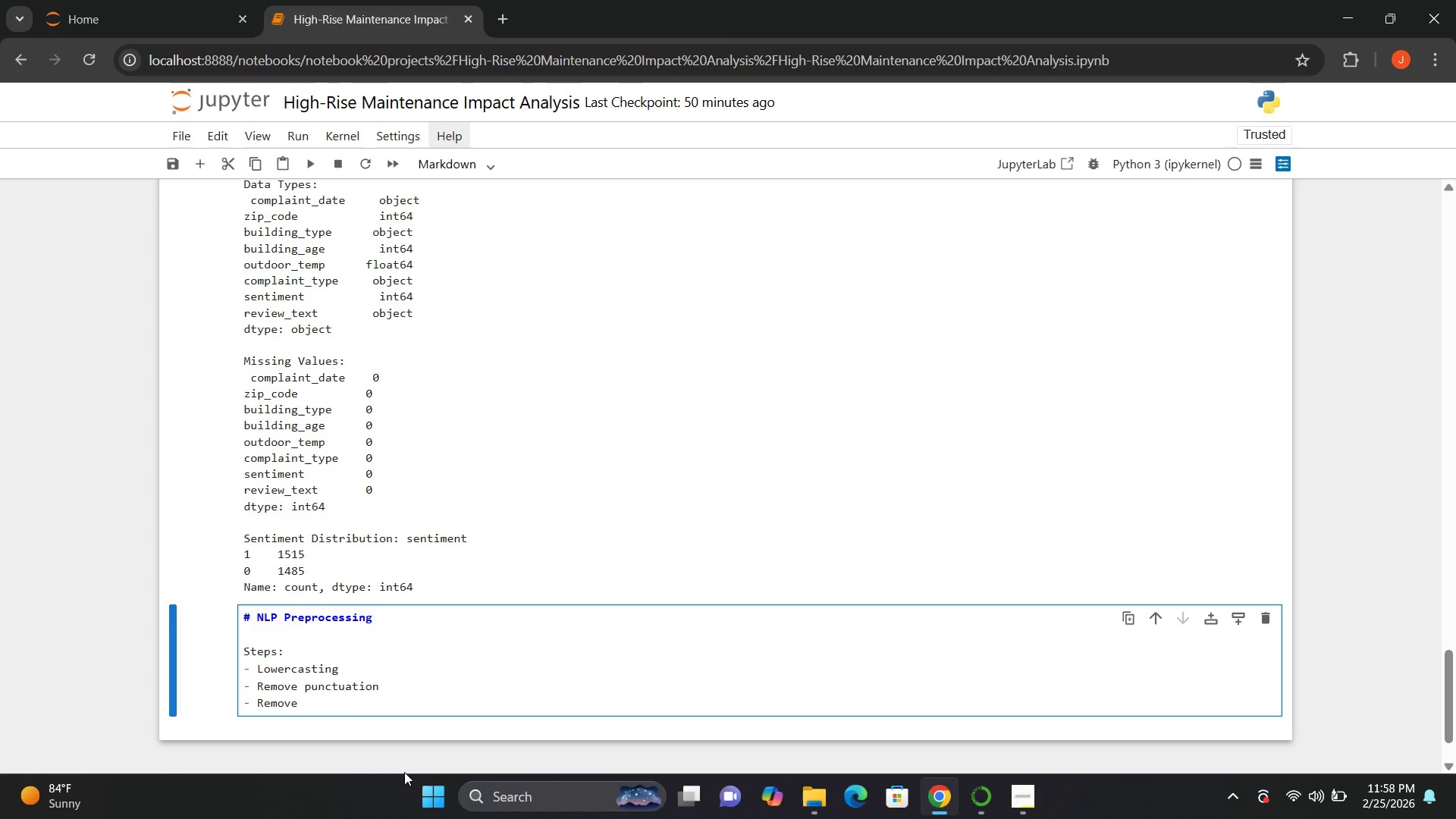 
type(numbers)
 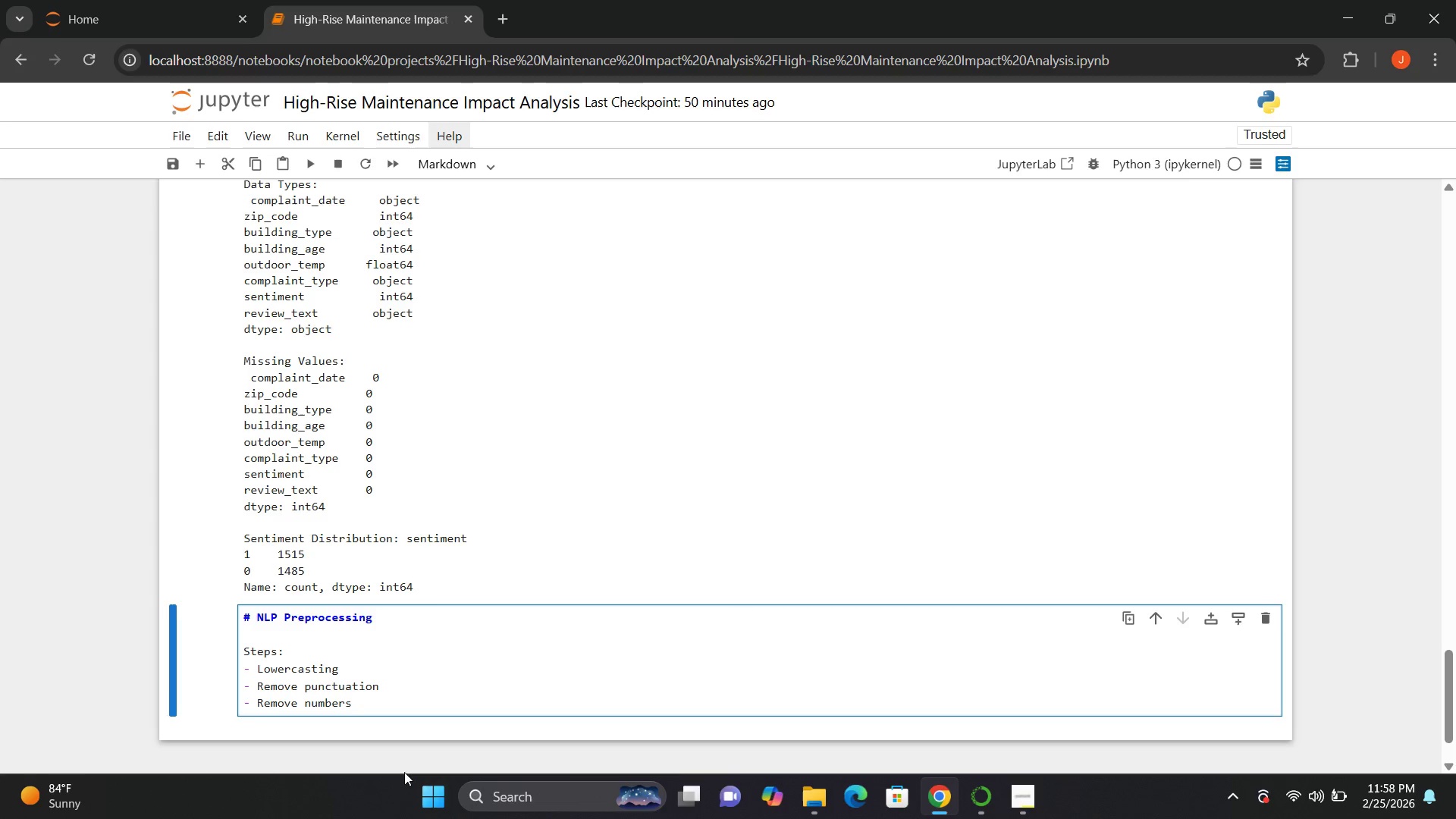 
key(Enter)
 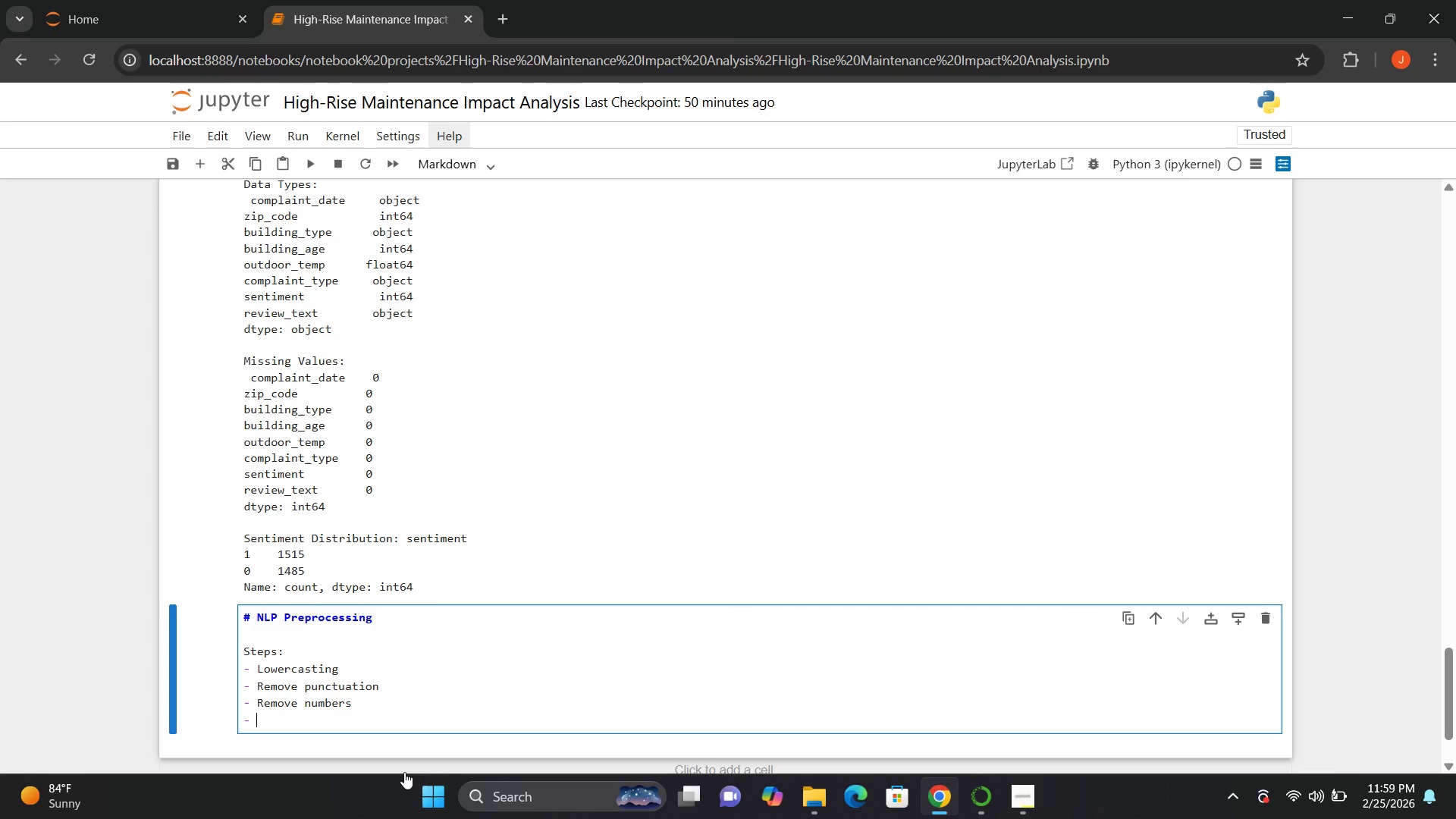 
type(Stopword removal)
 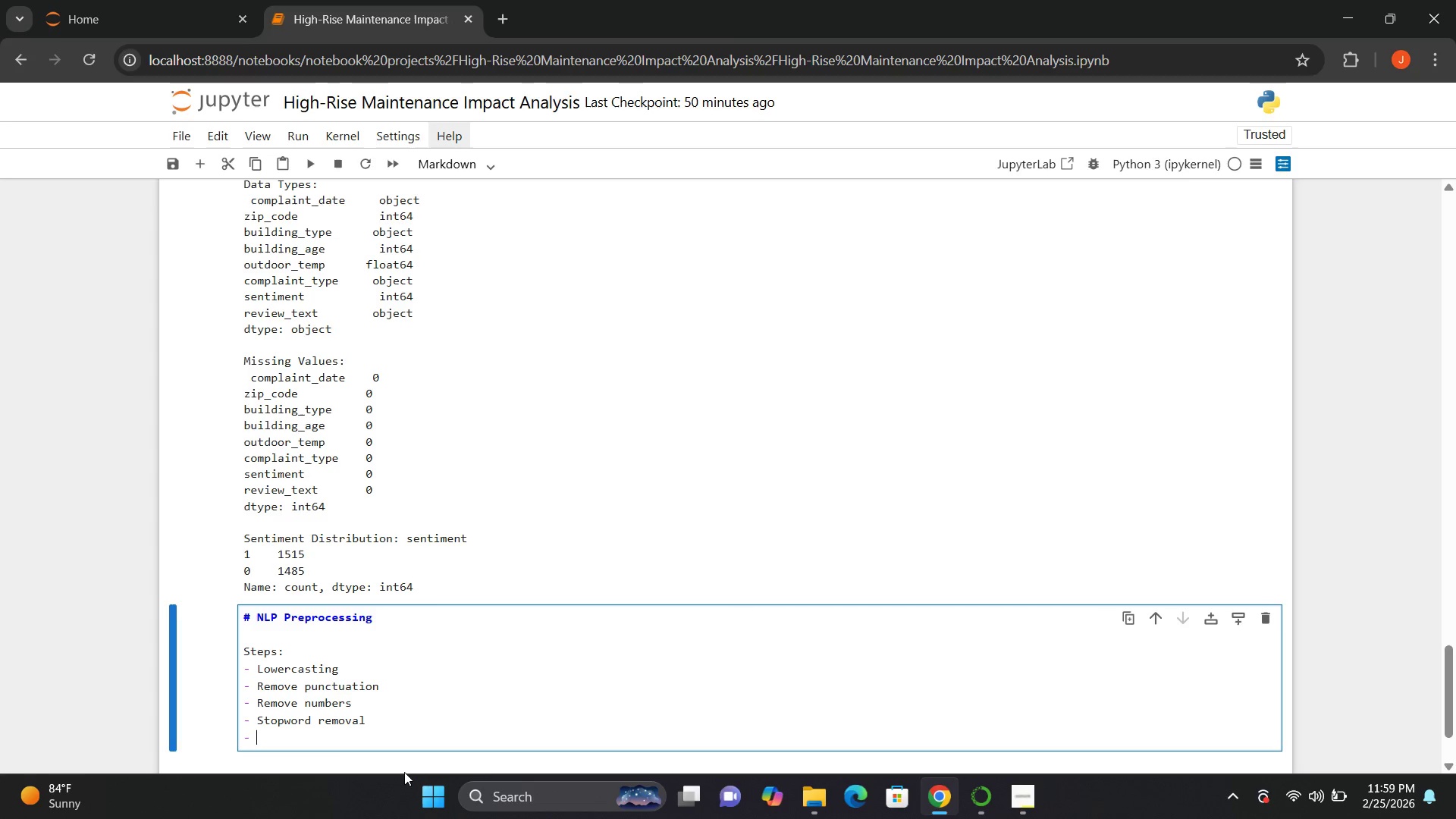 
key(Enter)
 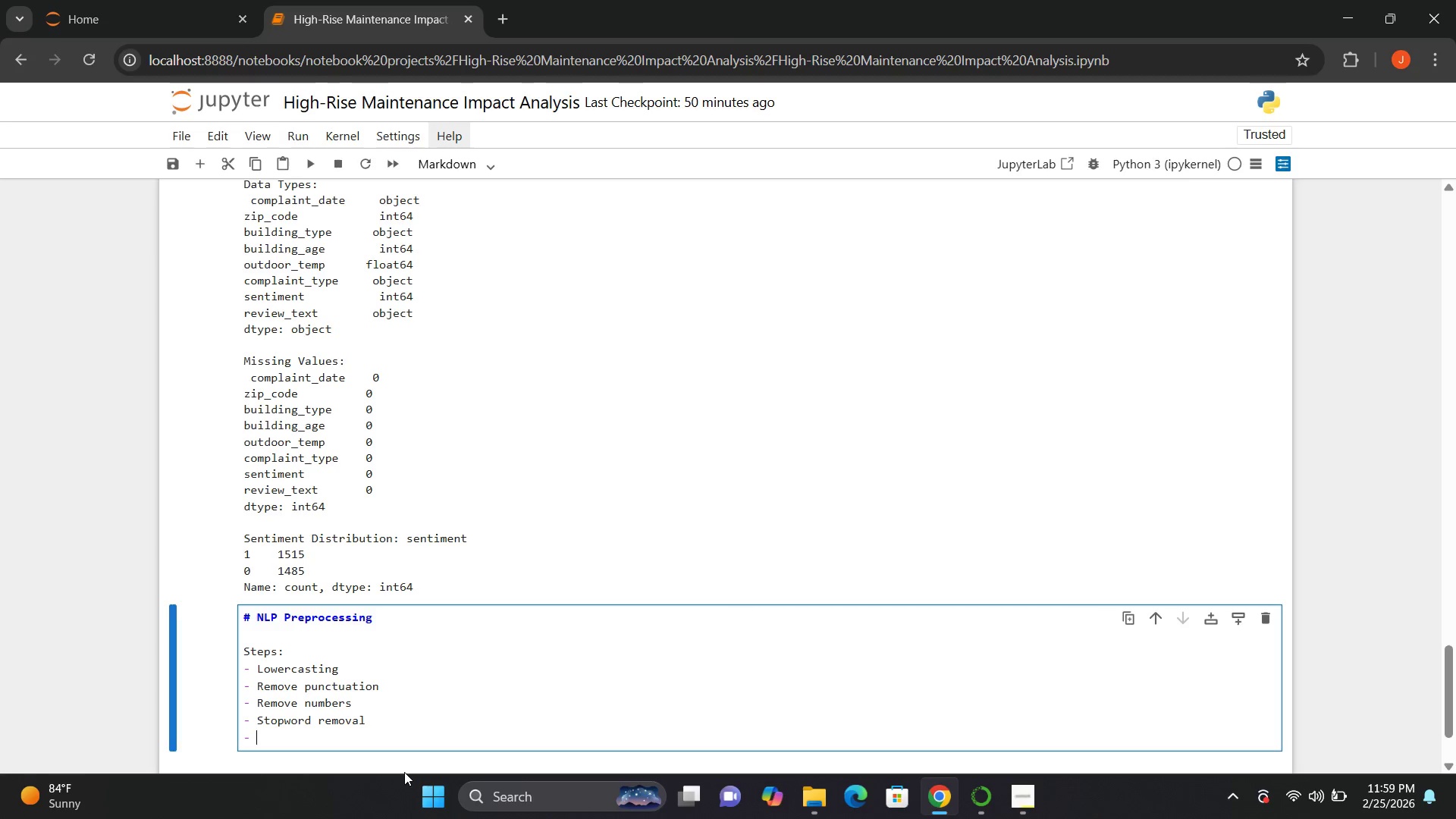 
type(Tokenization)
 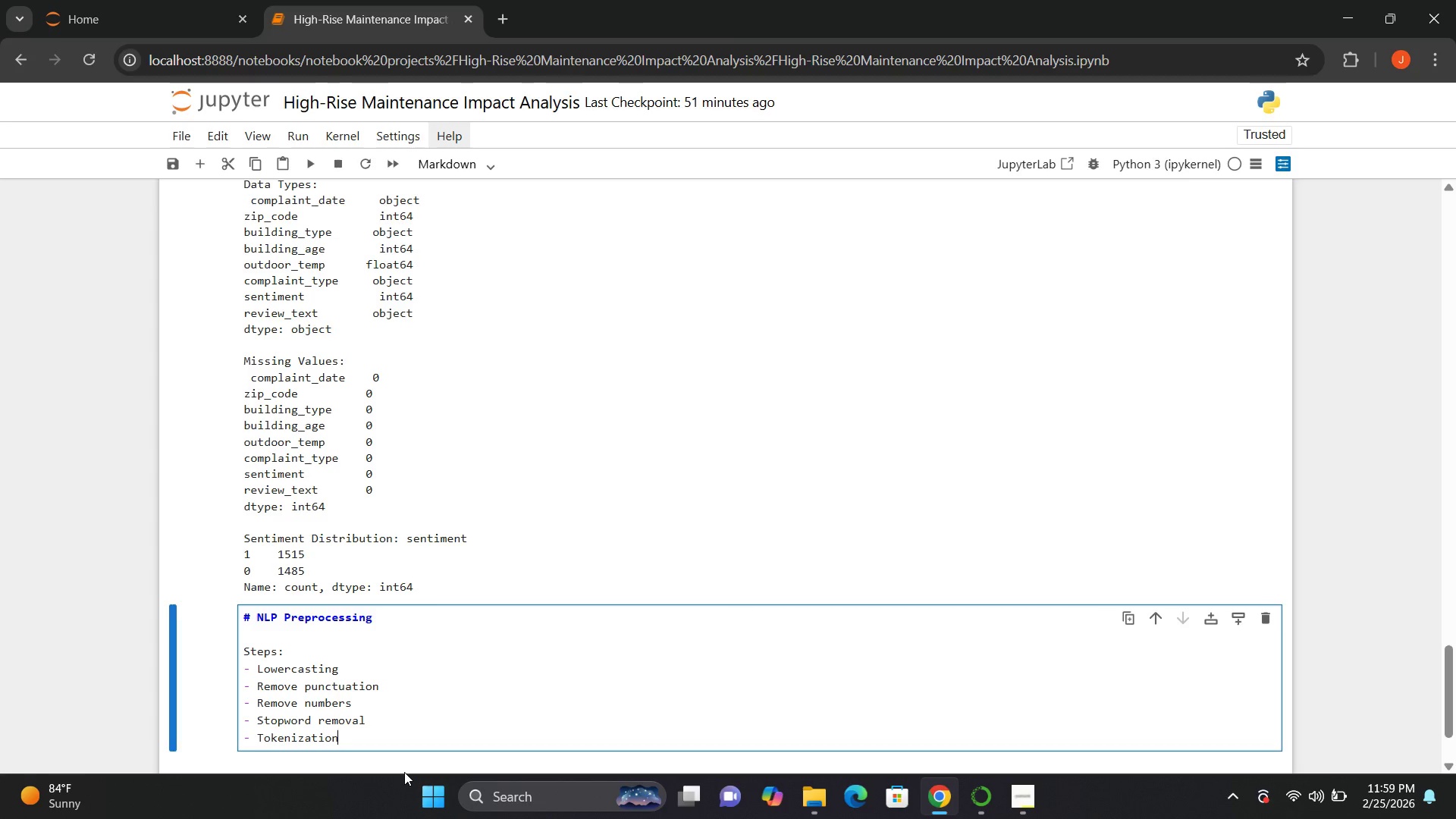 
key(Enter)
 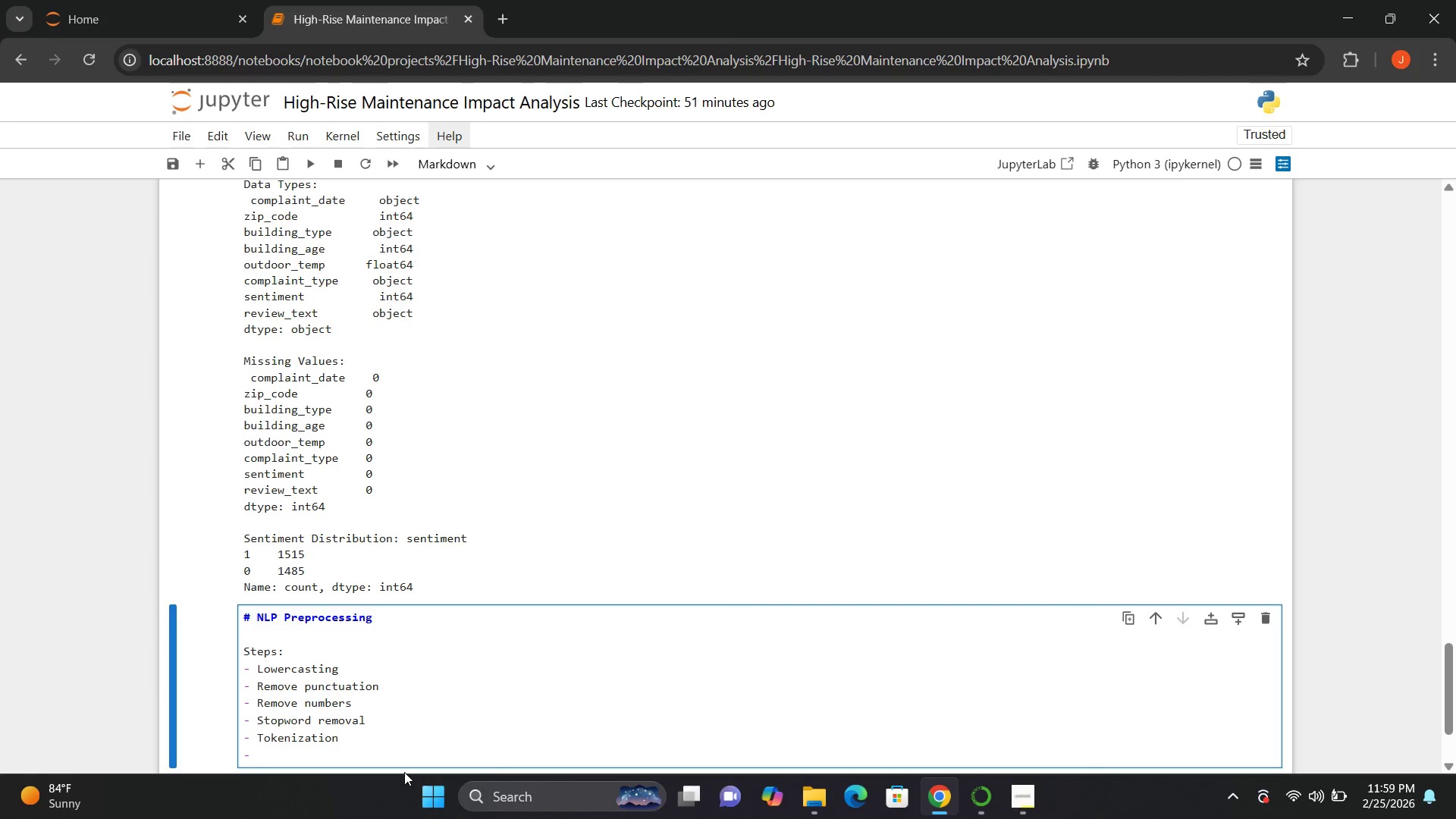 
type(Lemmatization)
 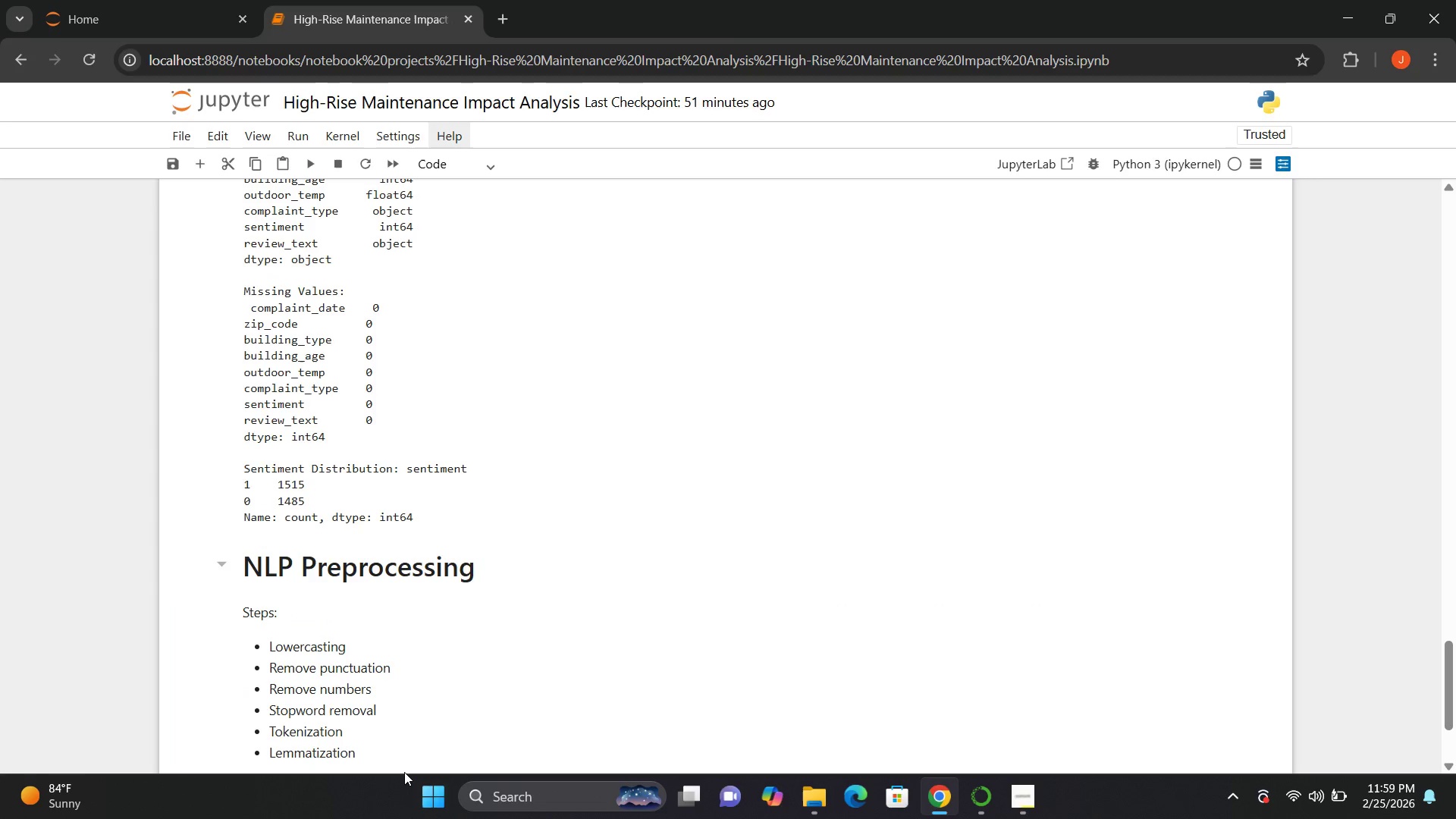 
key(Shift+Enter)
 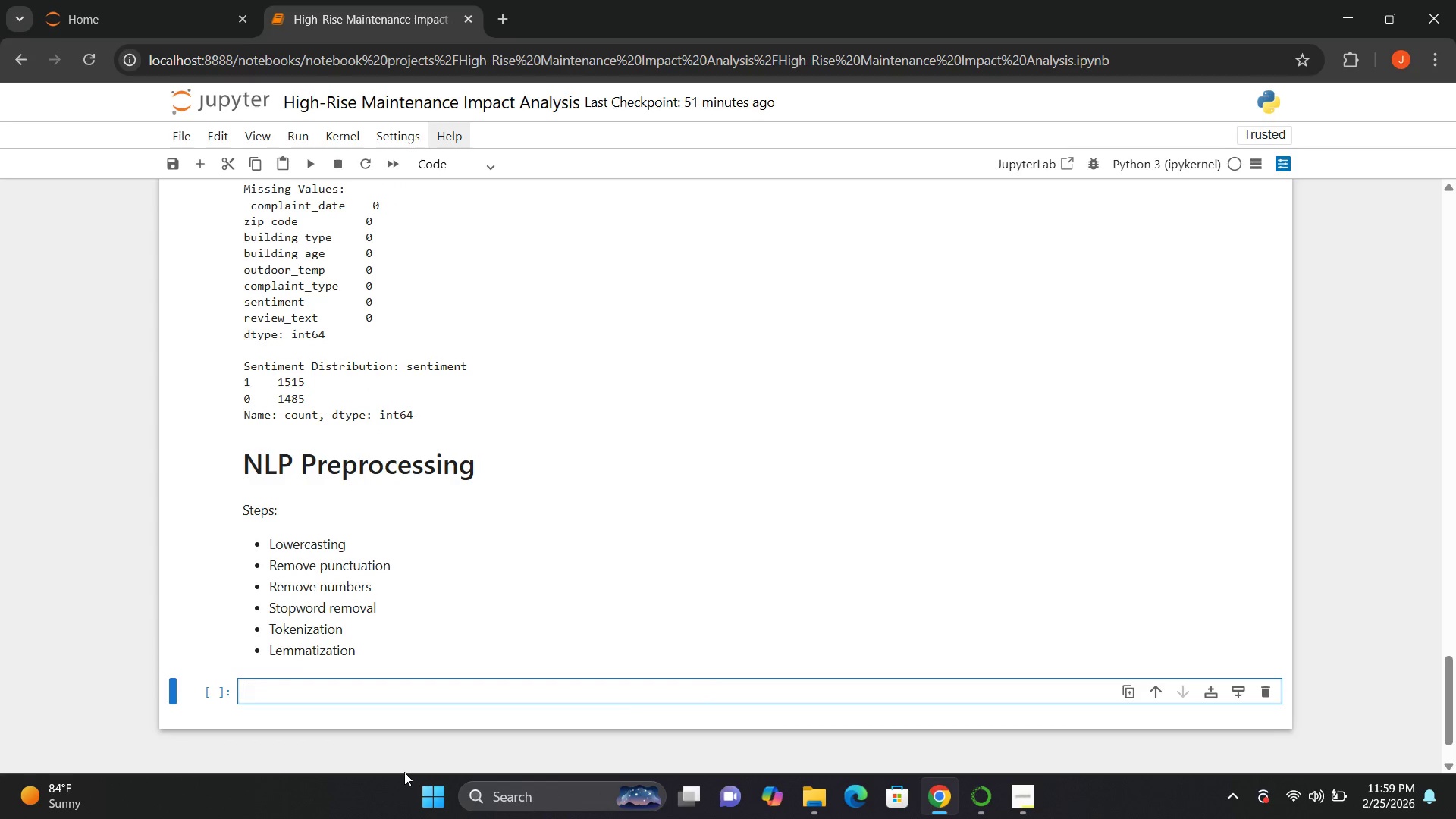 
wait(8.83)
 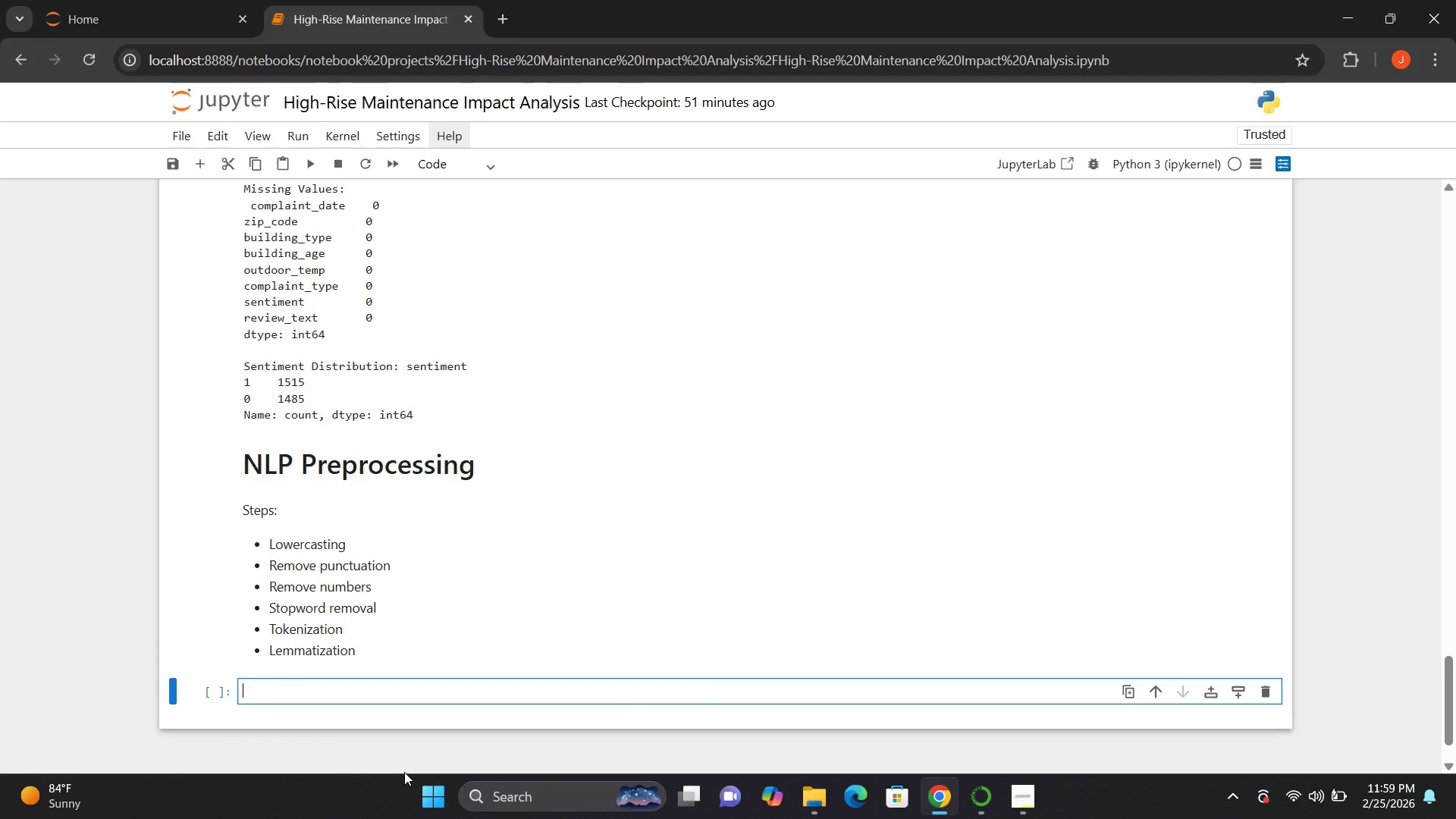 
left_click([257, 653])
 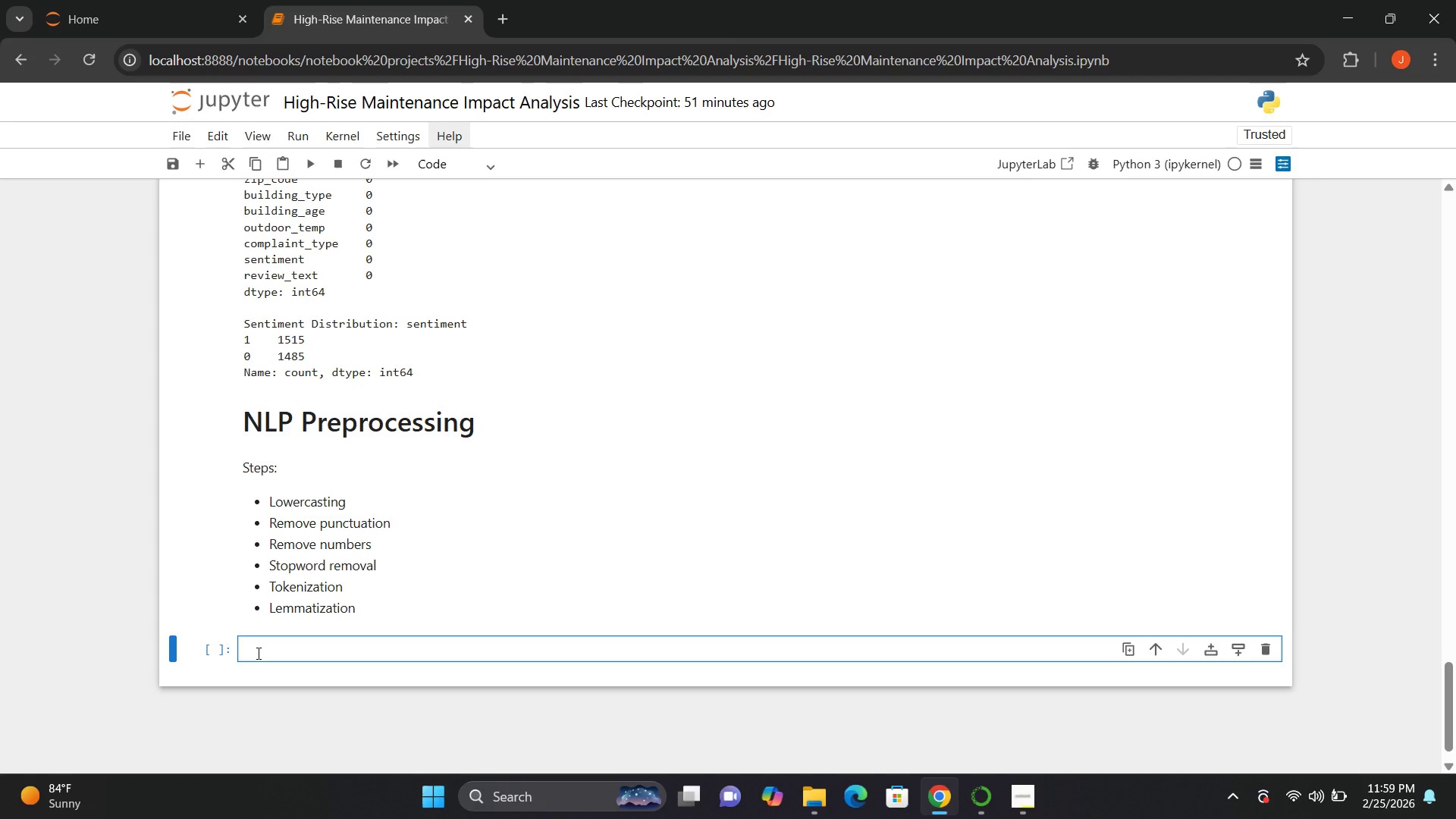 
type(nltk.dowm)
key(Backspace)
type(nload())
 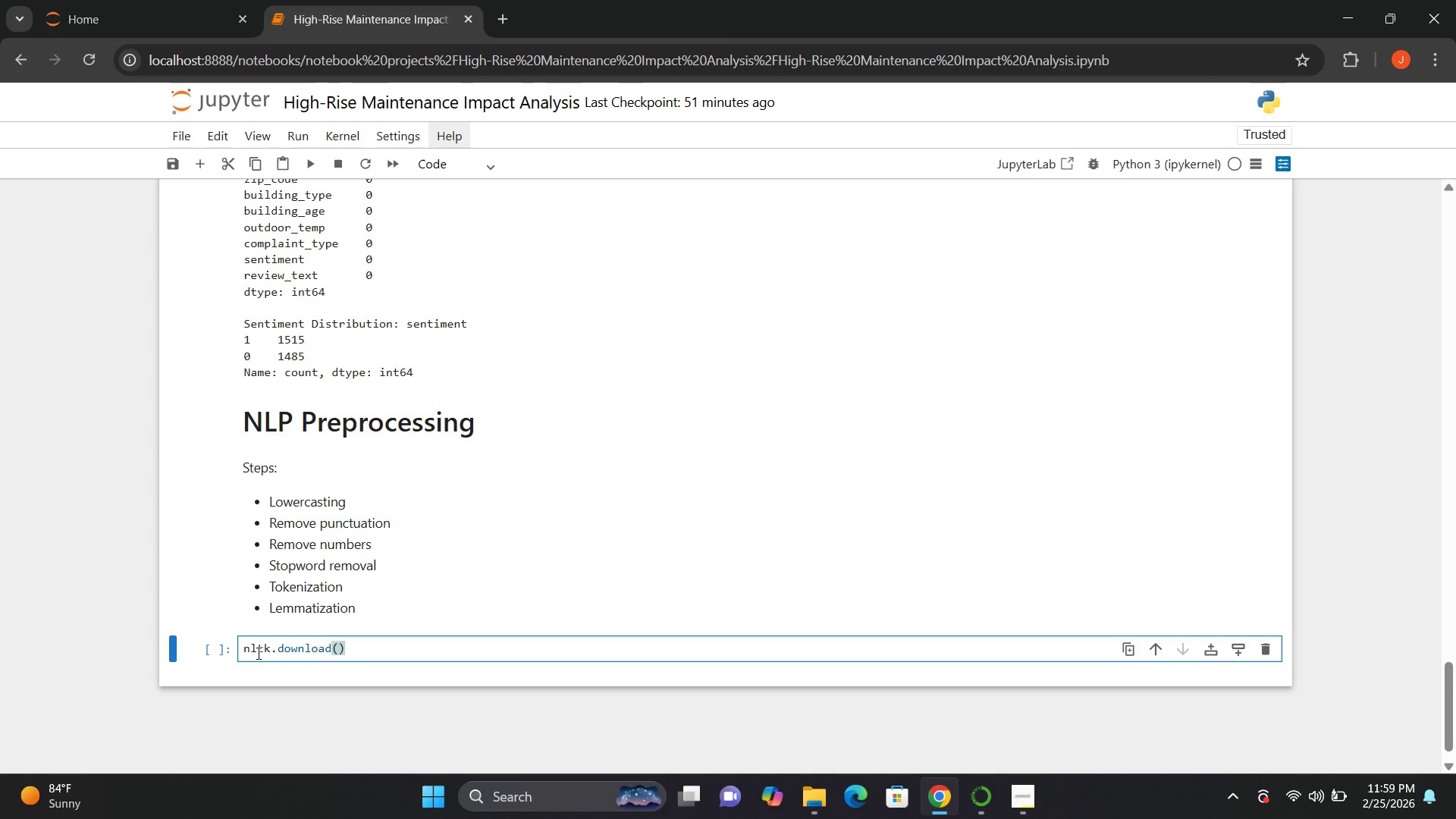 
key(ArrowLeft)
 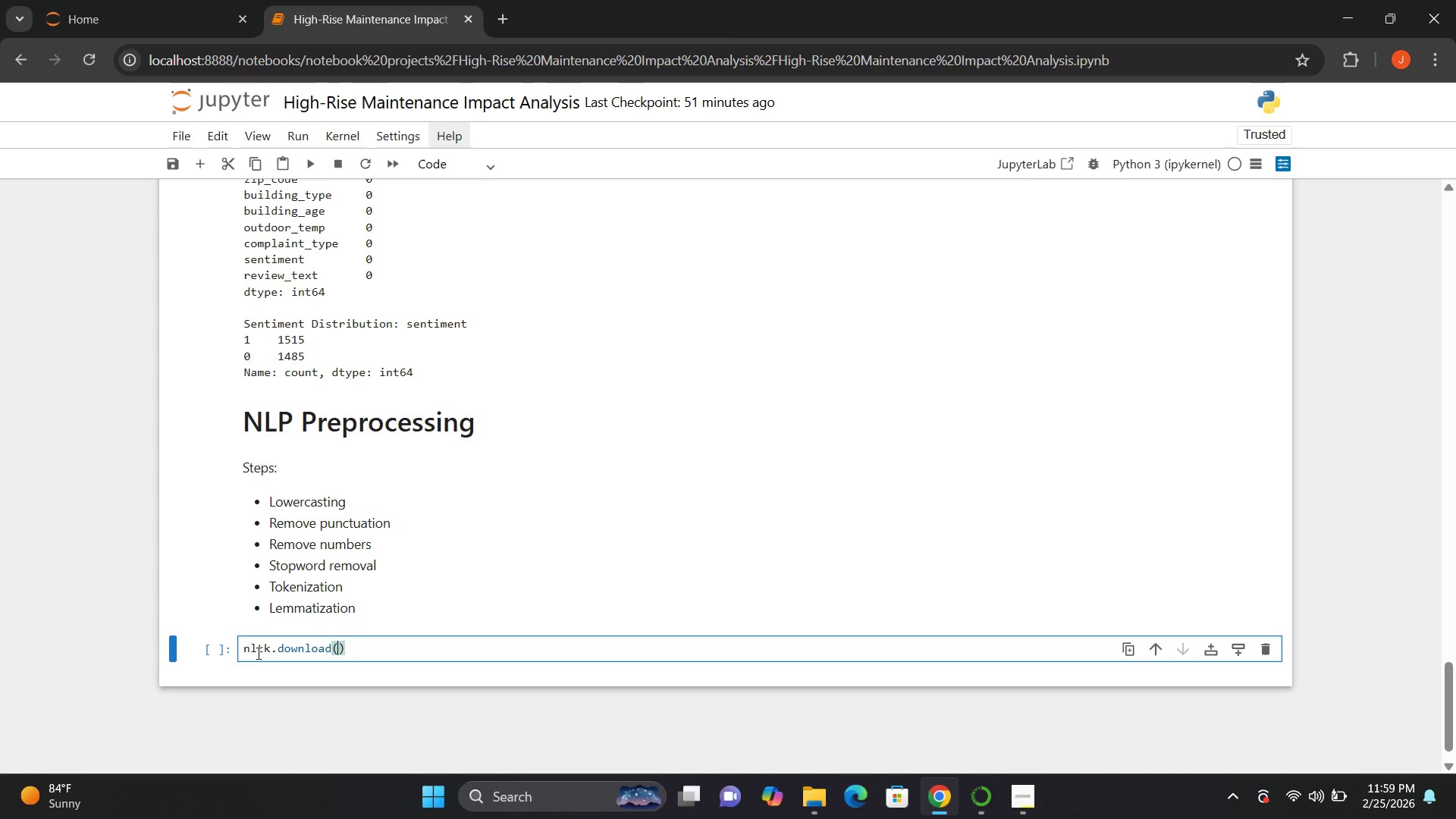 
key(Quote)
 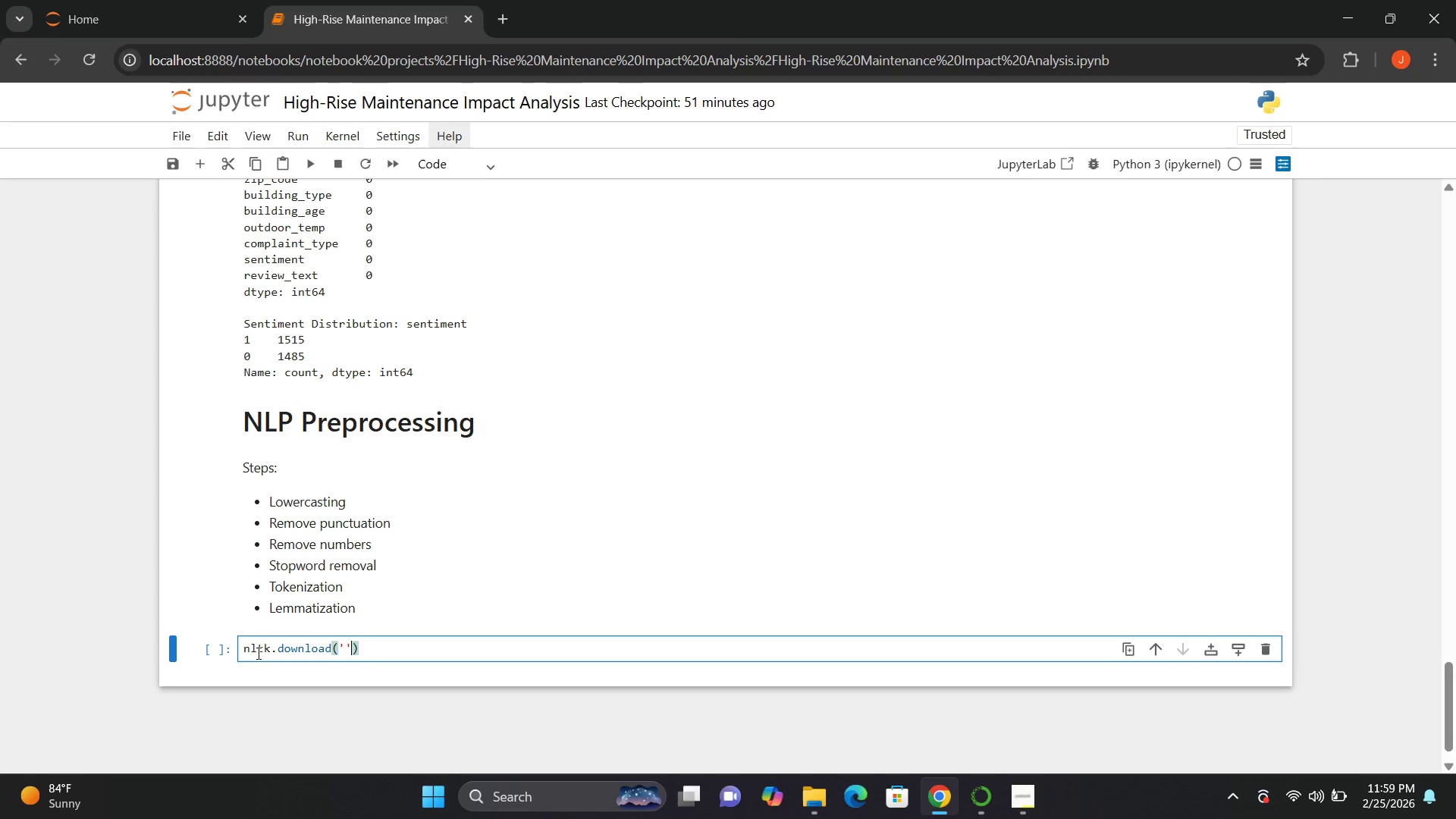 
key(Quote)
 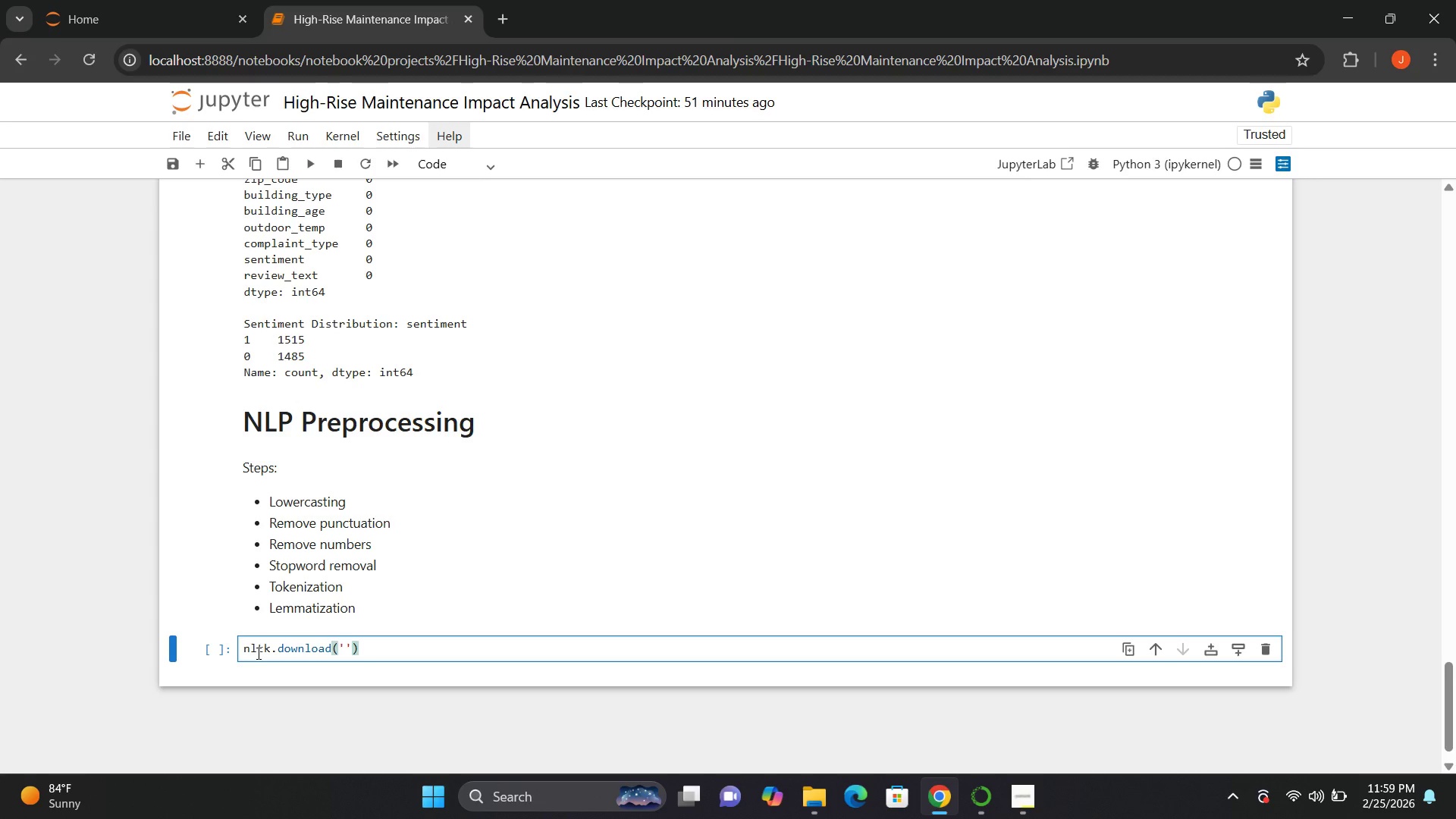 
key(ArrowLeft)
 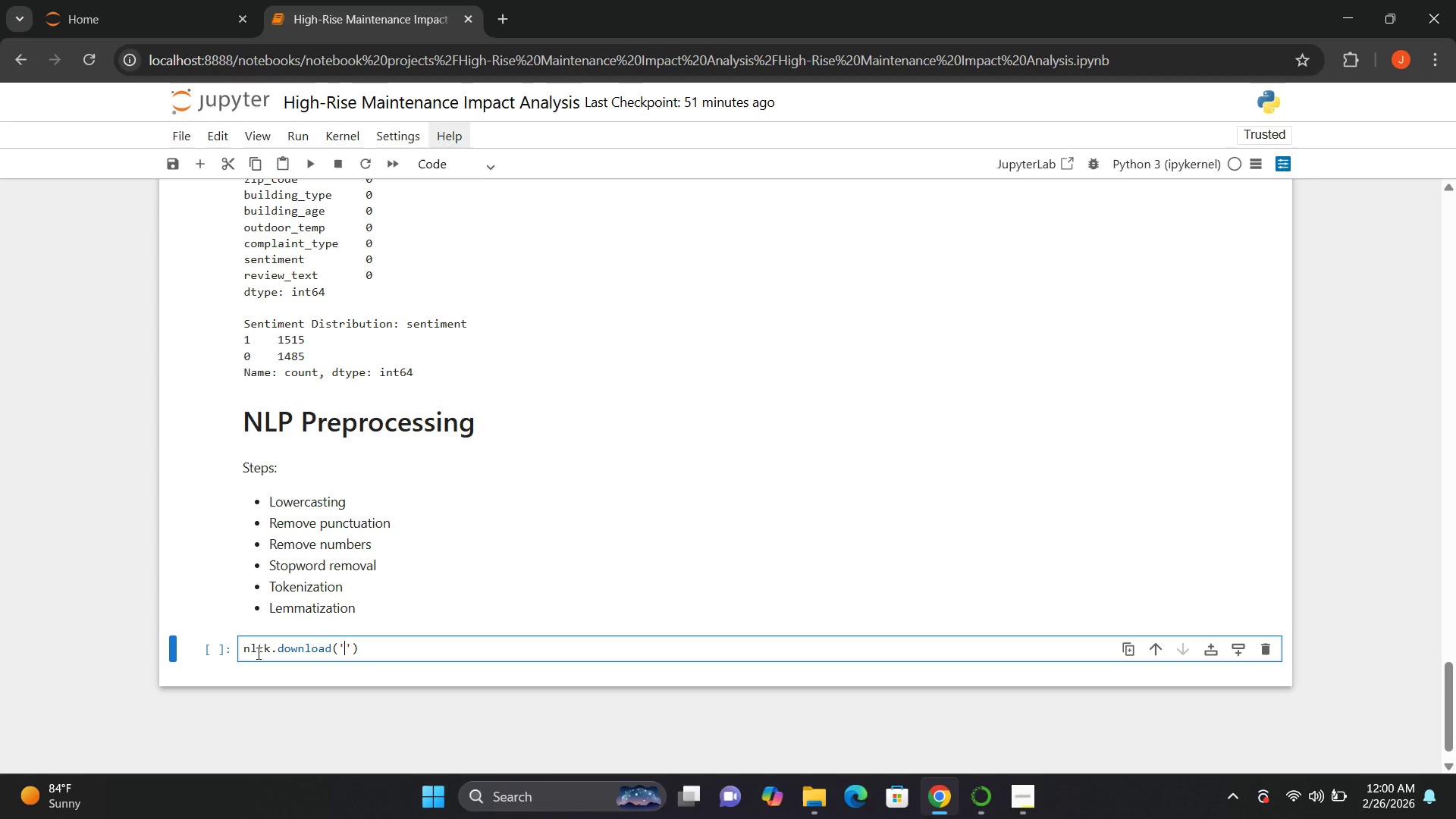 
type(stopwords)
 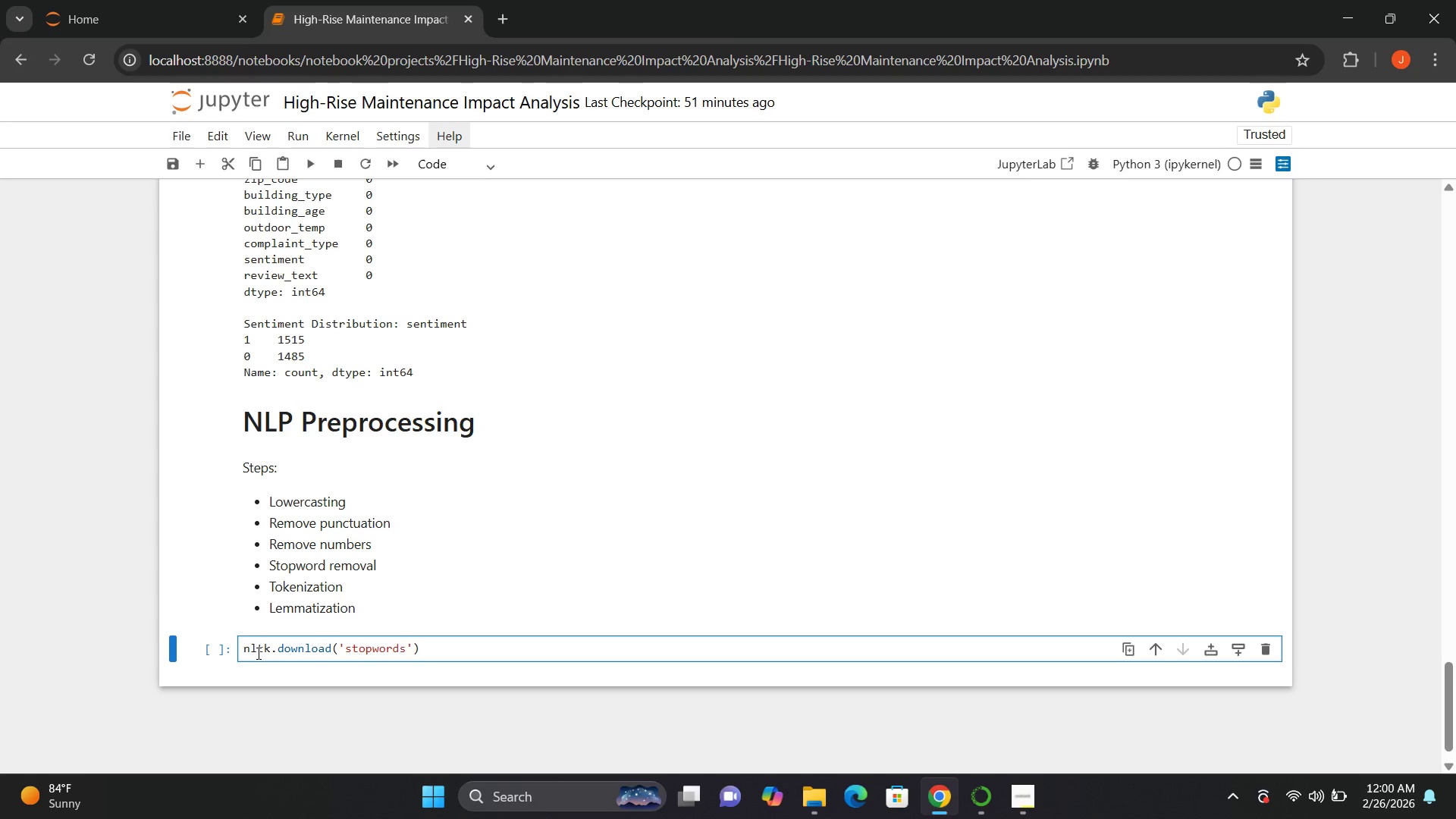 
key(ArrowRight)
 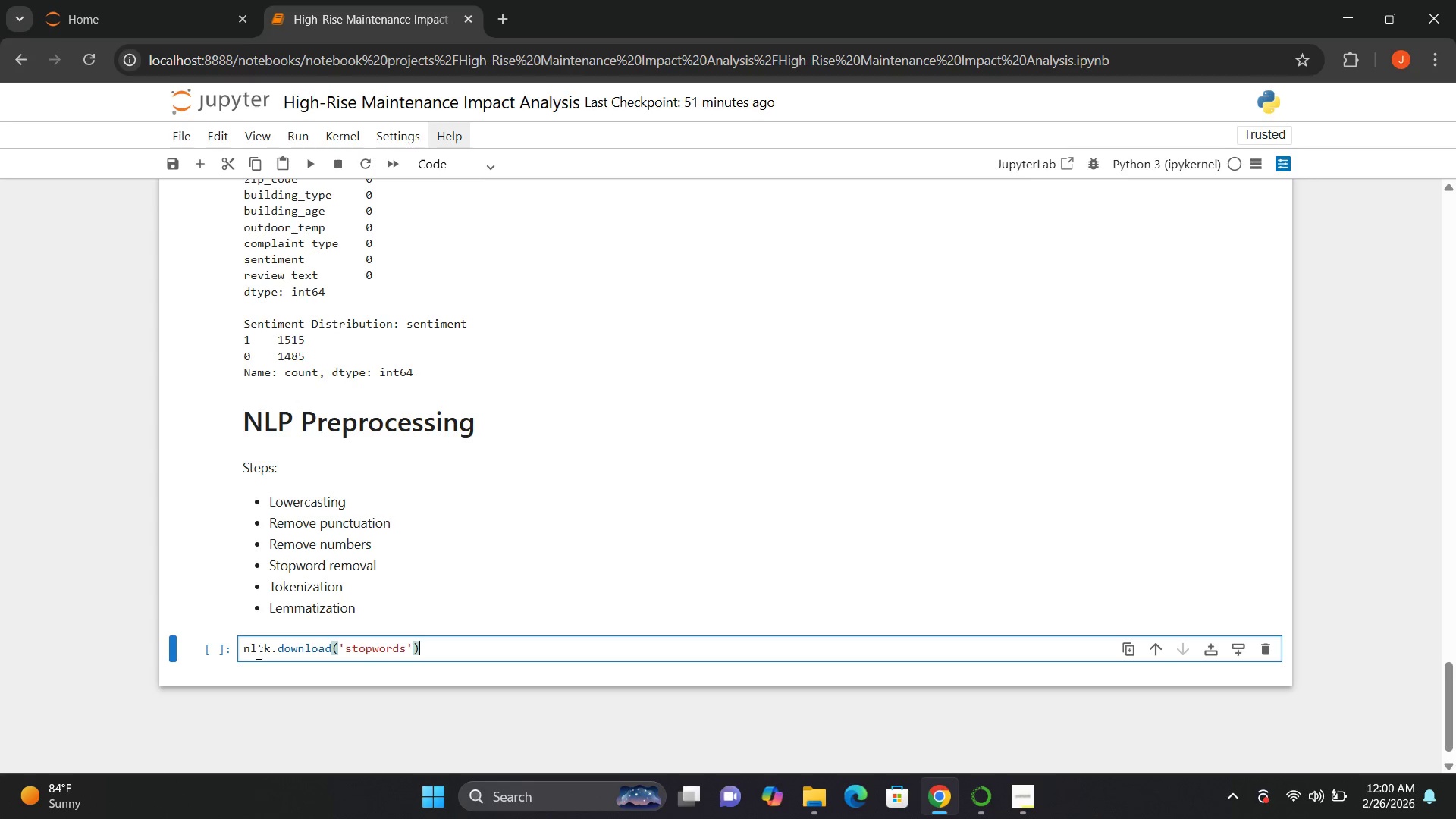 
key(ArrowRight)
 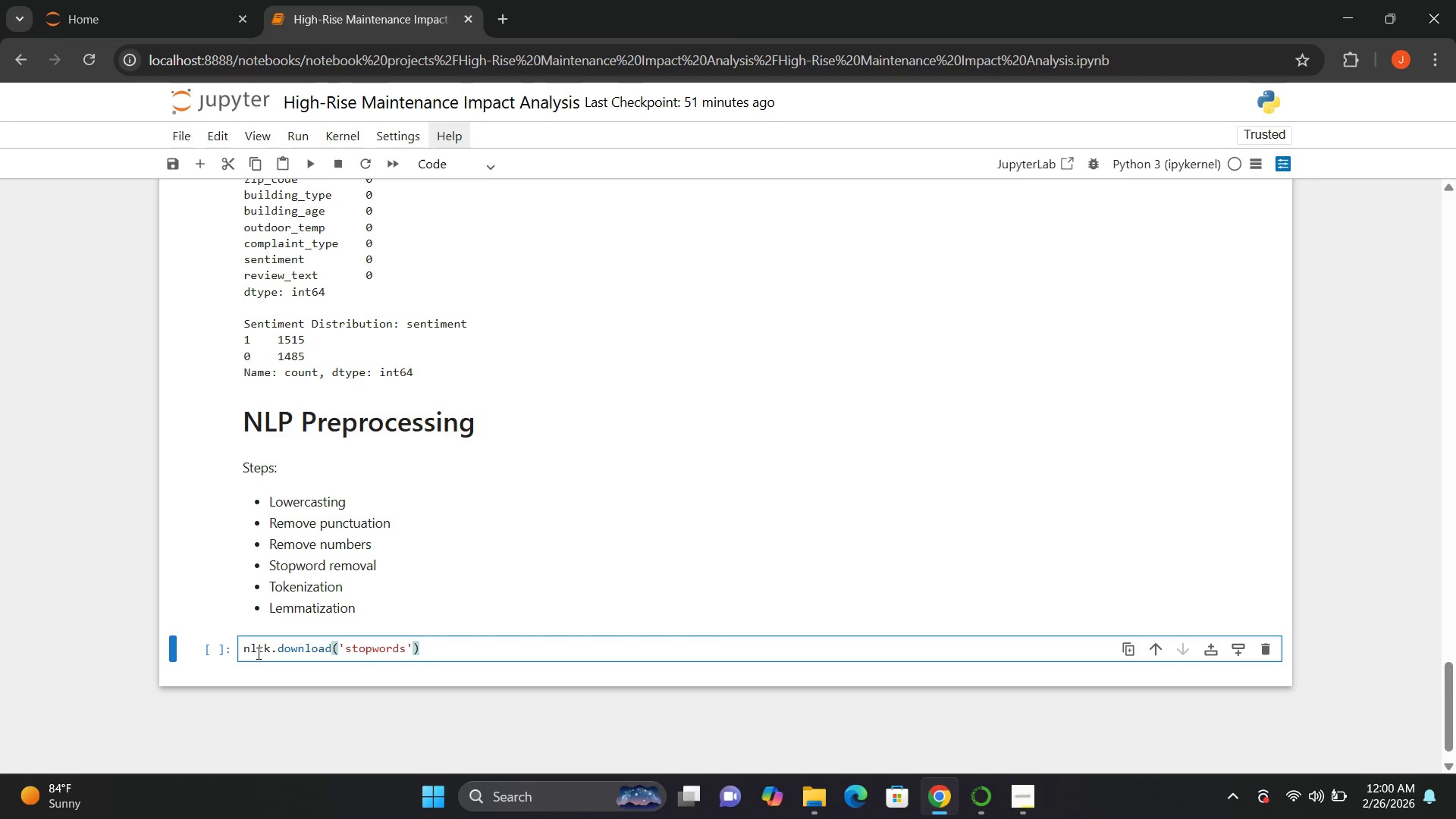 
key(Enter)
 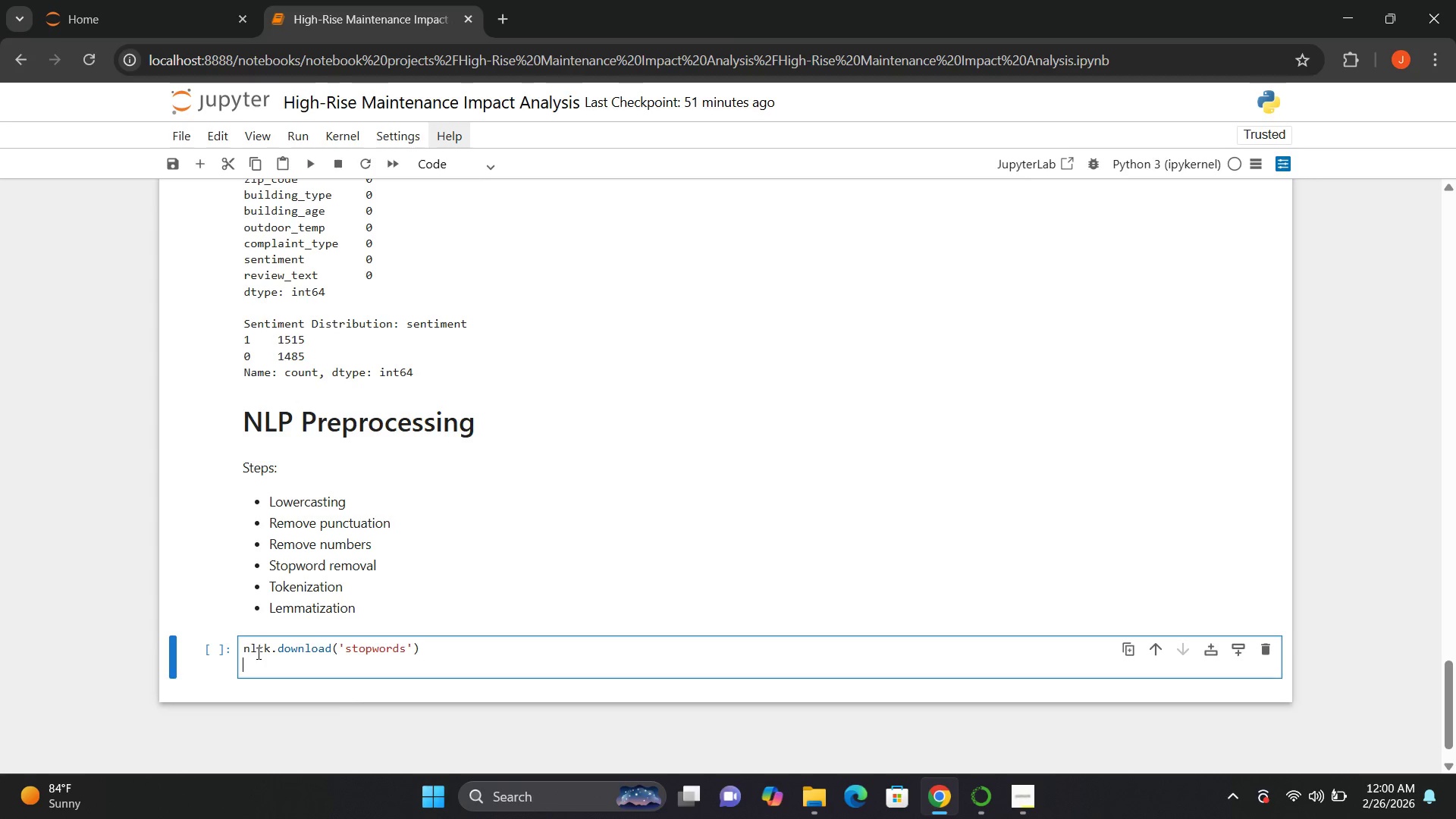 
type(nltk.download())
 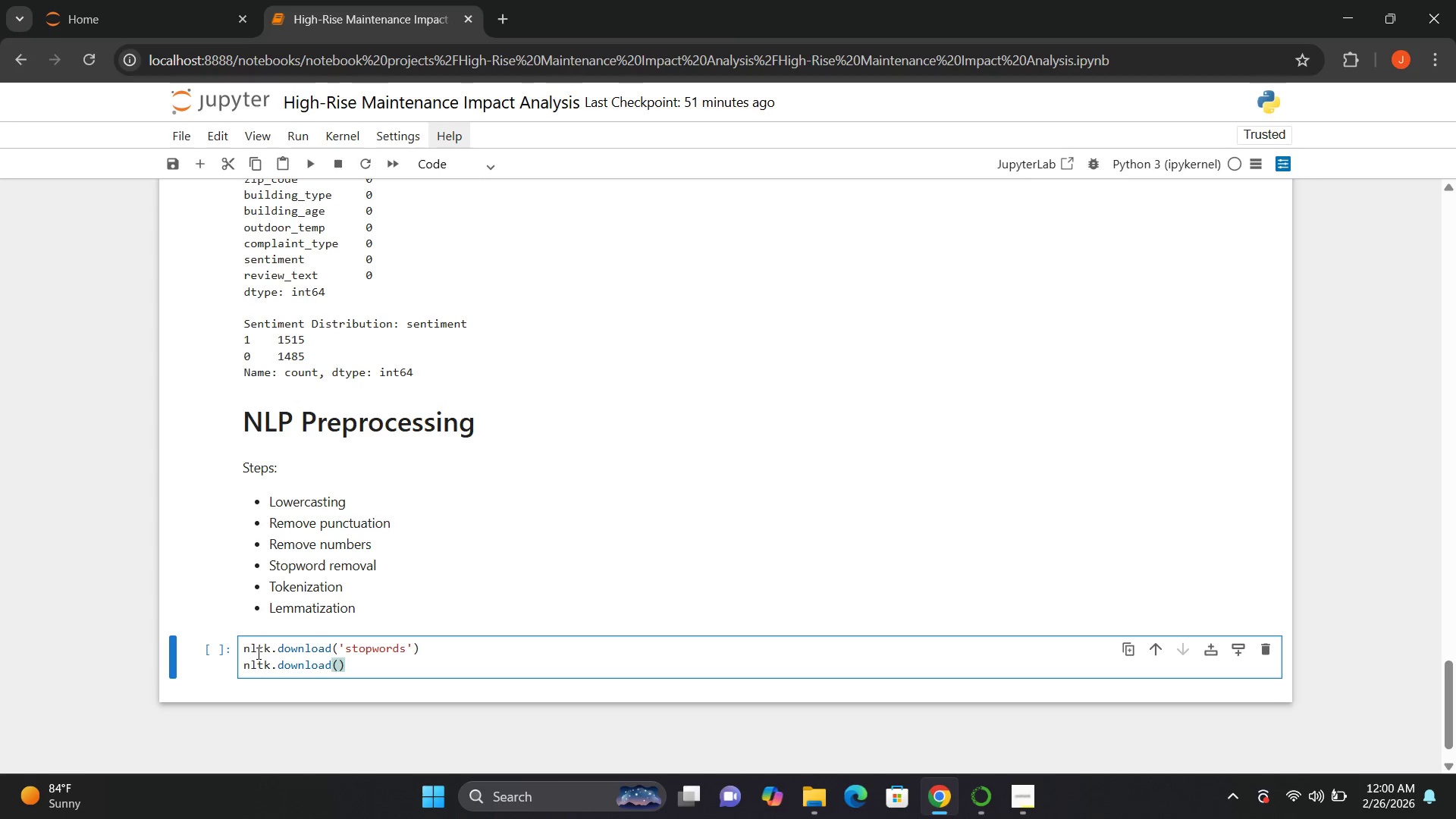 
key(ArrowLeft)
 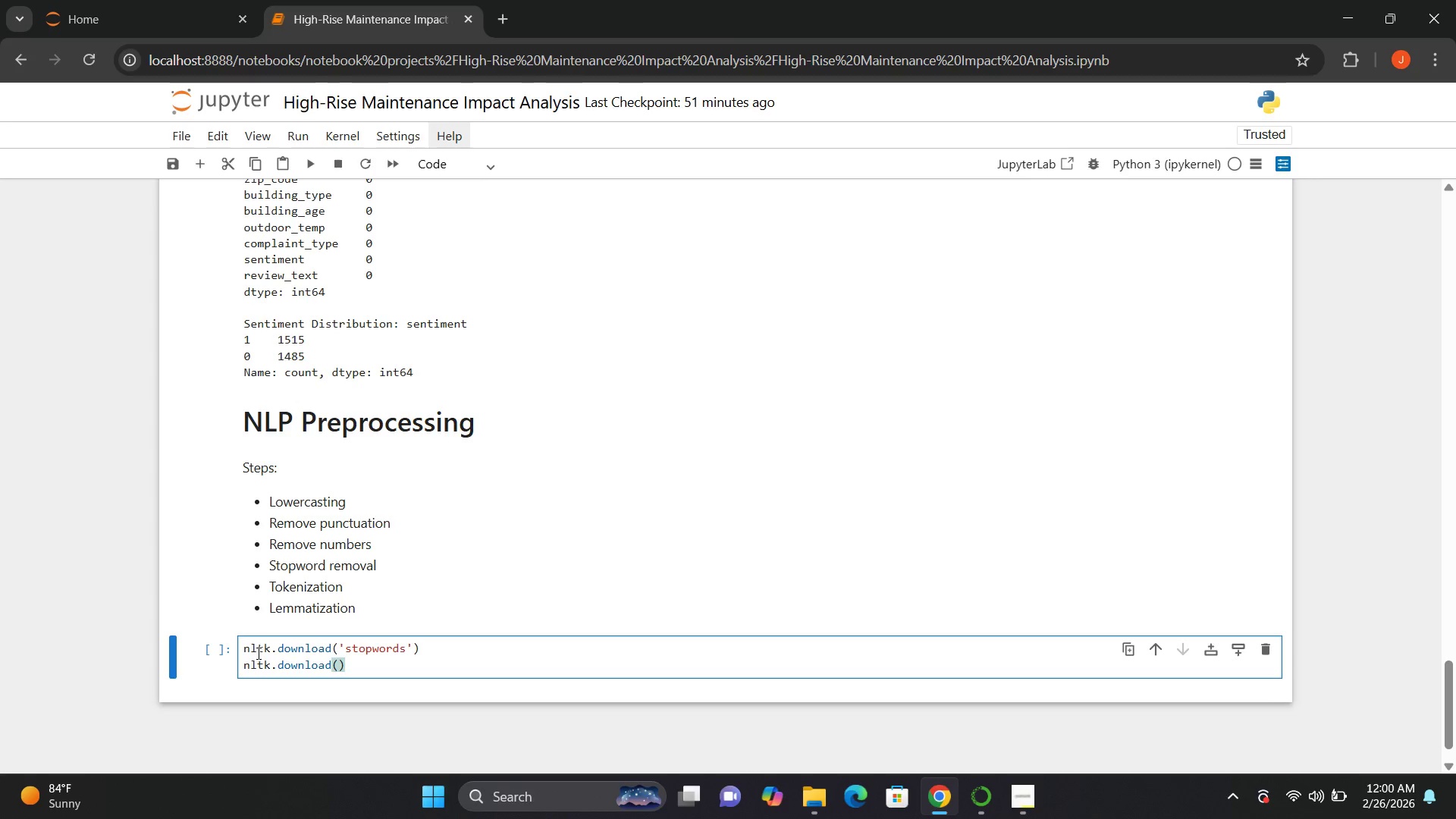 
key(Quote)
 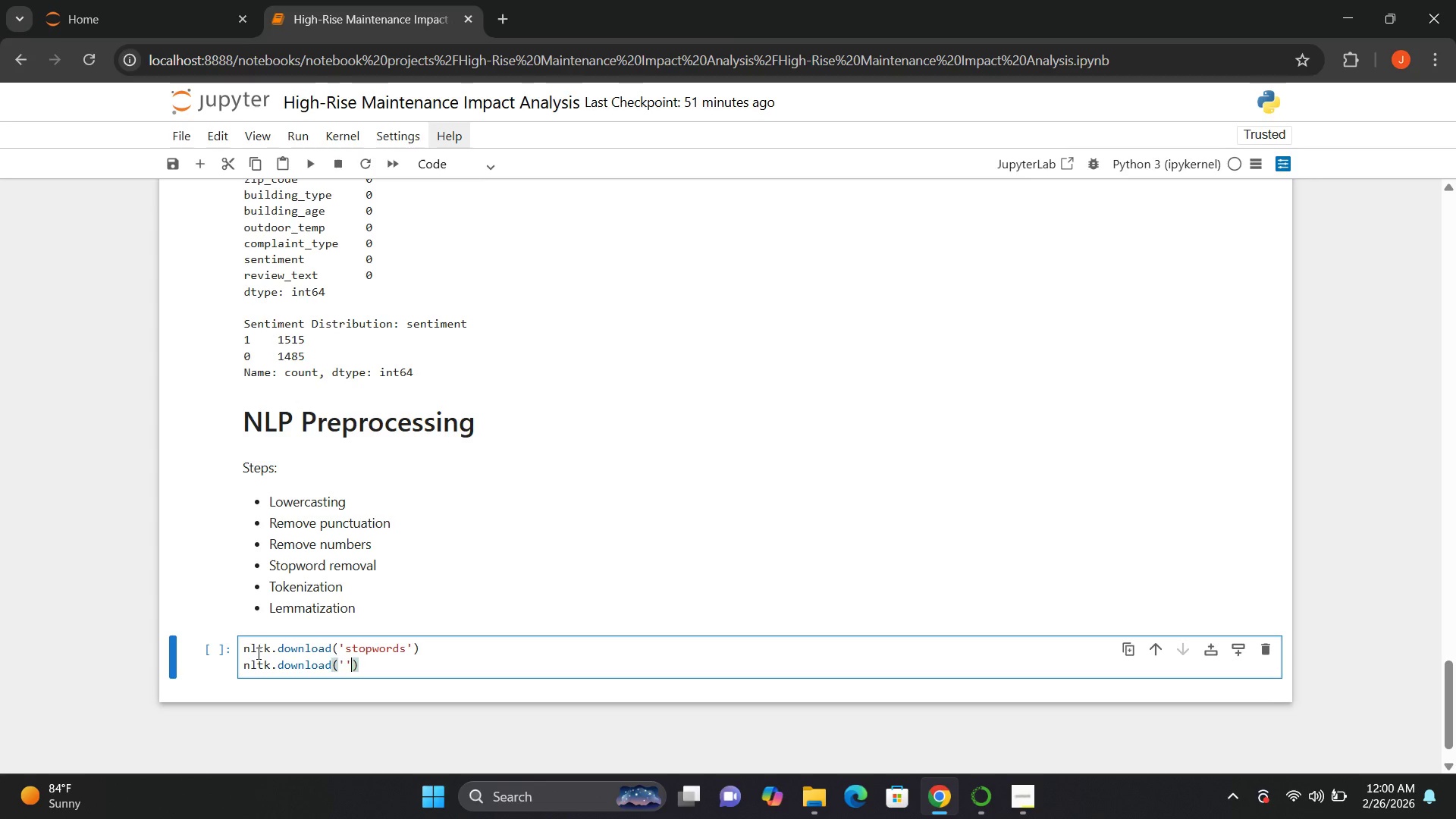 
key(Quote)
 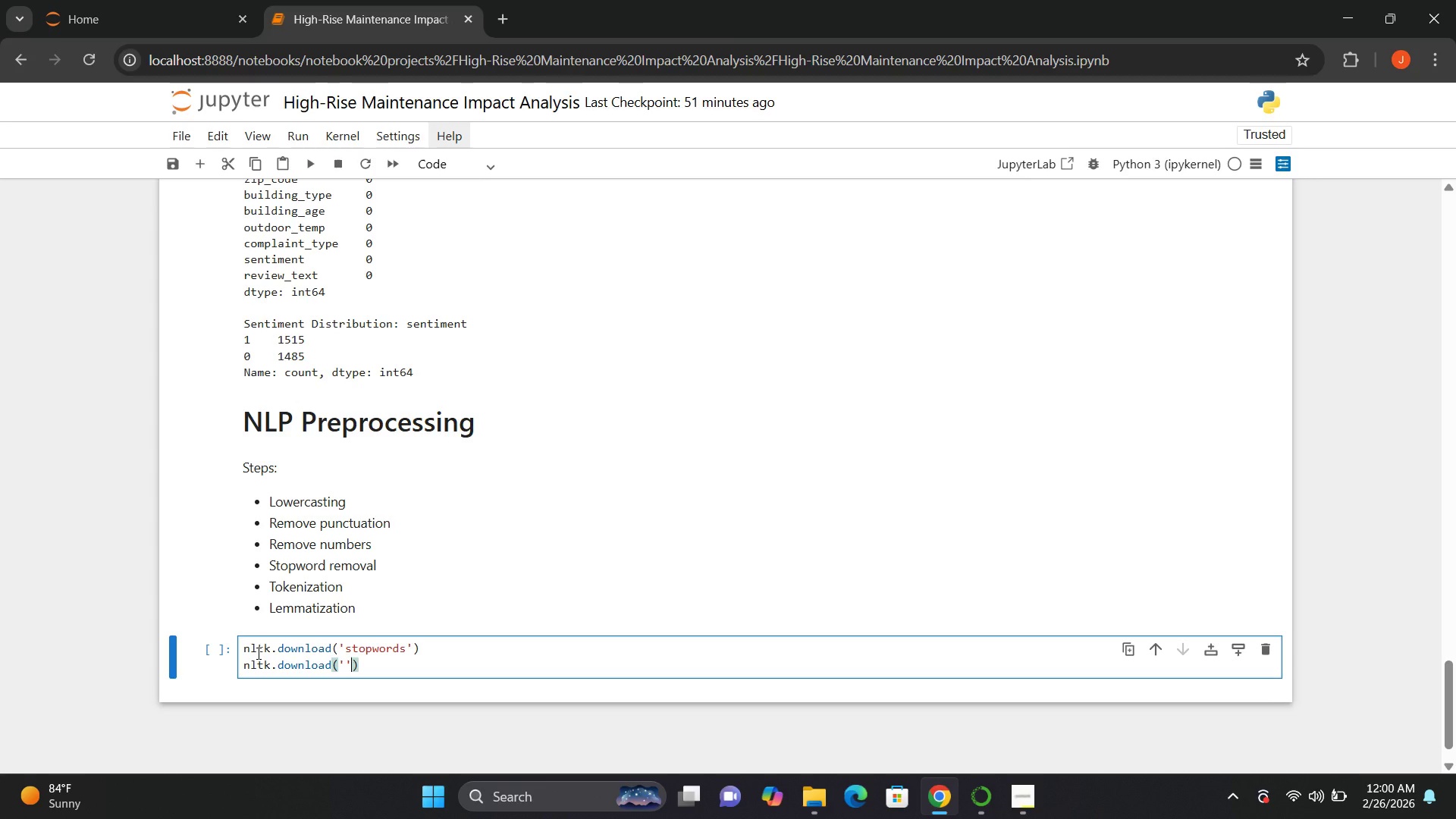 
key(Control+ControlRight)
 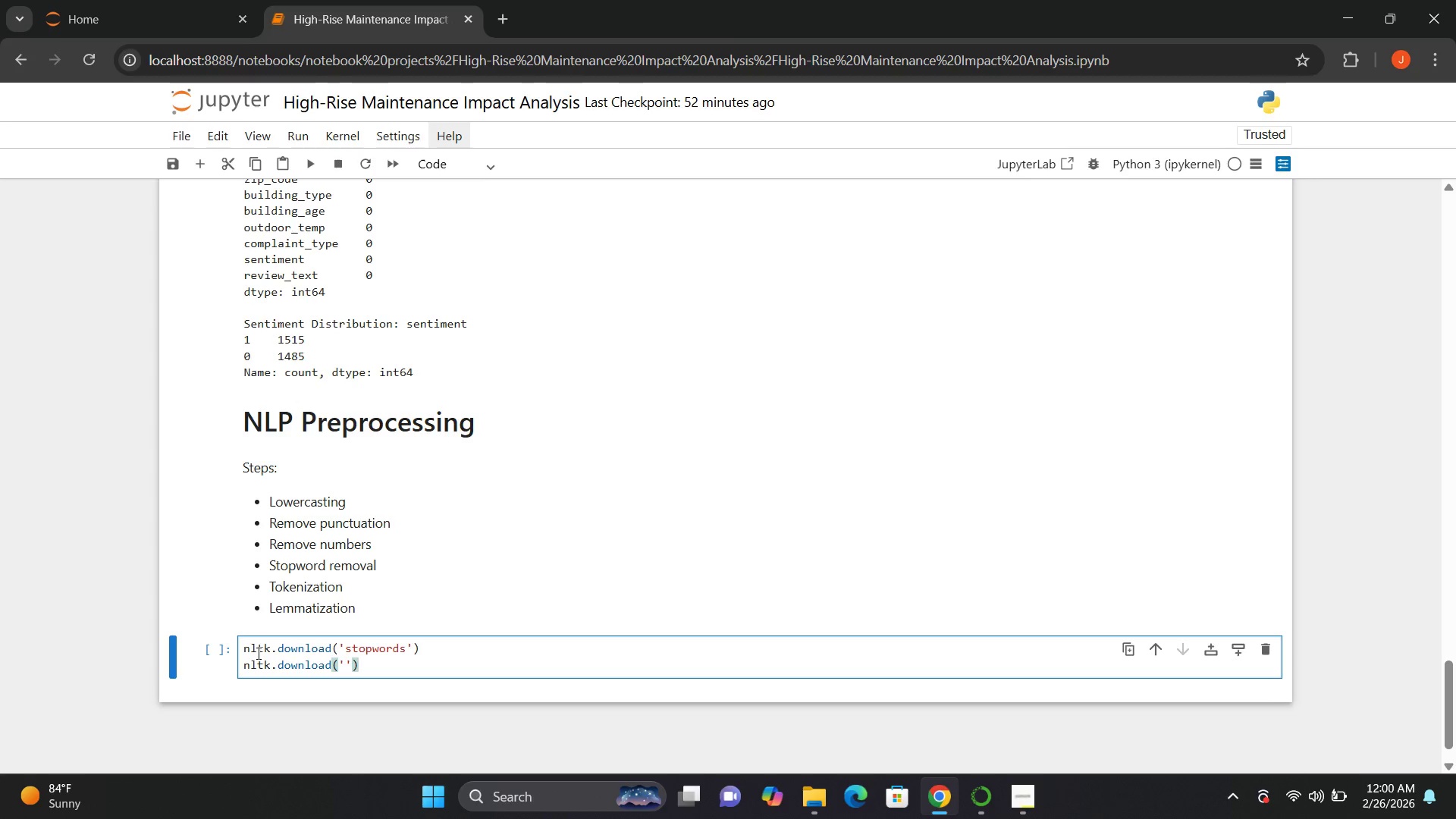 
key(Control+ControlRight)
 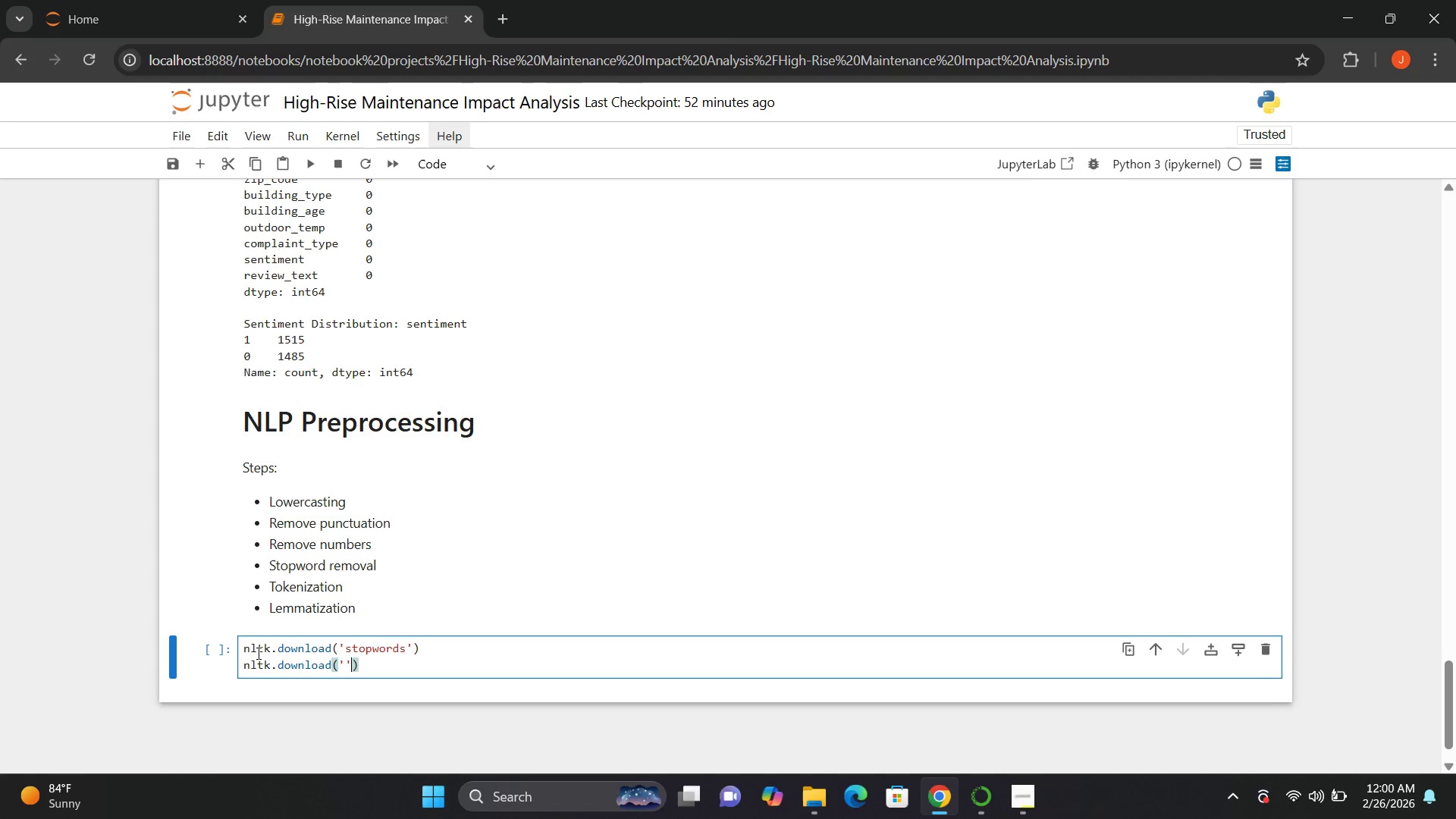 
key(Control+ControlRight)
 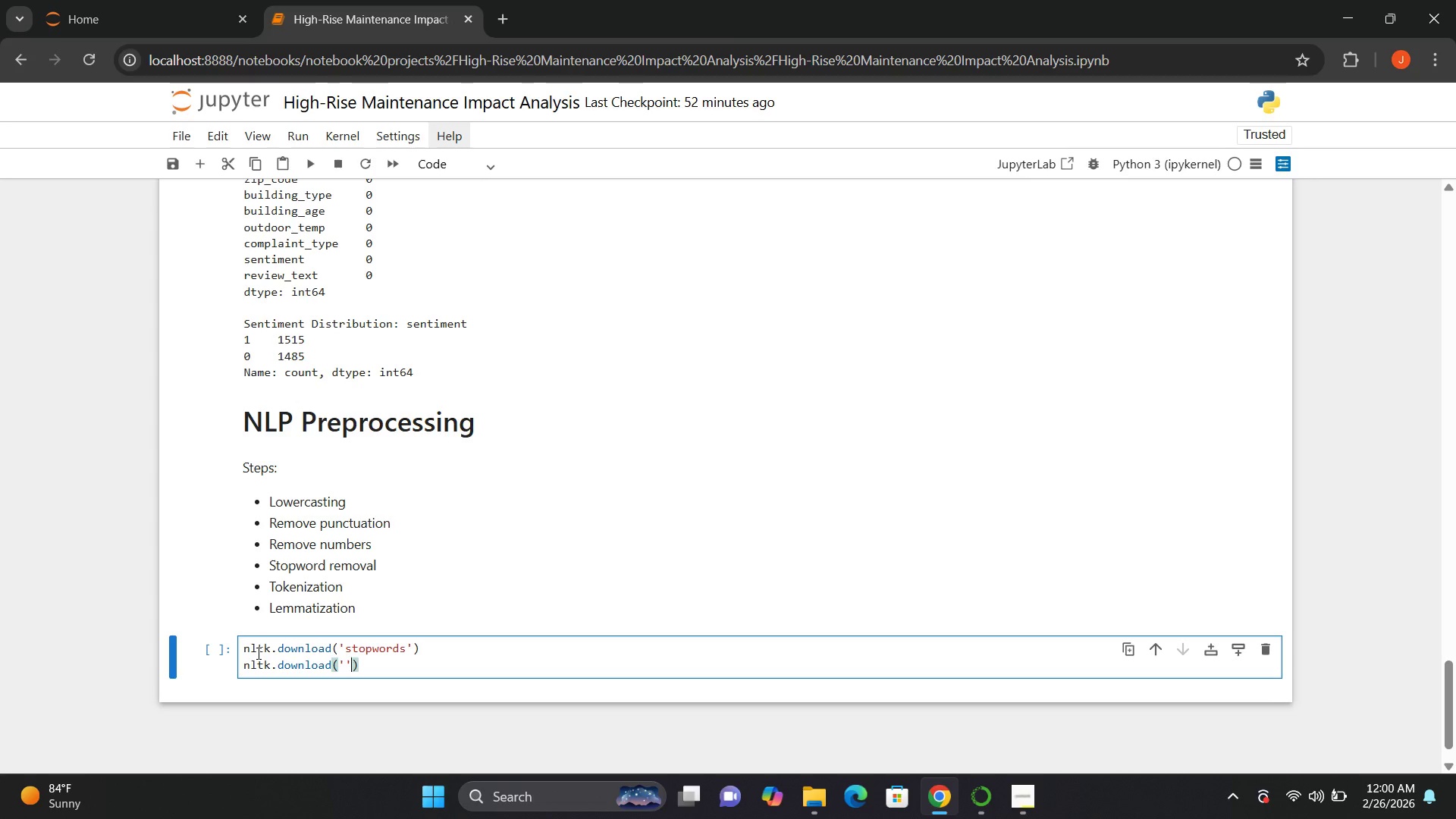 
key(Control+ControlRight)
 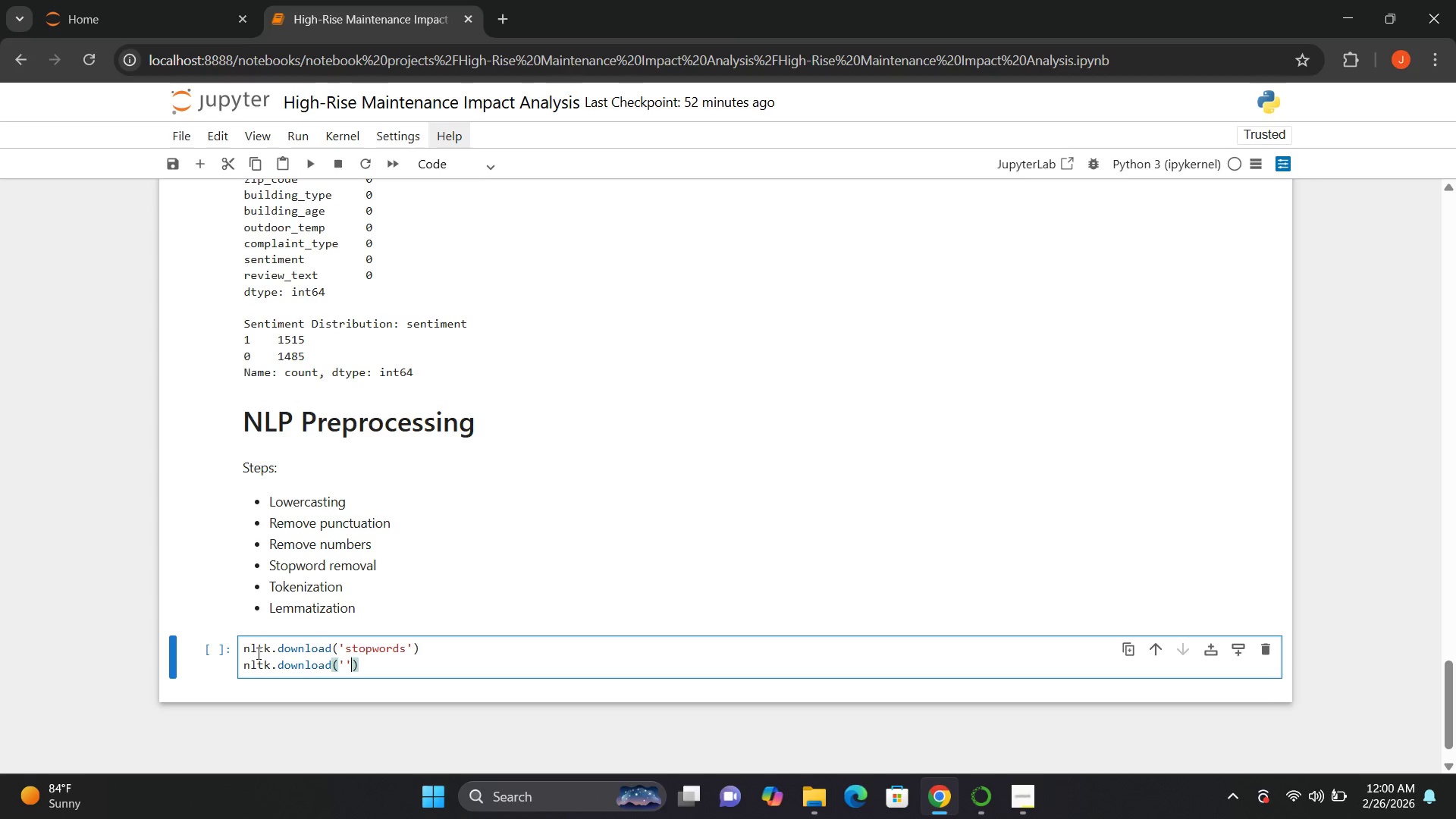 
key(Control+ControlRight)
 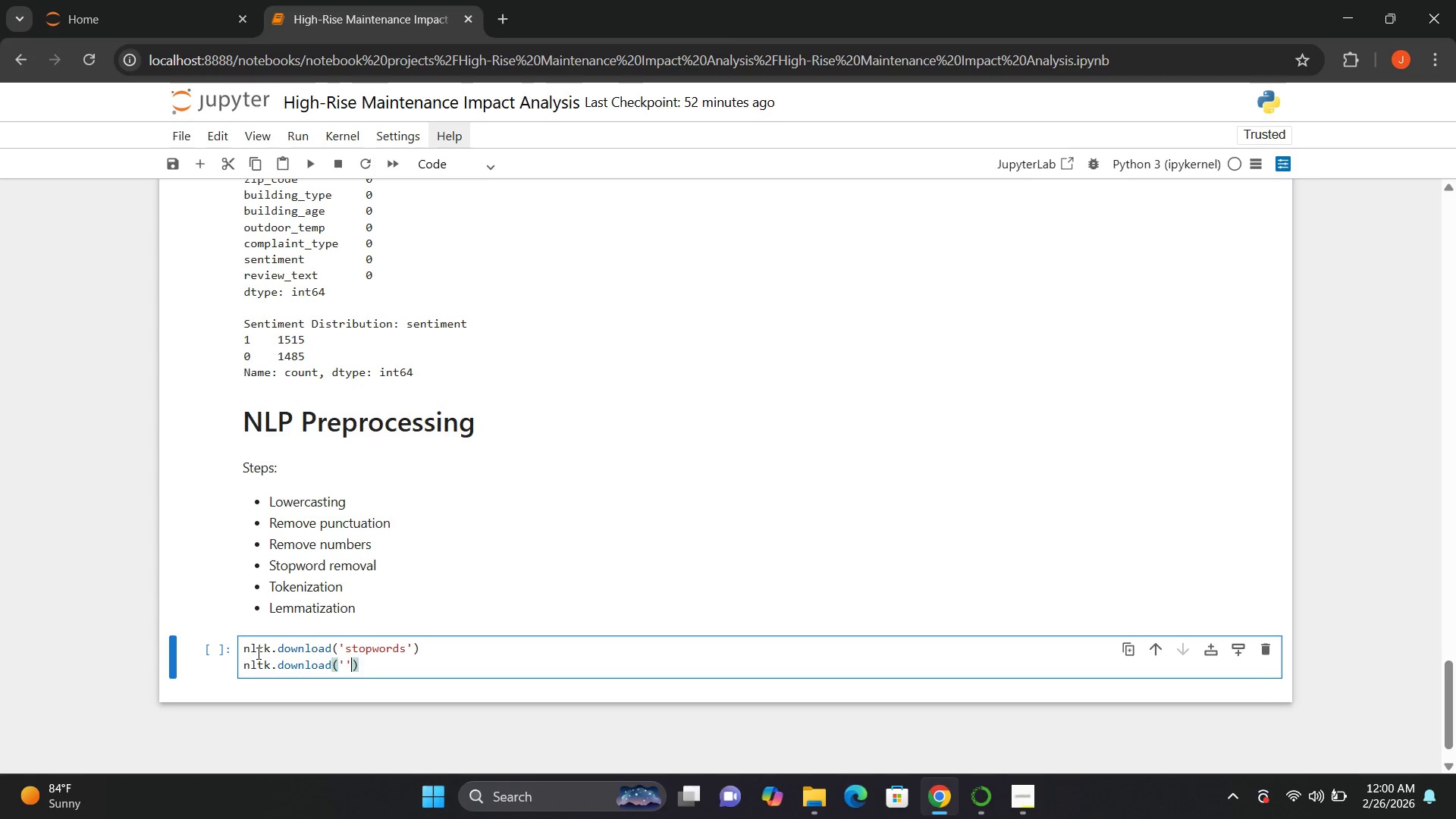 
key(ArrowLeft)
 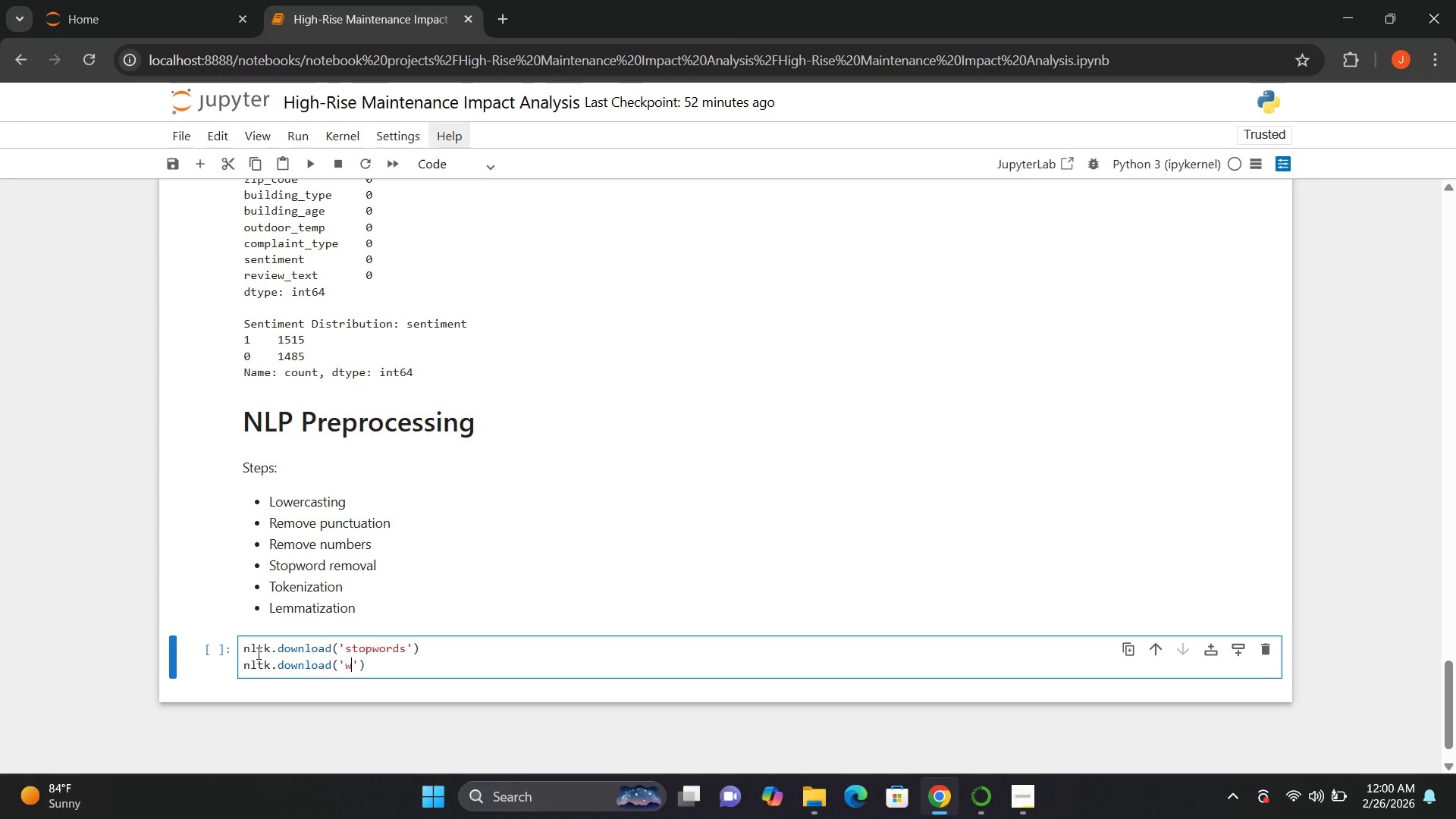 
type(wordnet)
 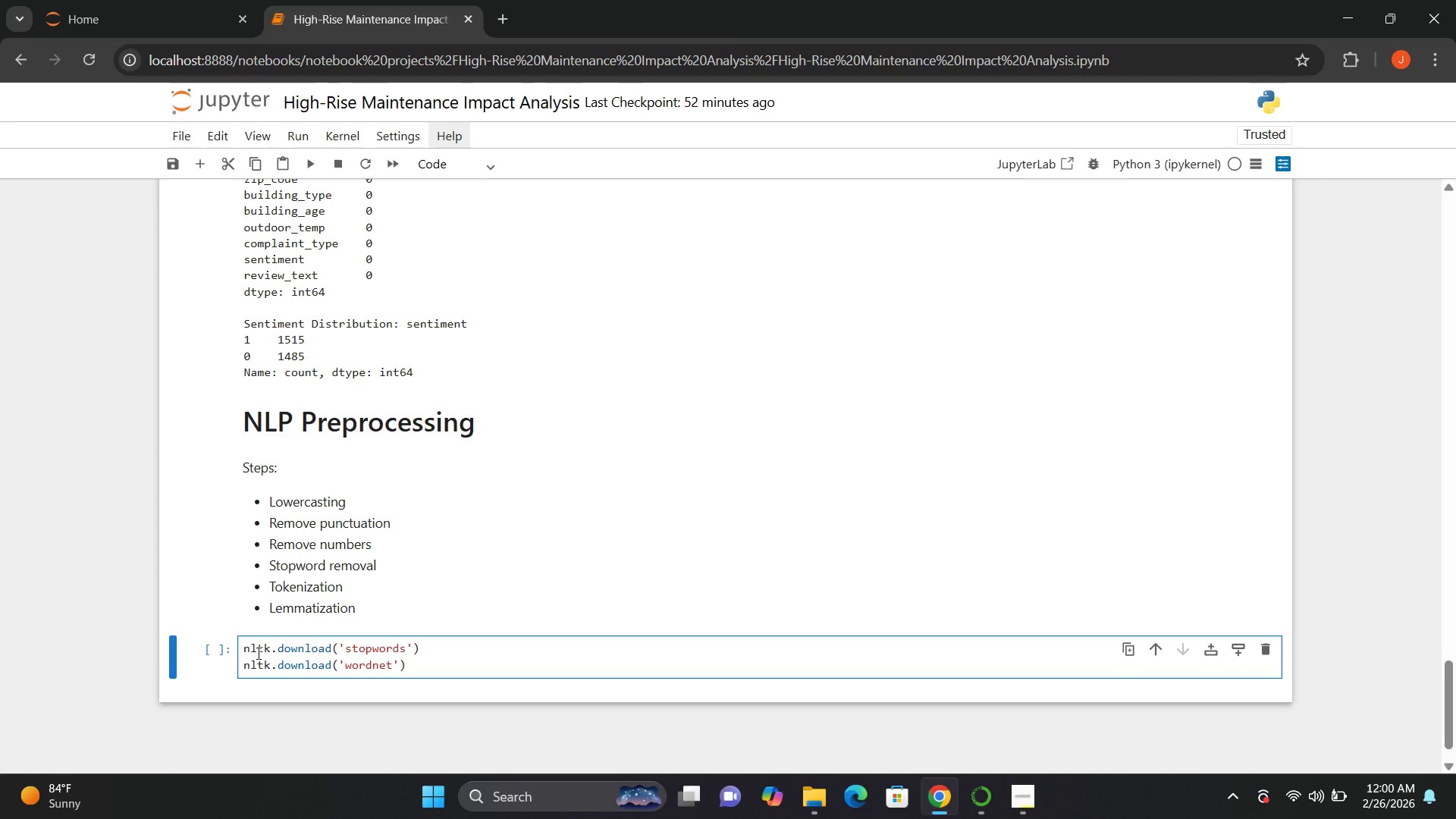 
key(ArrowDown)
 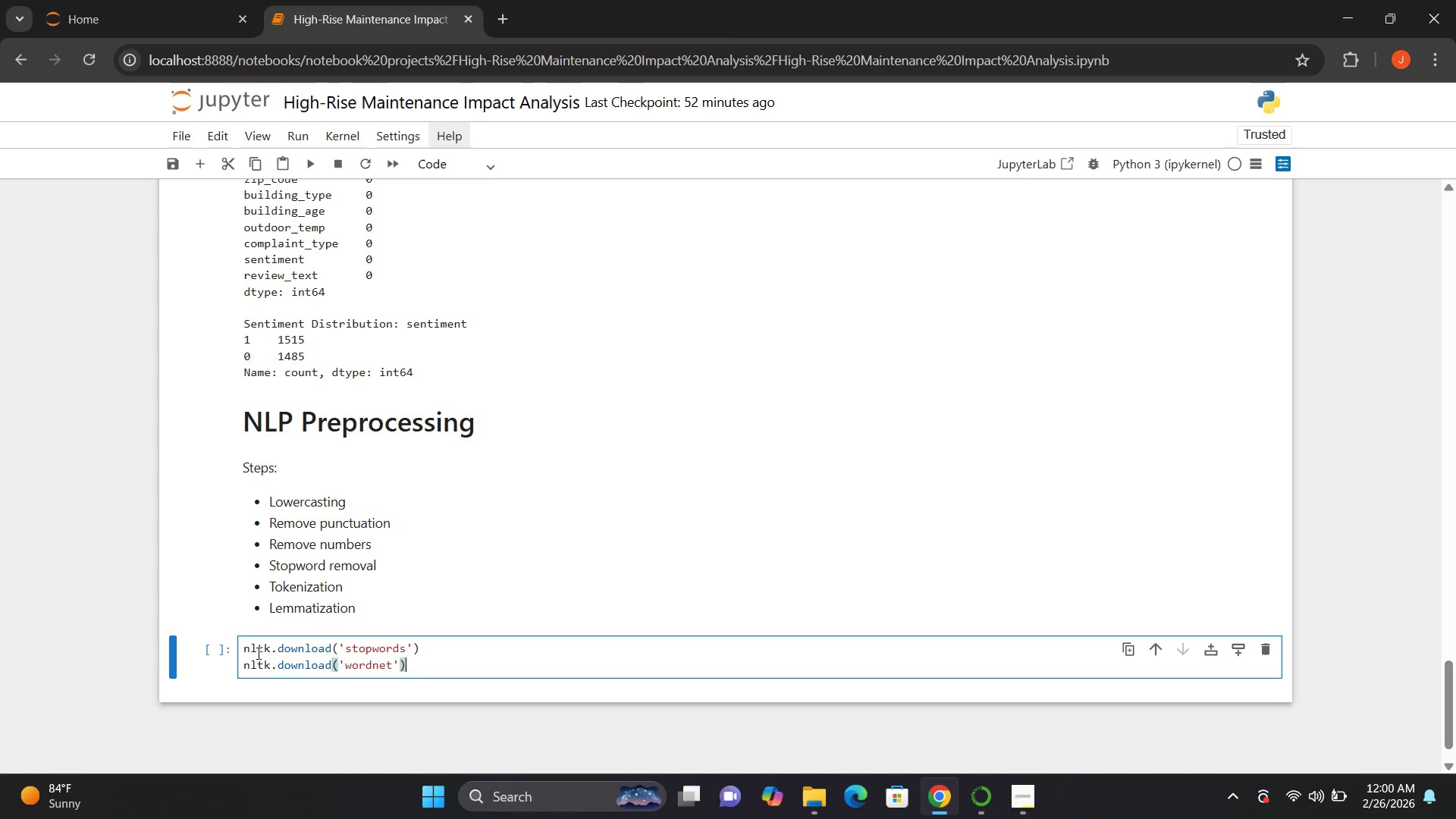 
key(Enter)
 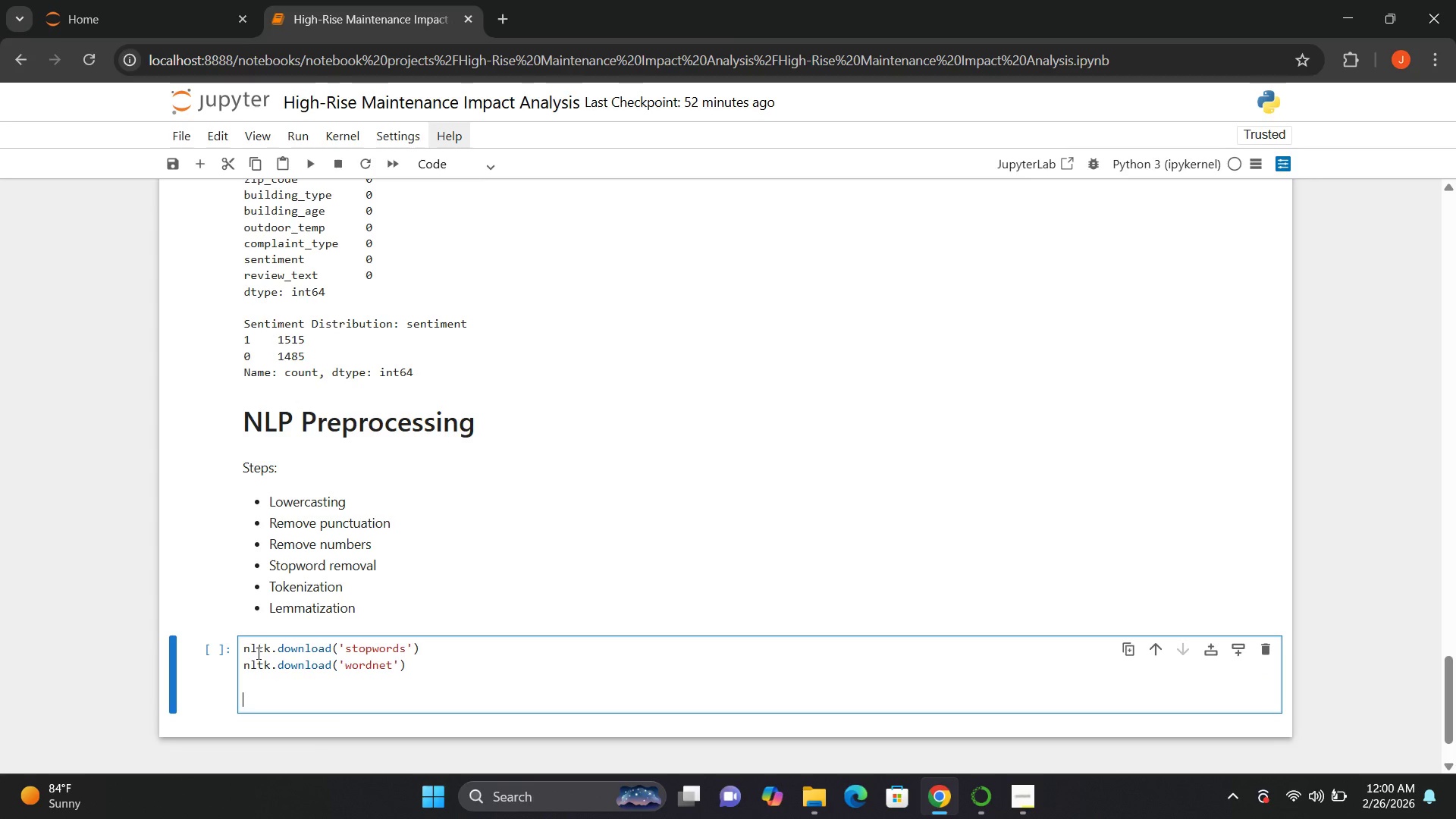 
key(Enter)
 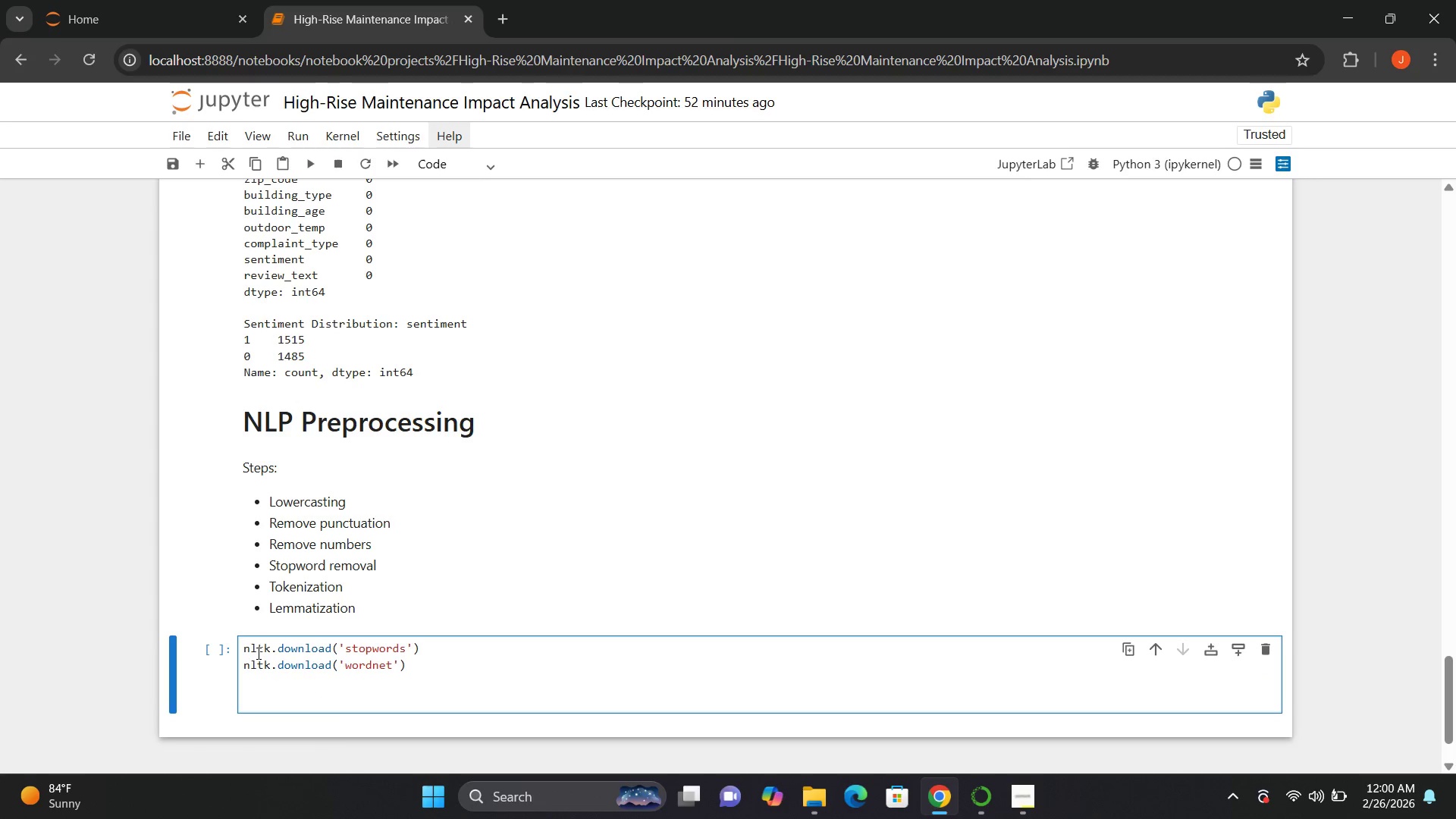 
type(stop_words = set())
 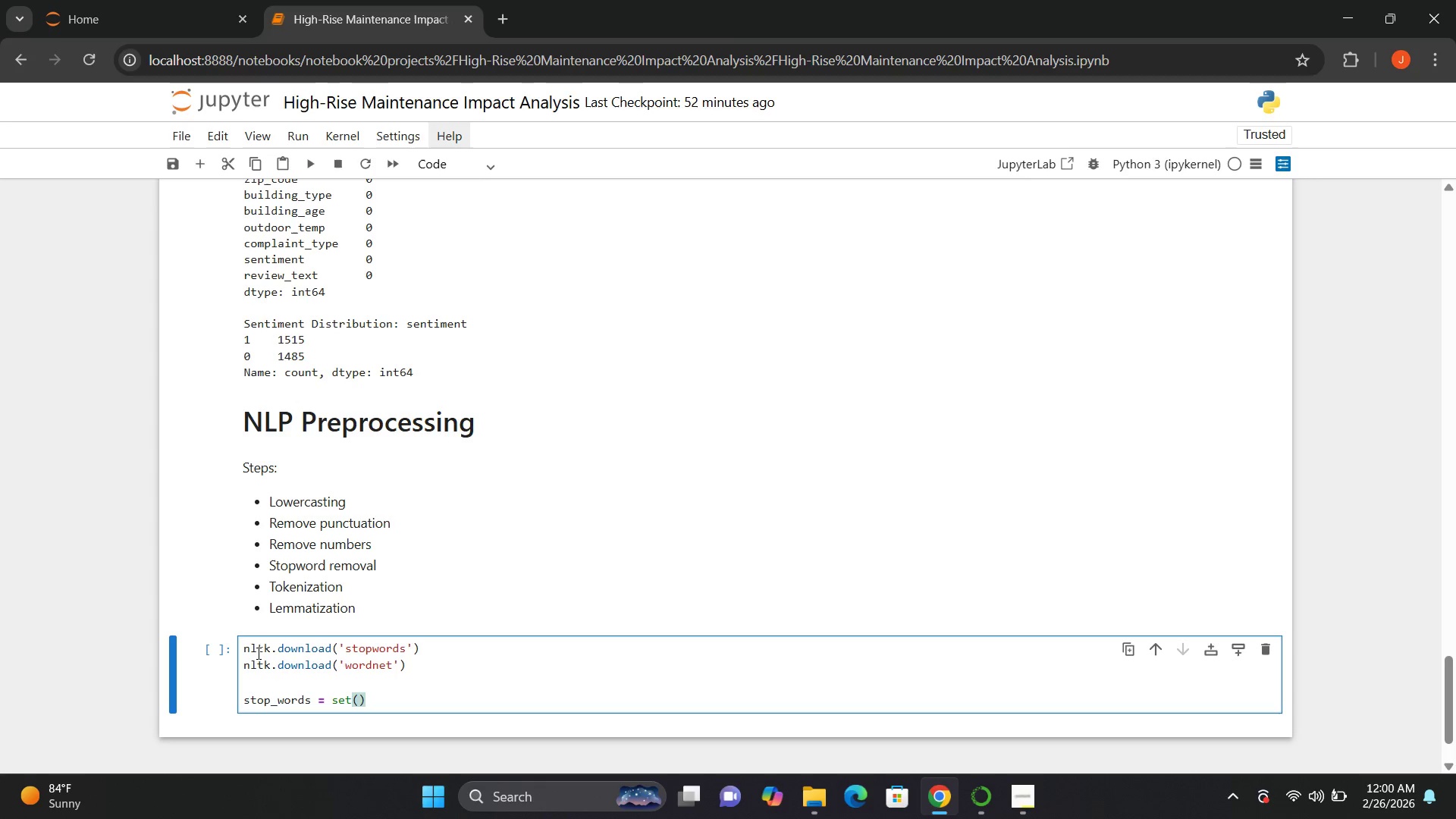 
key(ArrowLeft)
 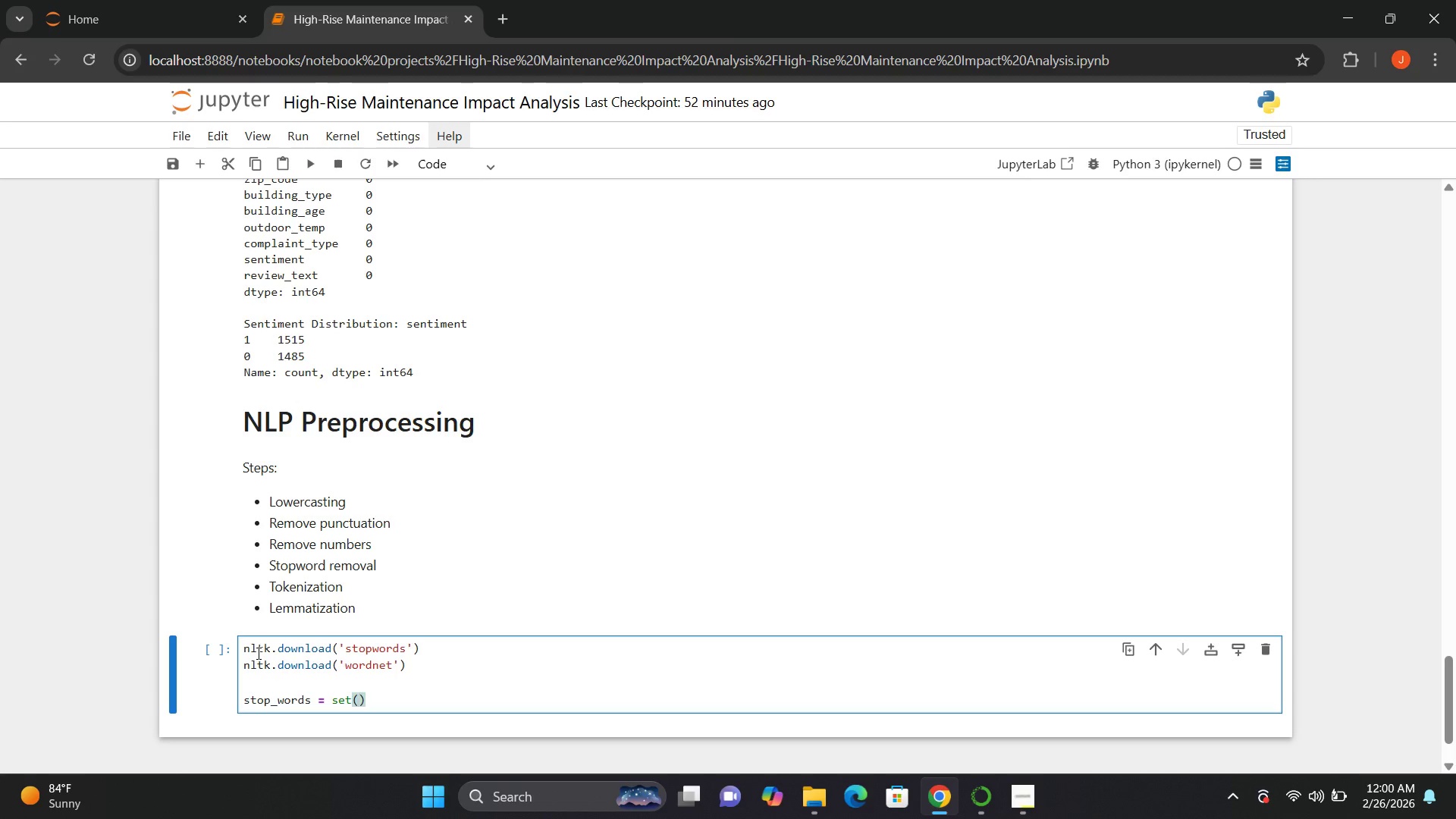 
type(stopwords.words())
 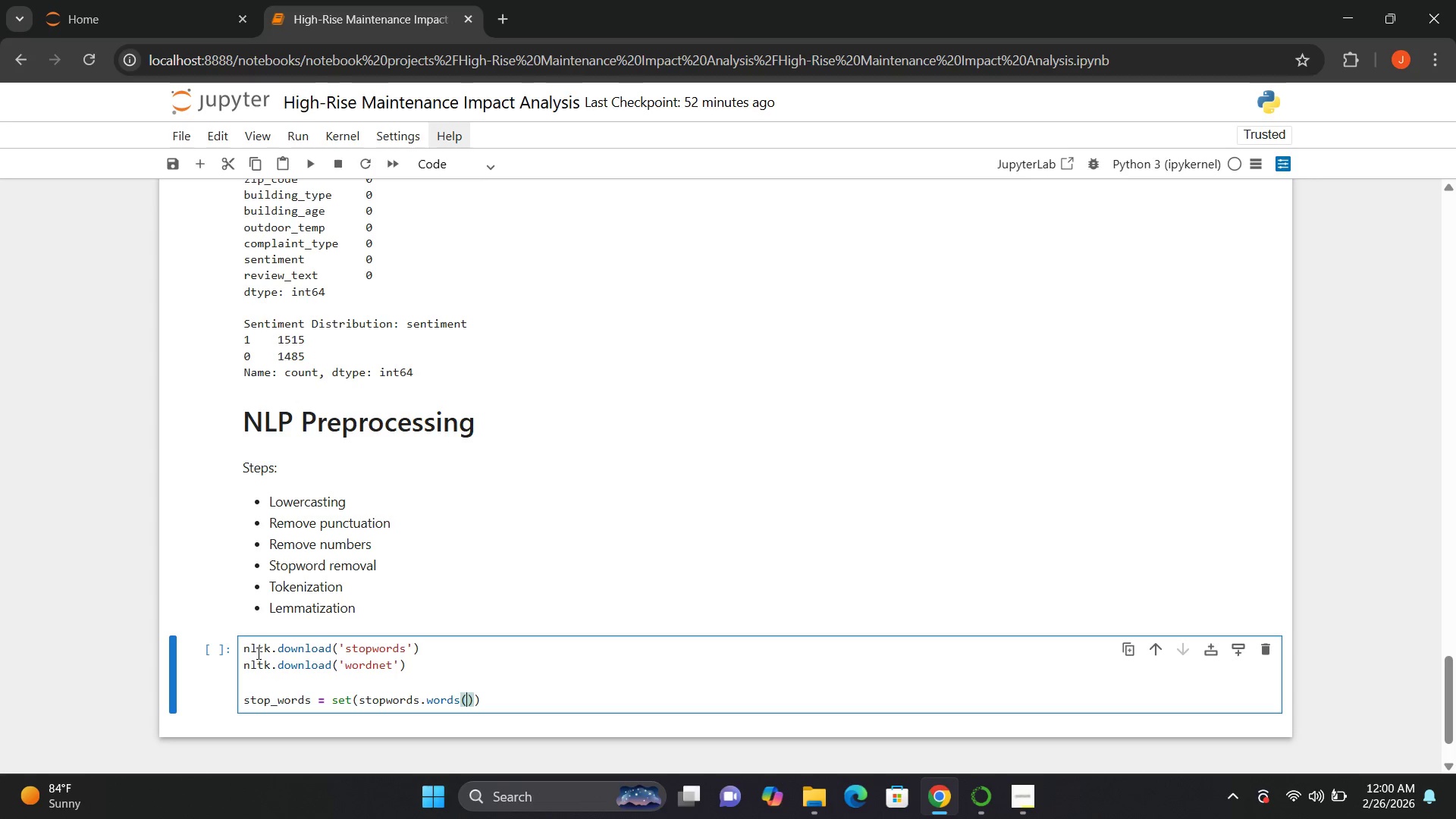 
key(ArrowLeft)
 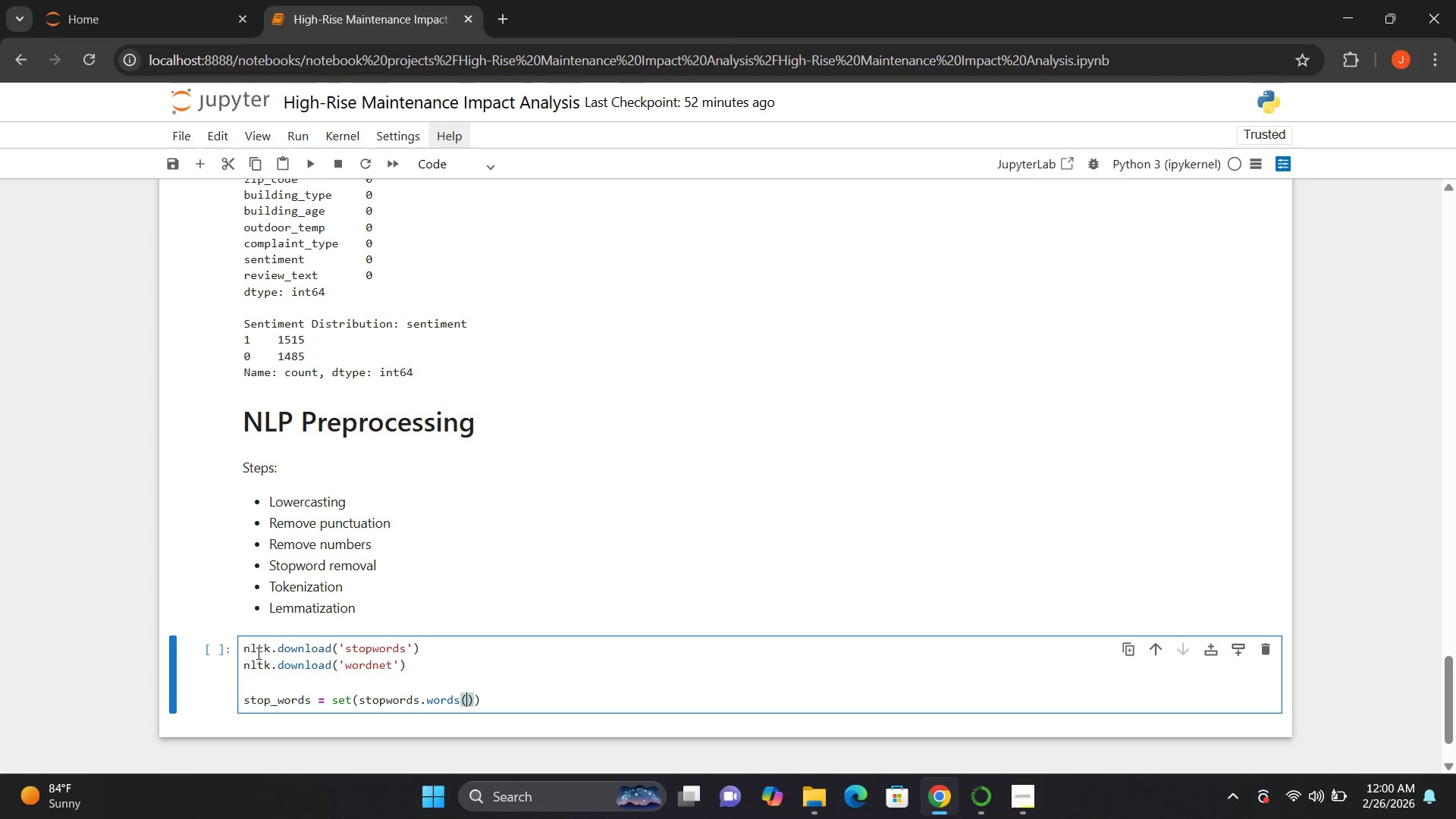 
key(Quote)
 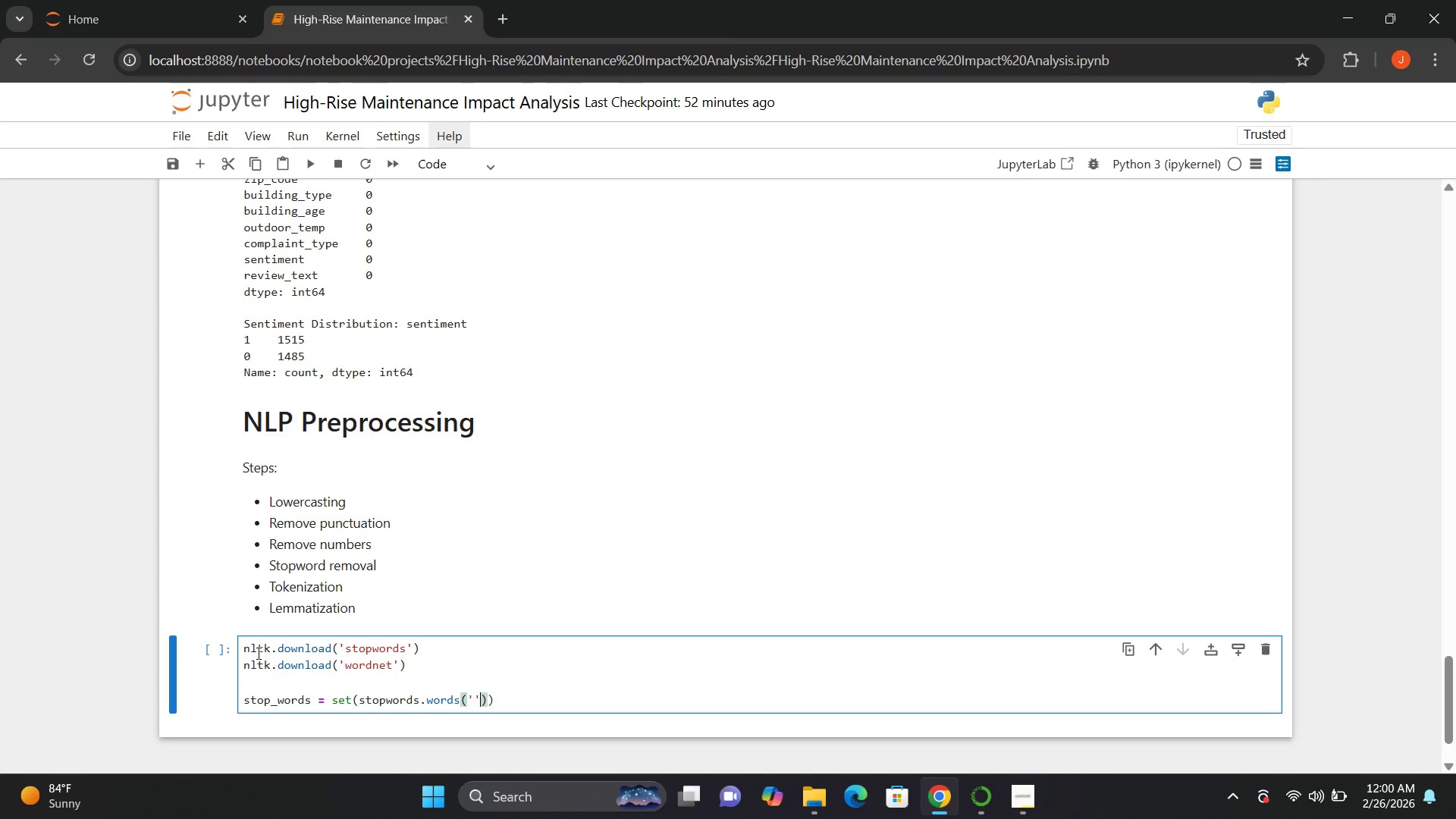 
key(Quote)
 